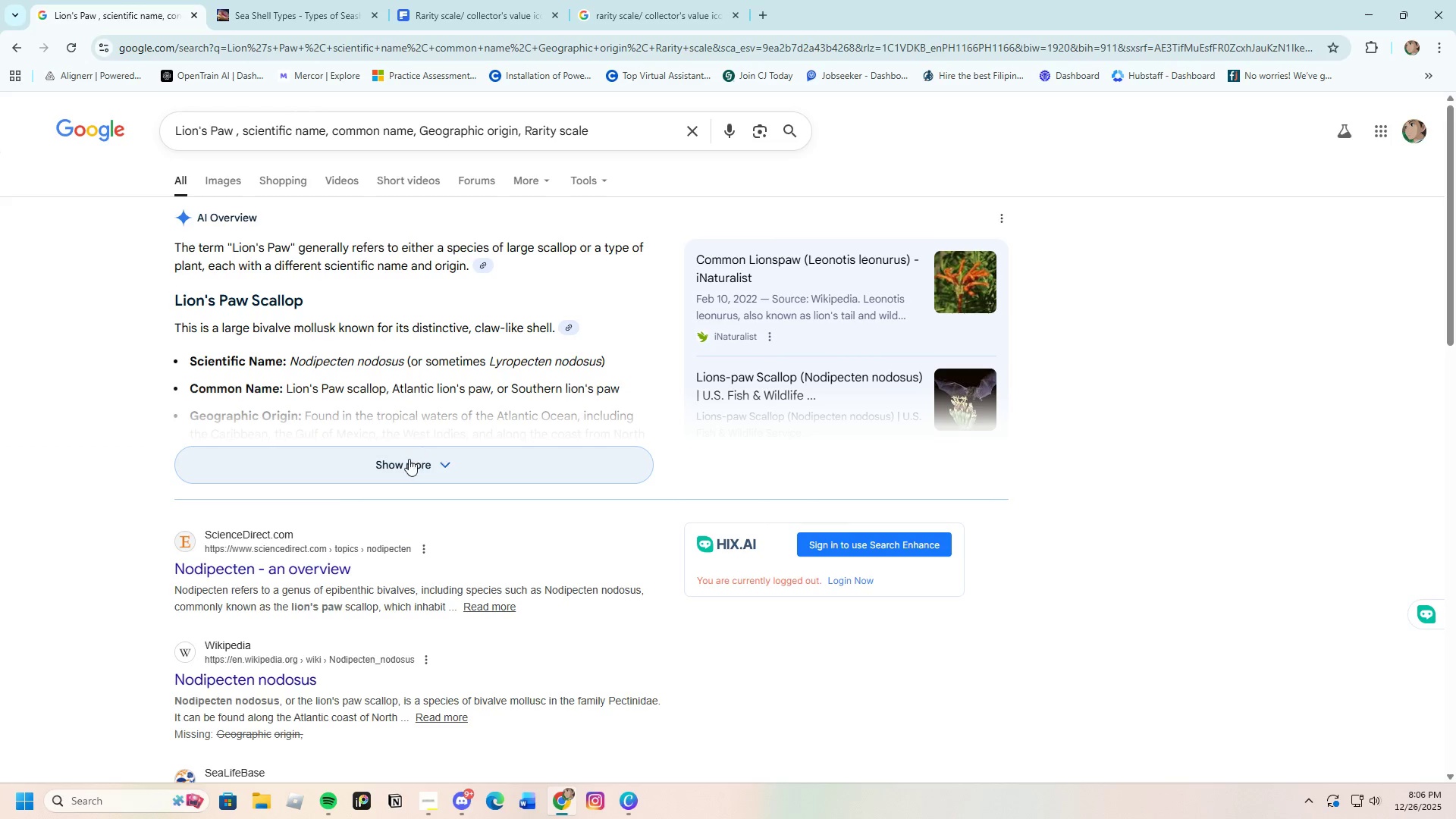 
left_click([409, 460])
 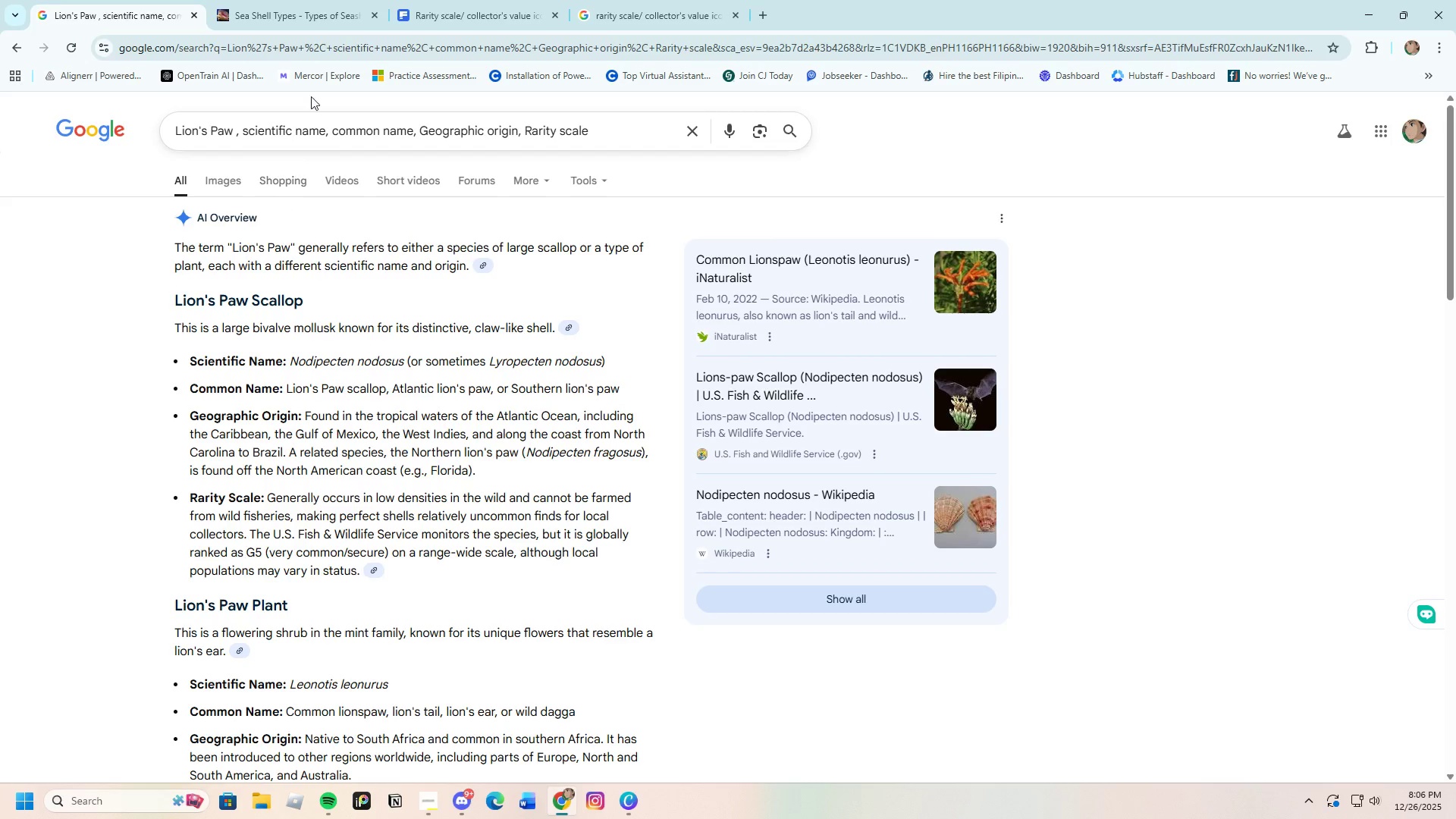 
wait(5.75)
 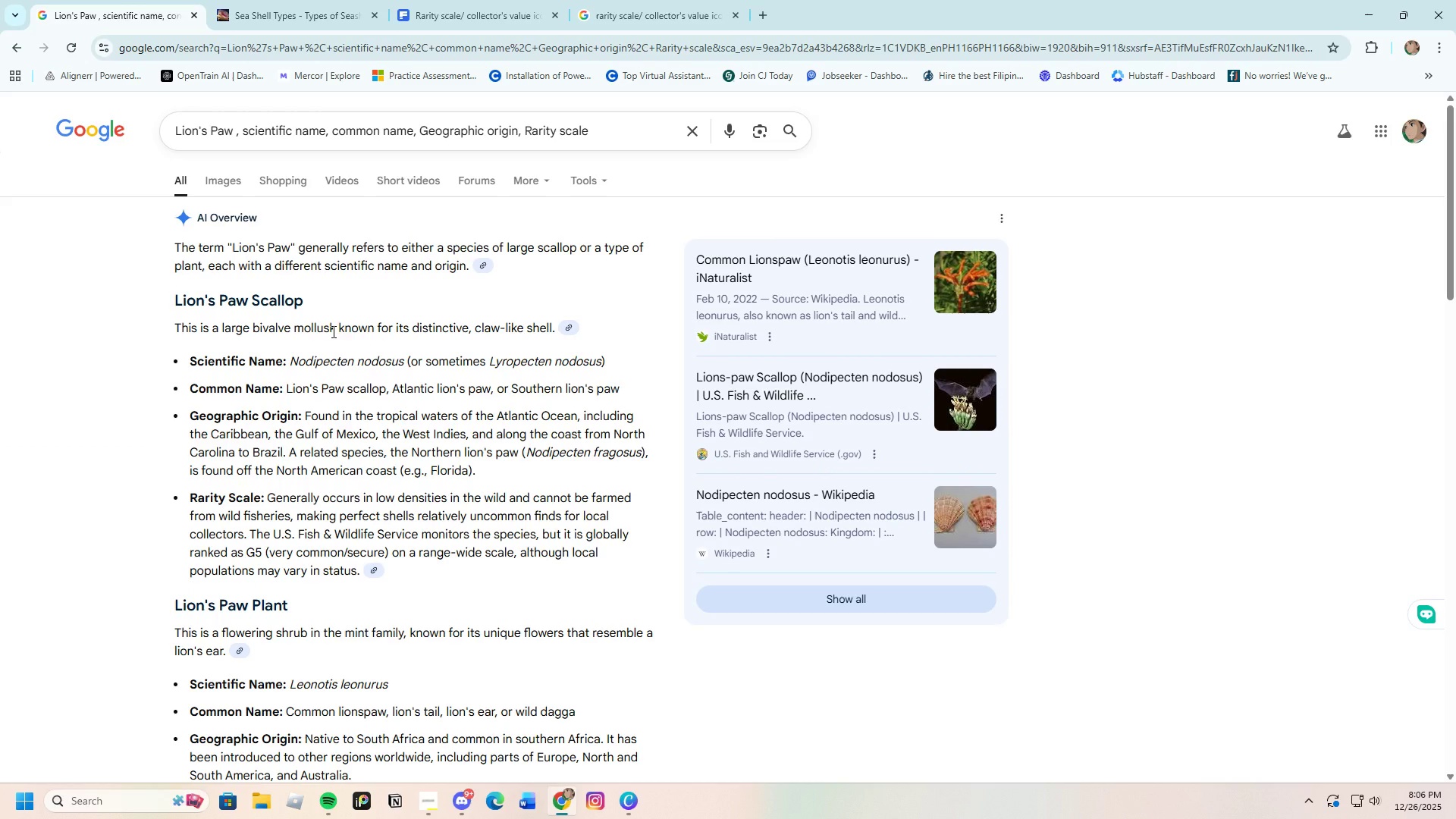 
scroll: coordinate [497, 752], scroll_direction: down, amount: 14.0
 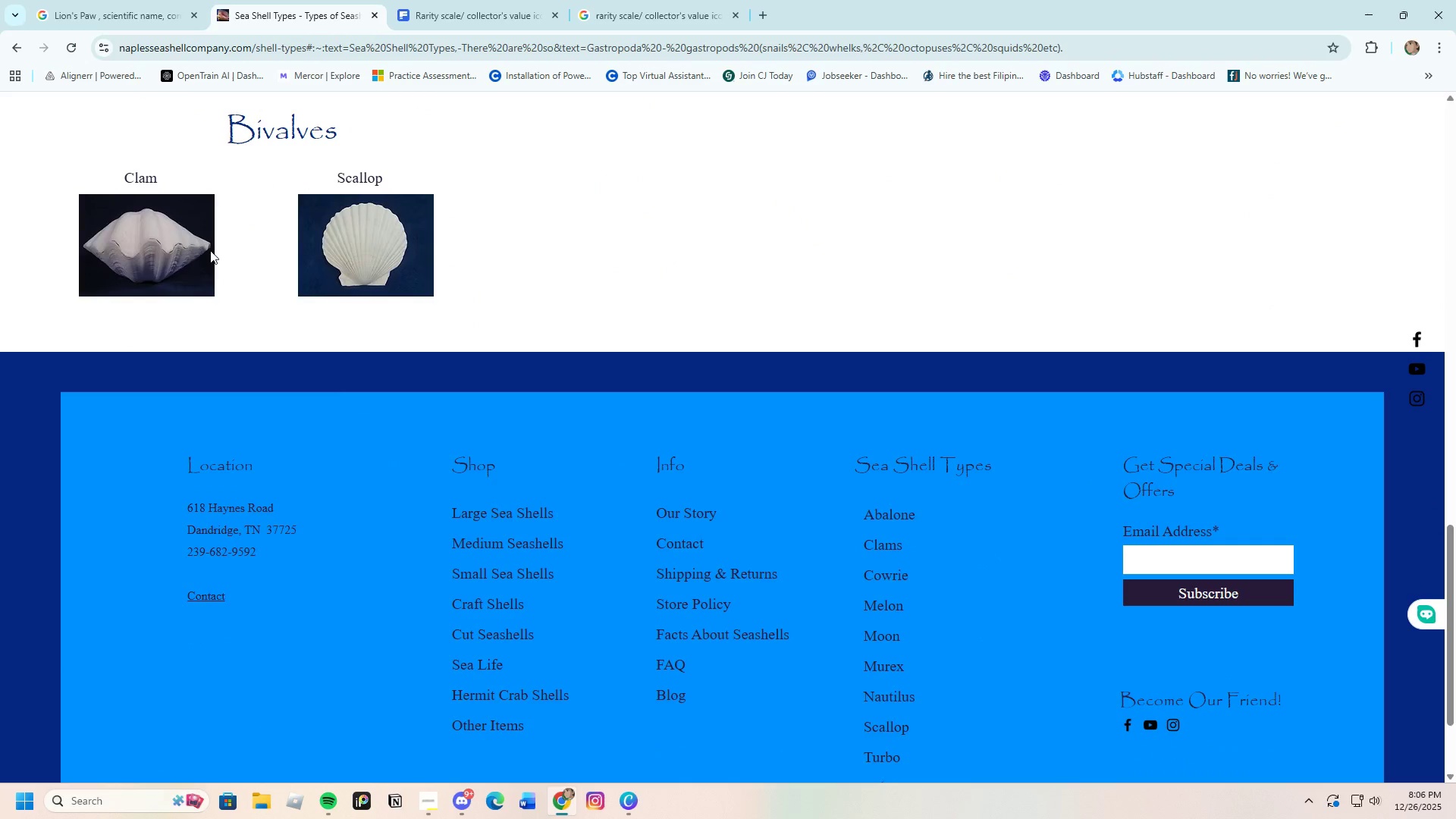 
scroll: coordinate [264, 467], scroll_direction: up, amount: 13.0
 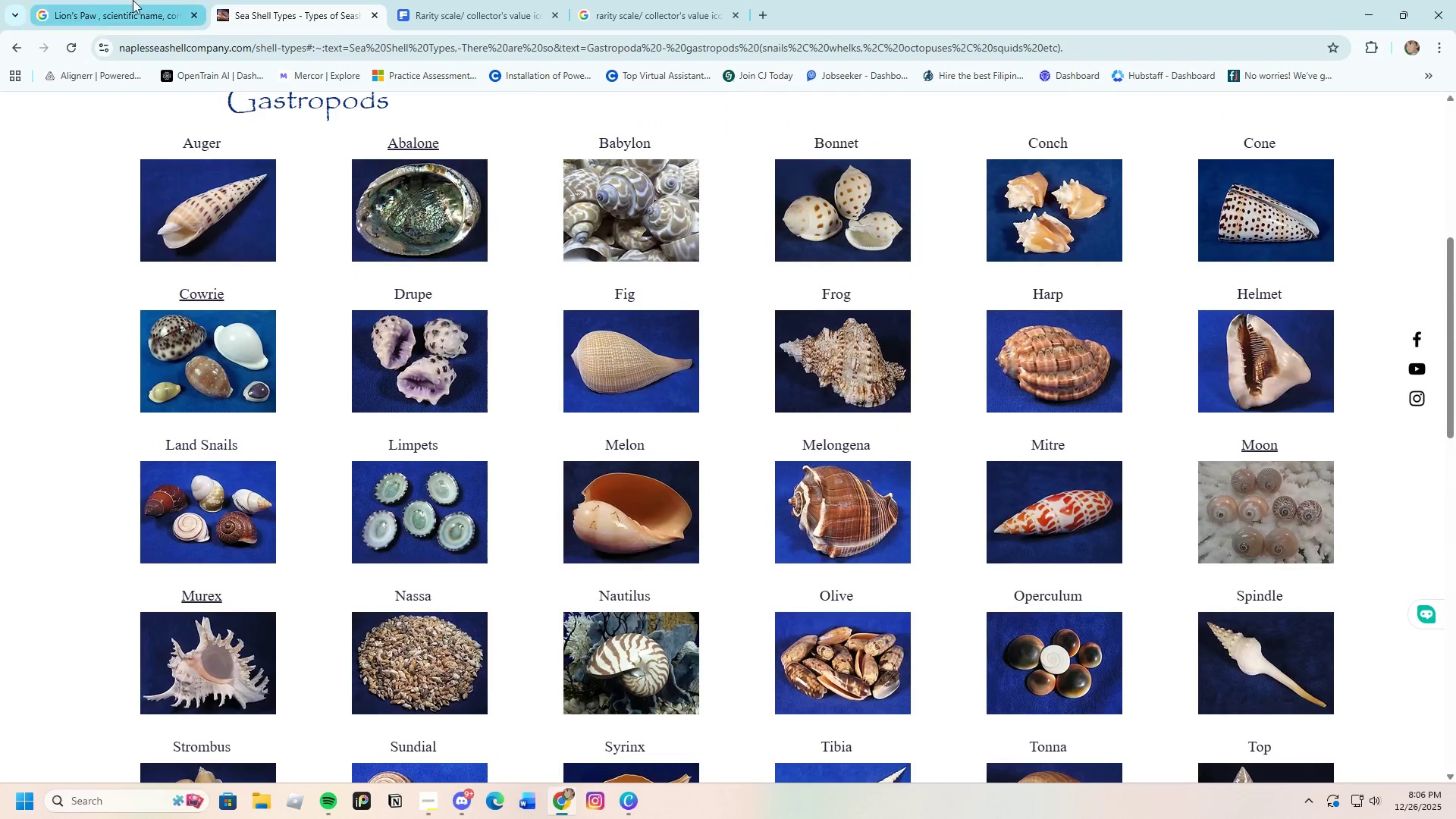 
left_click([133, 0])
 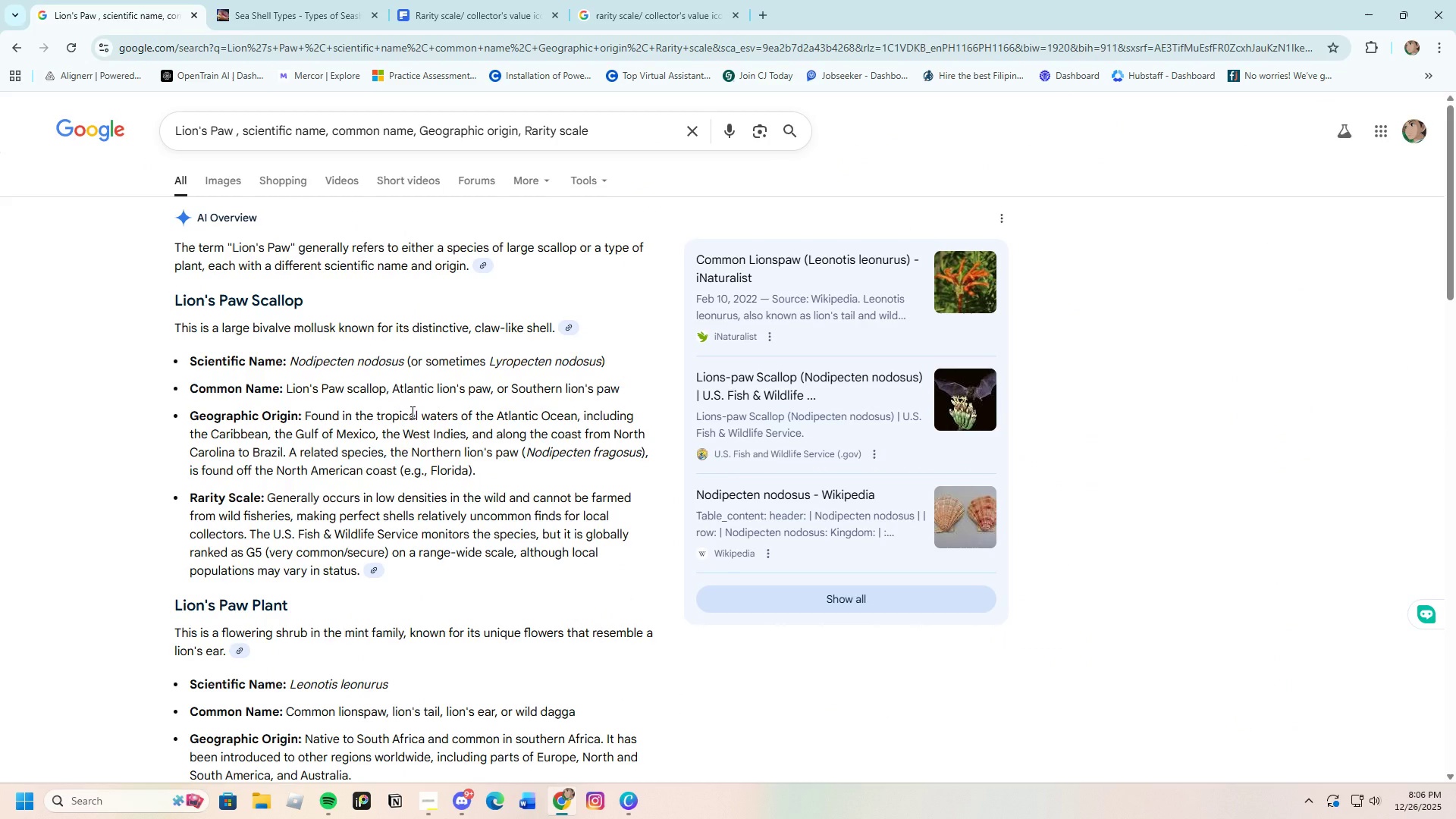 
wait(11.91)
 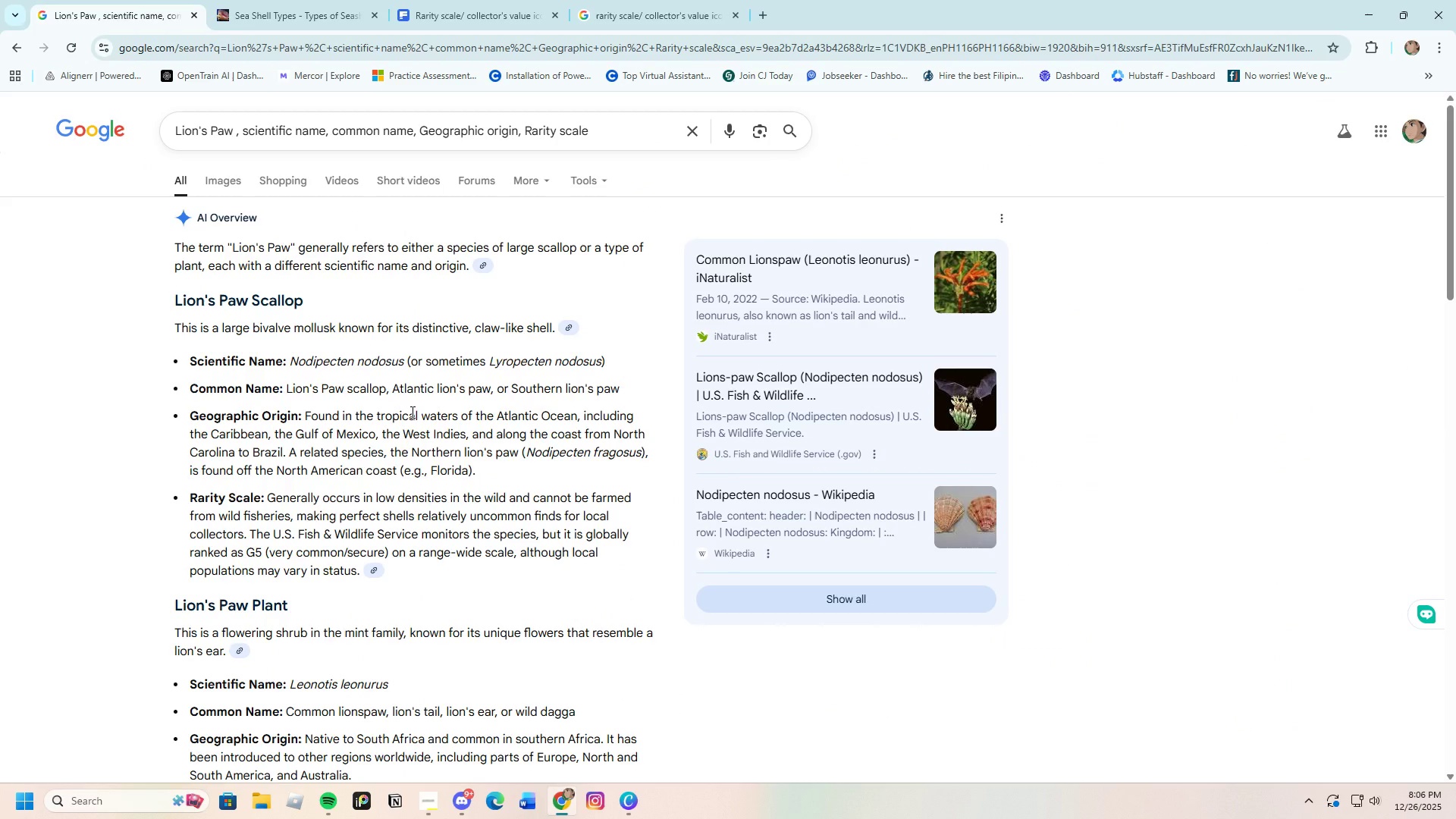 
left_click_drag(start_coordinate=[290, 364], to_coordinate=[625, 366])
 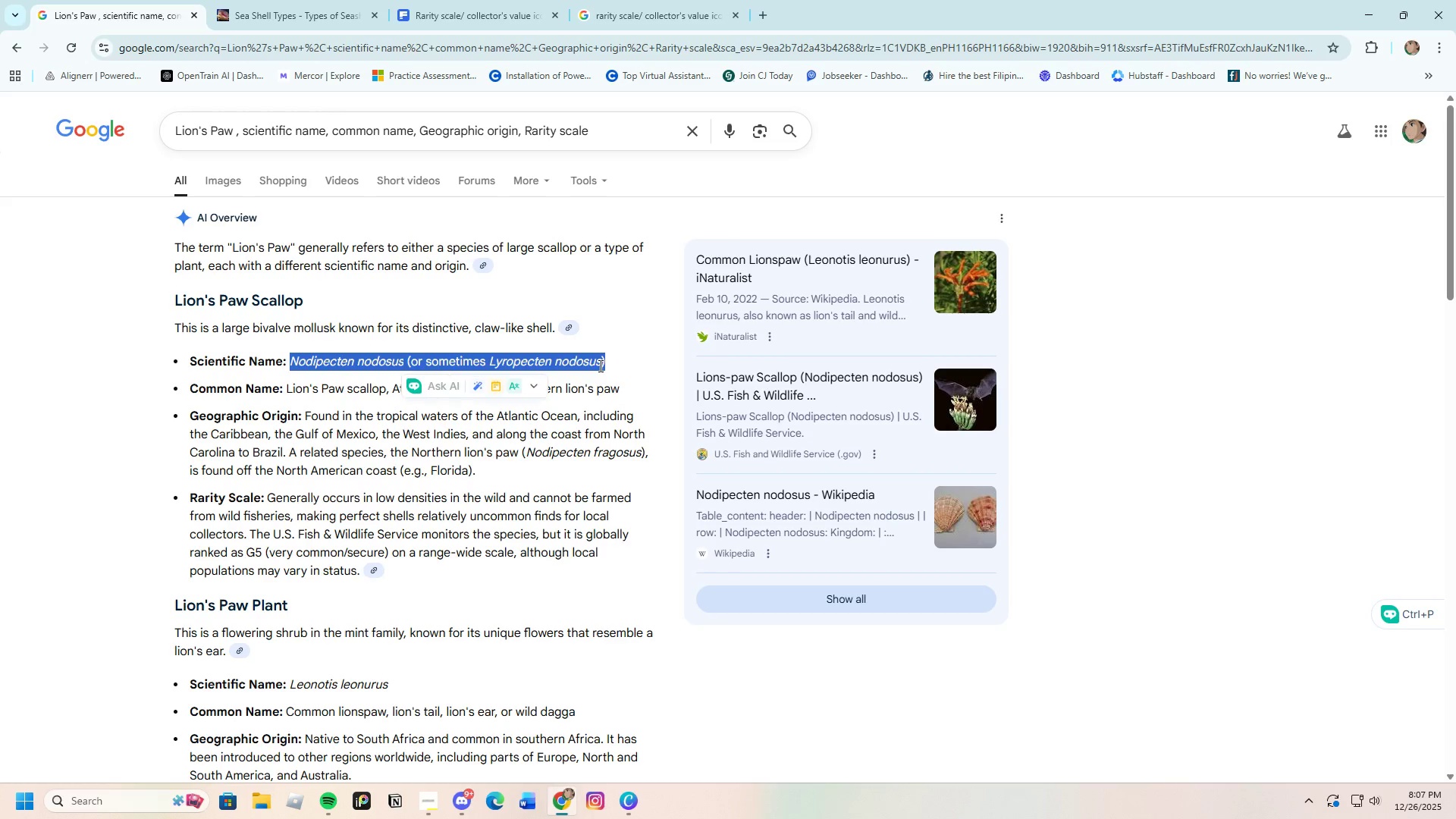 
right_click([599, 366])
 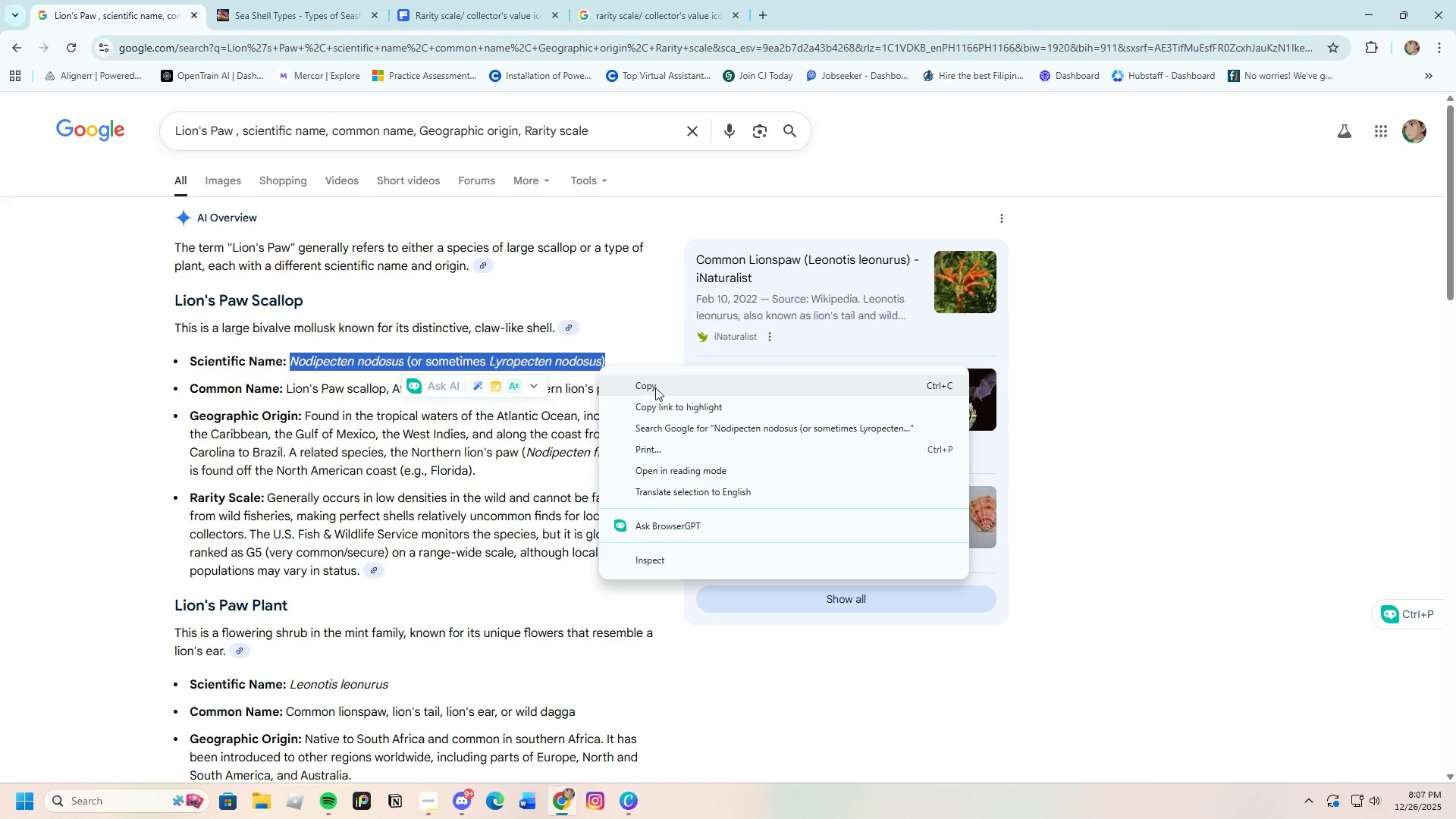 
left_click([656, 388])
 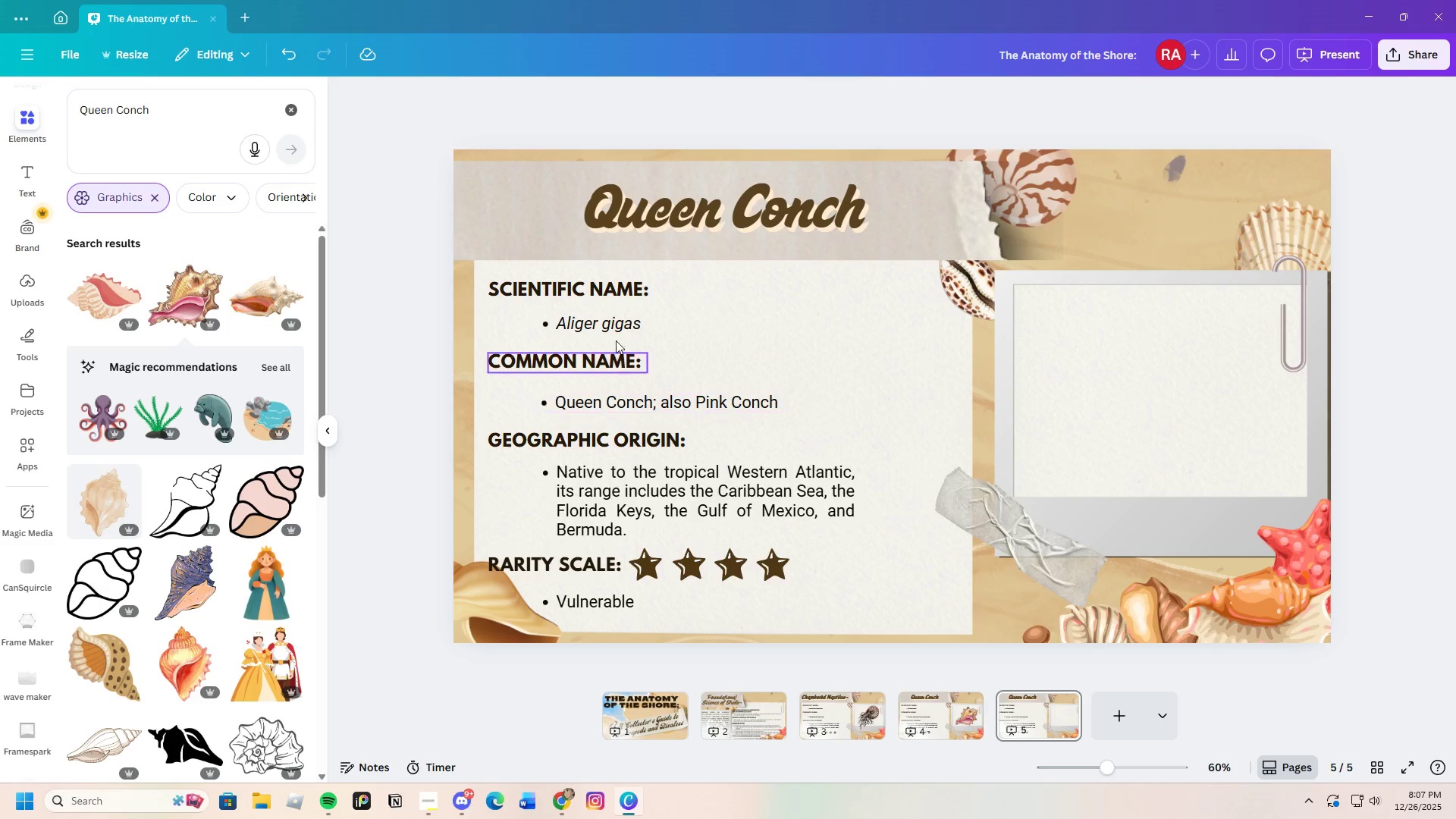 
double_click([613, 319])
 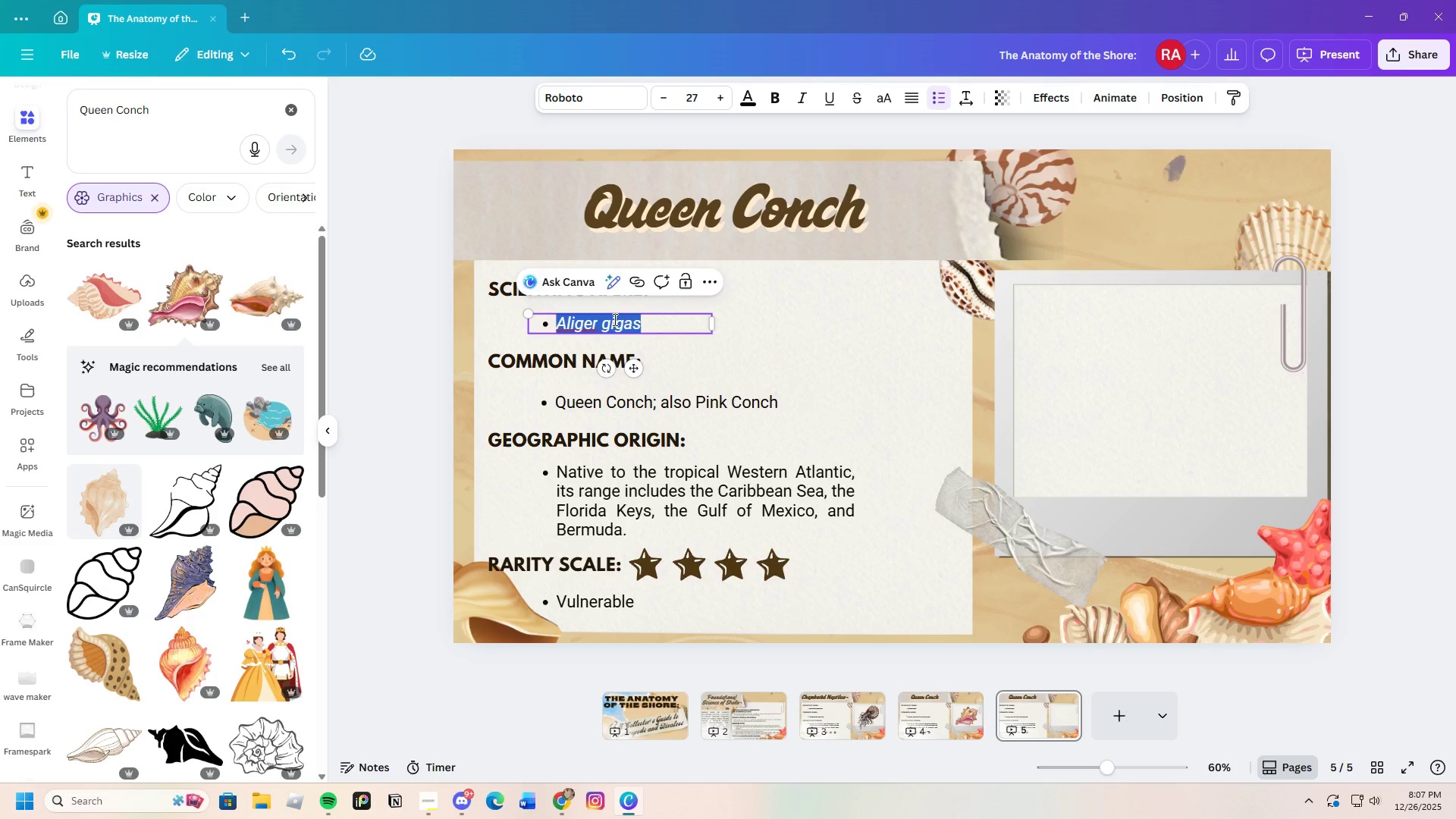 
key(Backspace)
 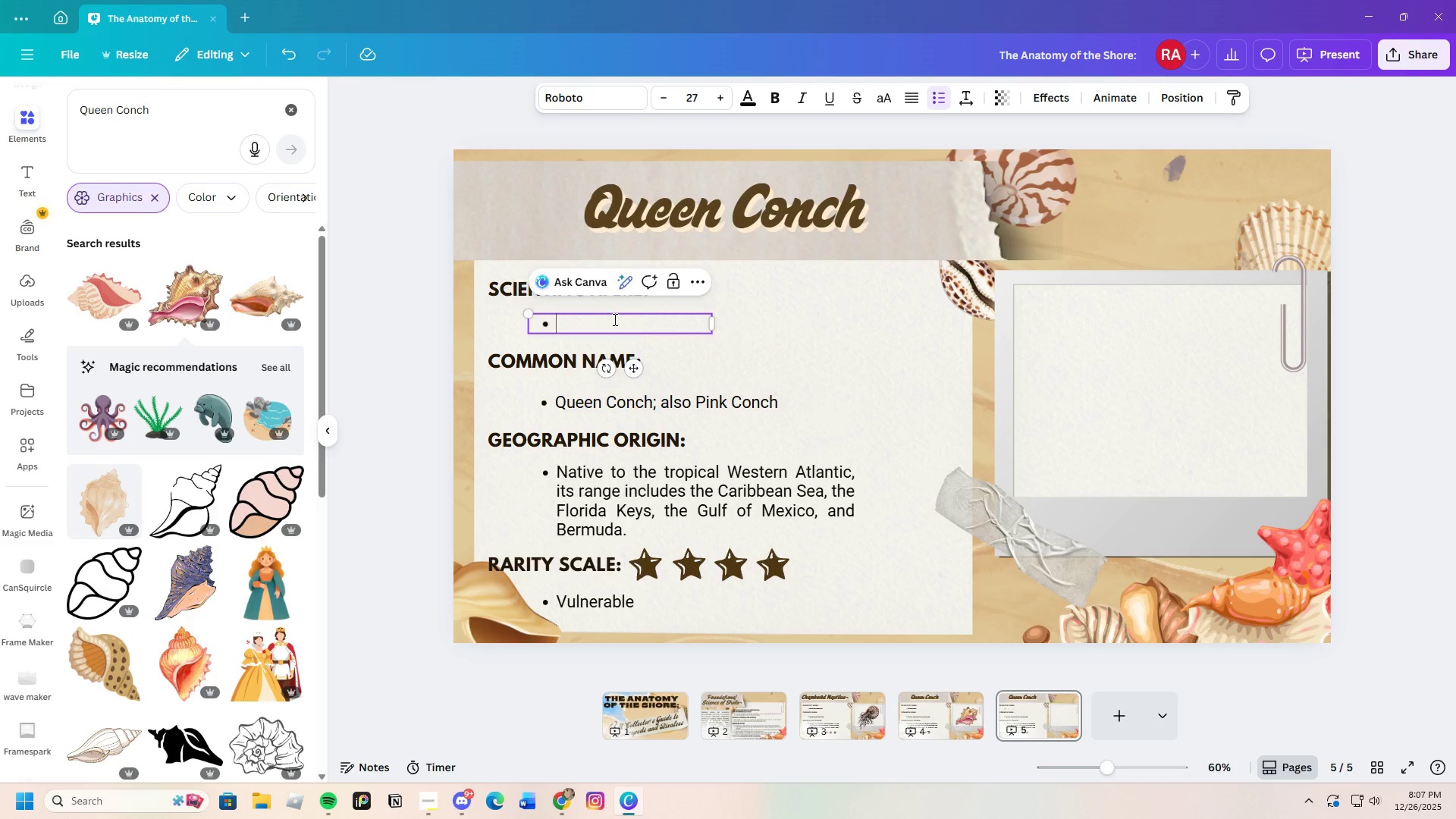 
key(Control+ControlLeft)
 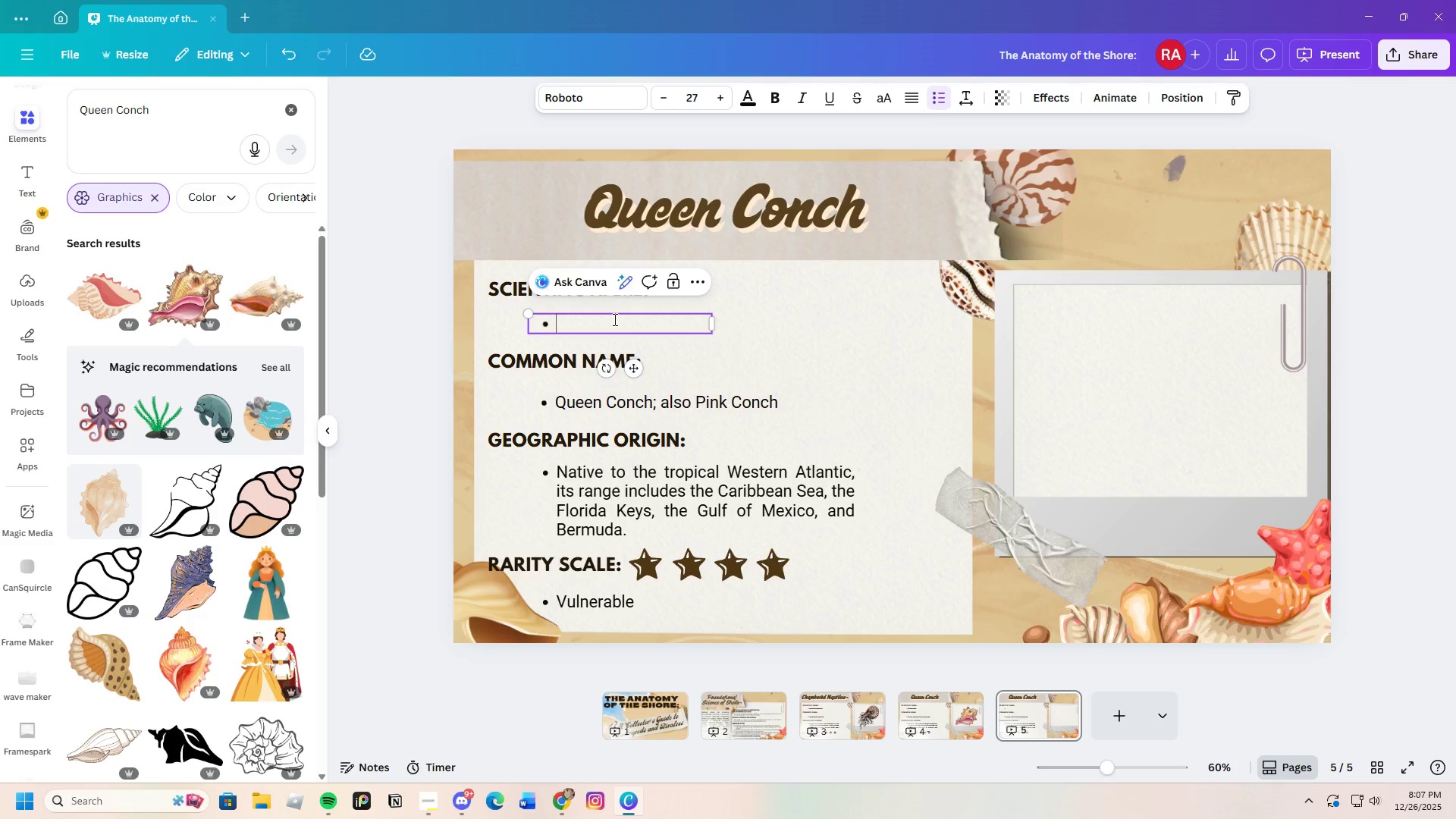 
key(Control+V)
 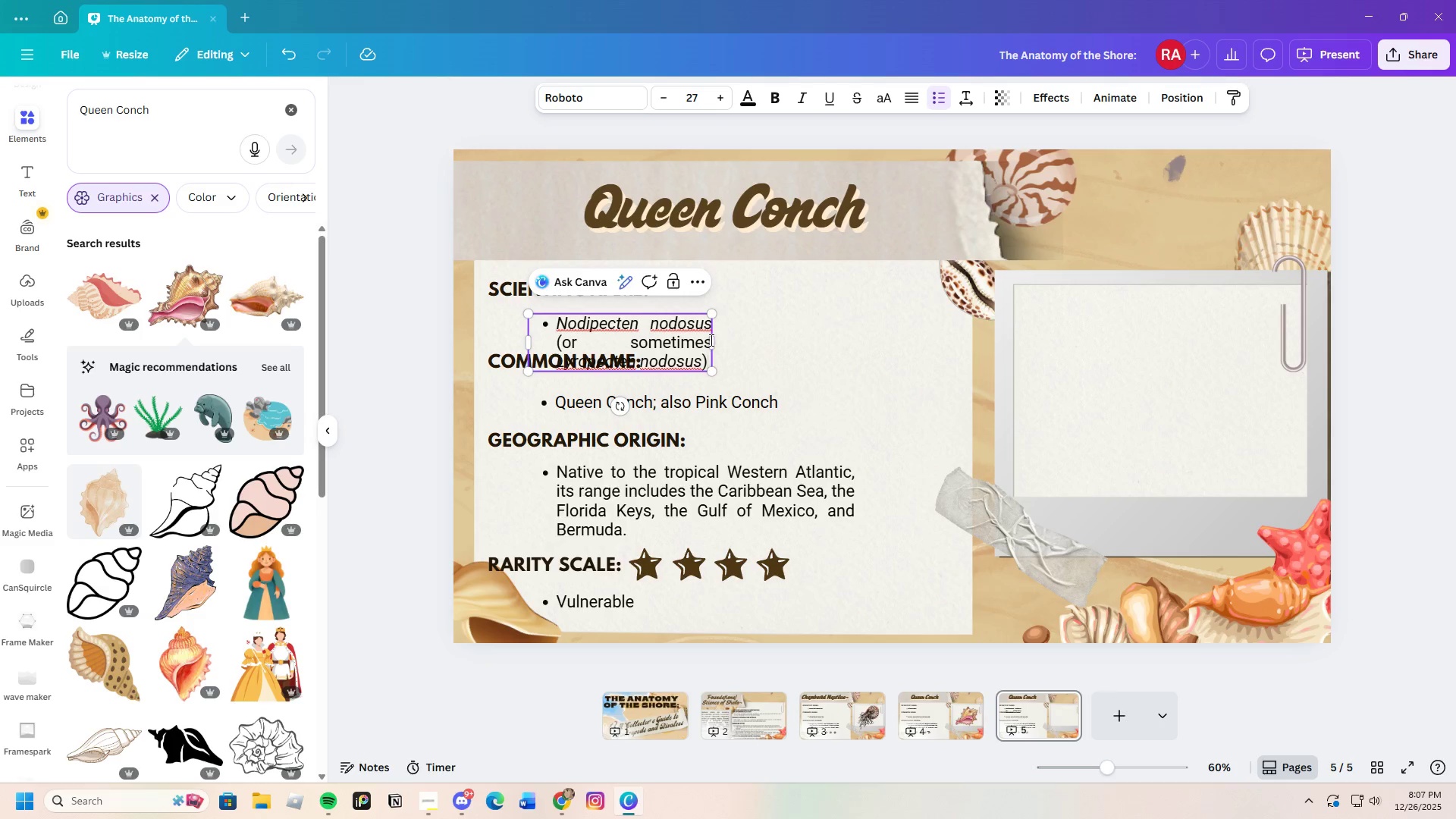 
left_click_drag(start_coordinate=[714, 340], to_coordinate=[905, 337])
 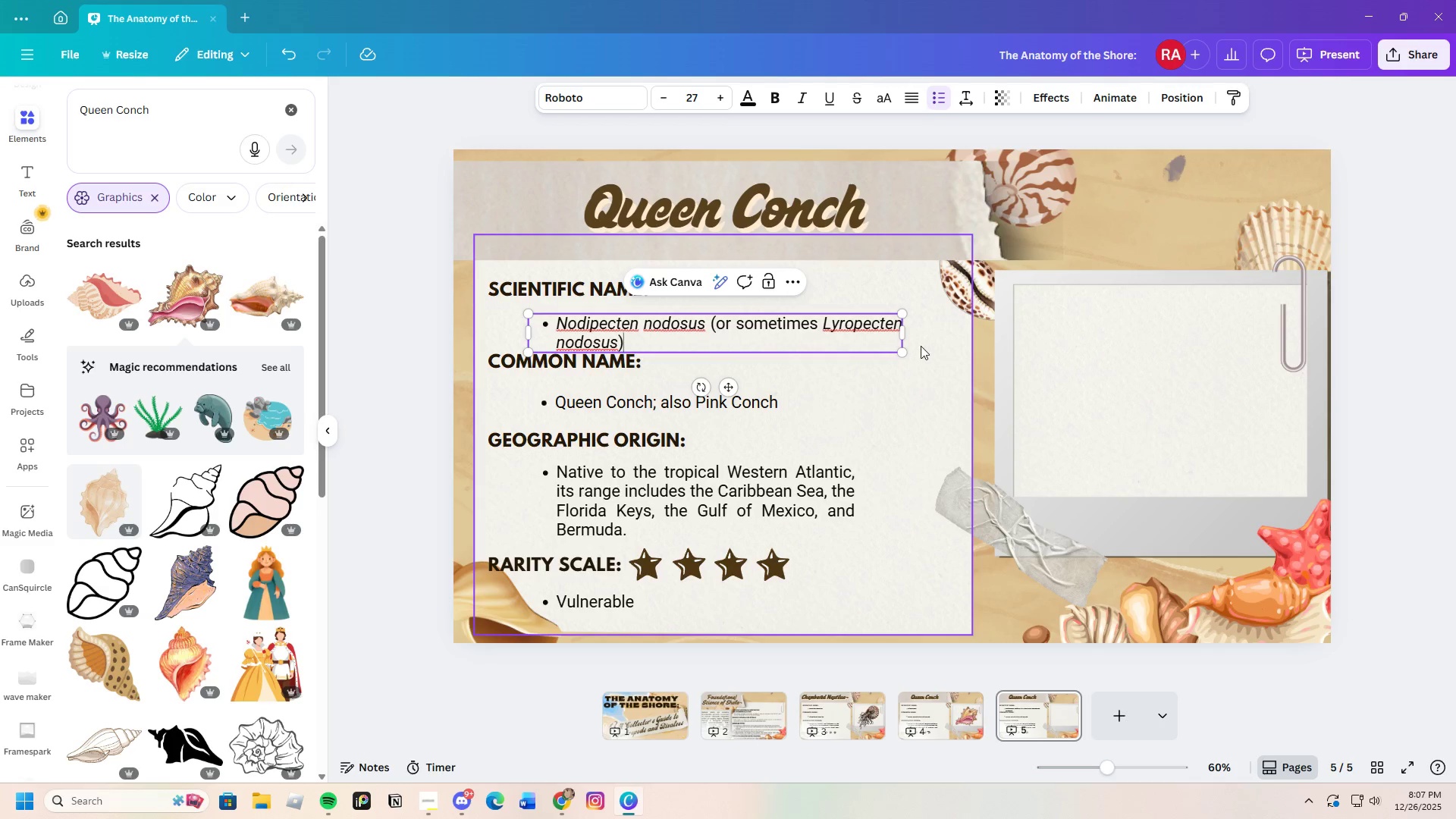 
left_click_drag(start_coordinate=[904, 334], to_coordinate=[824, 331])
 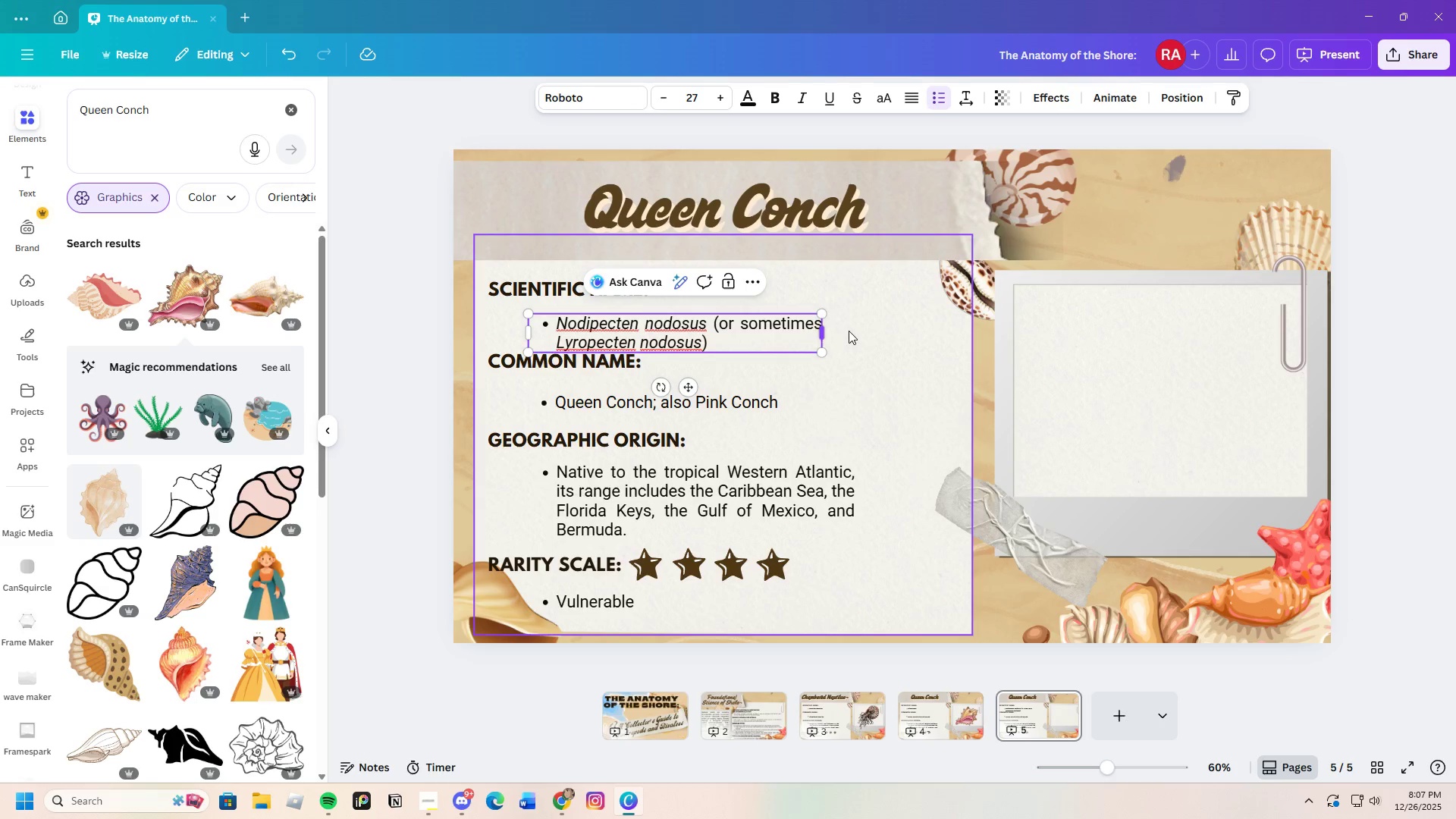 
left_click([855, 331])
 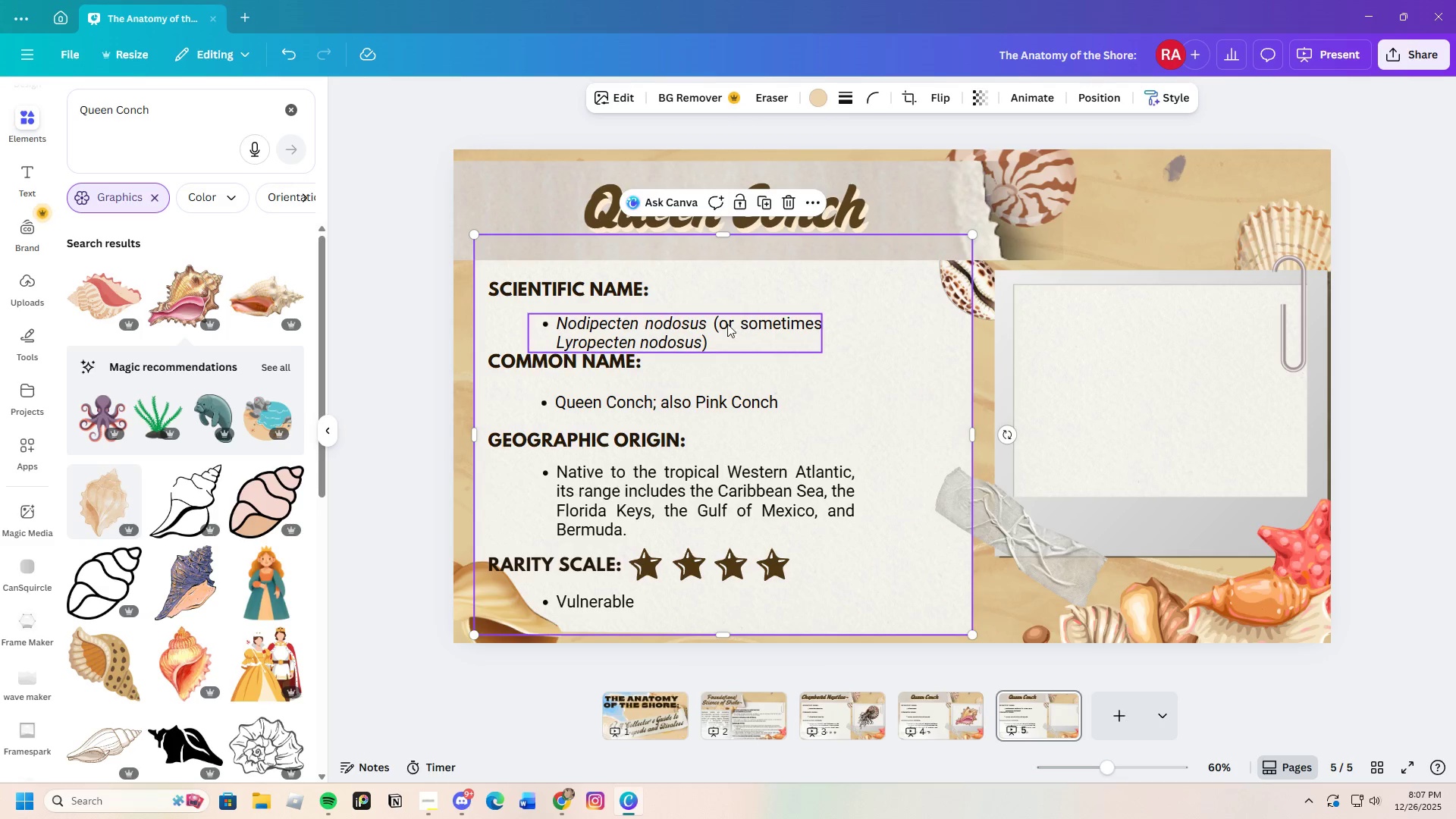 
double_click([711, 327])
 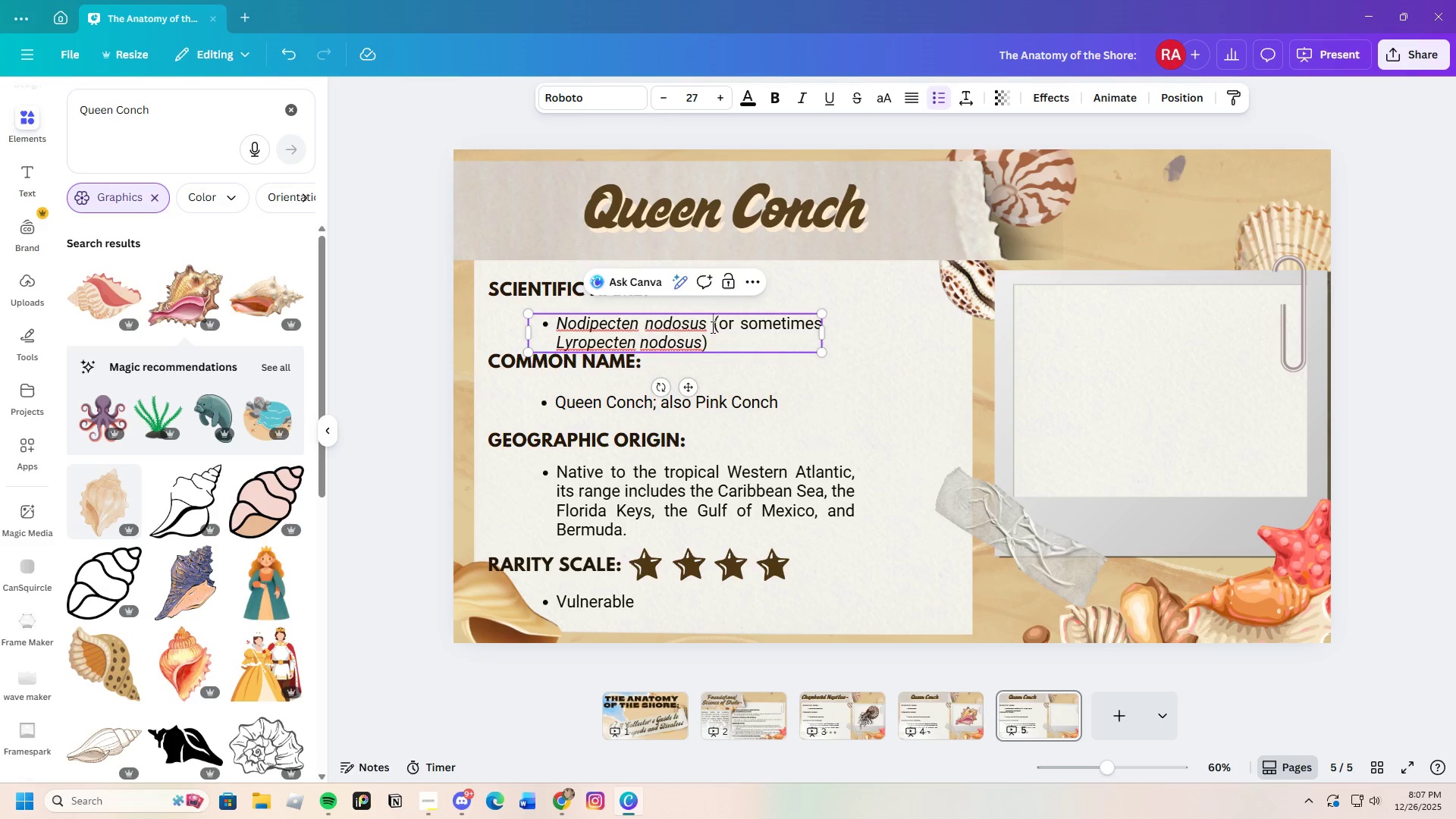 
left_click_drag(start_coordinate=[711, 327], to_coordinate=[730, 349])
 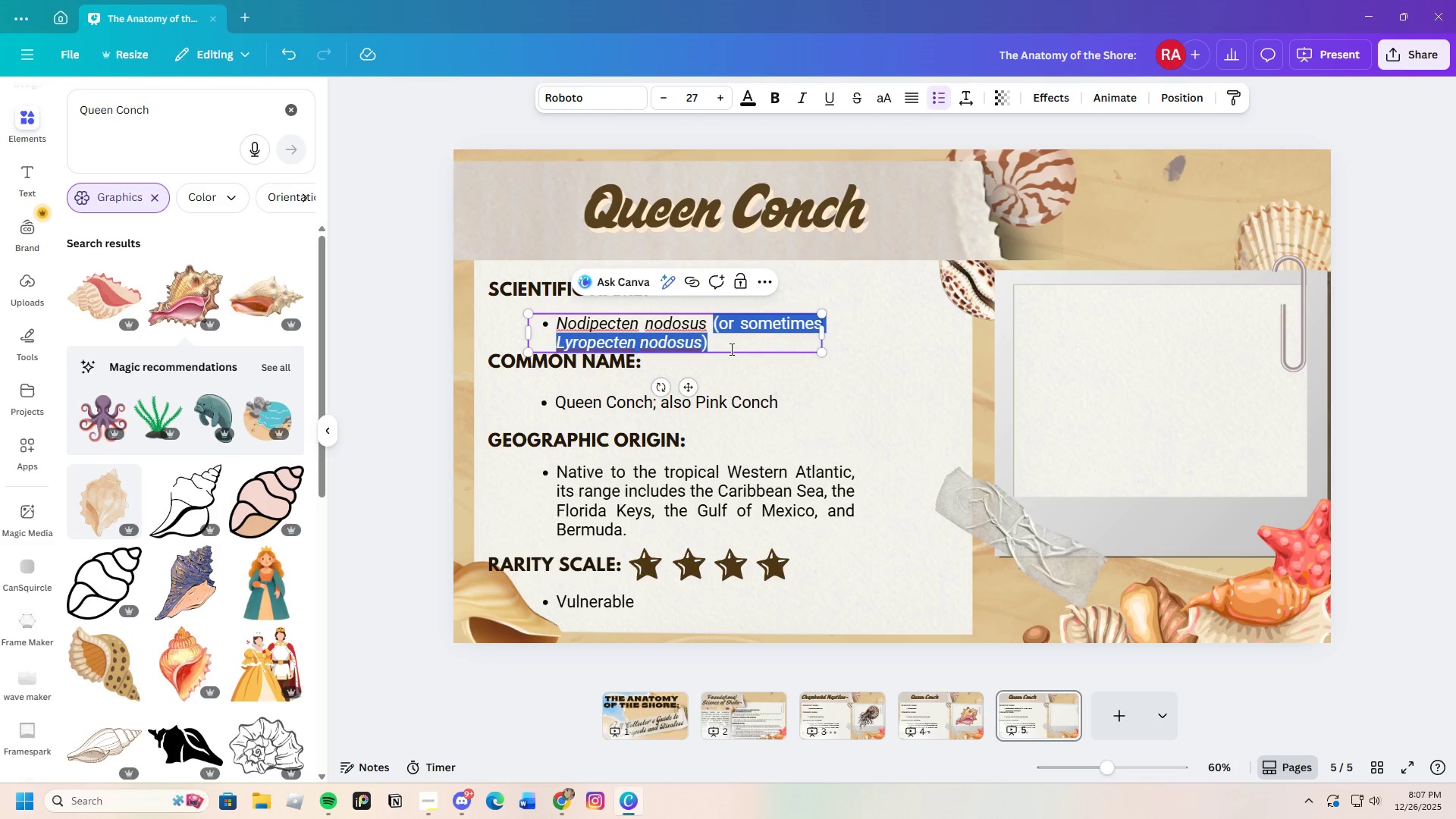 
key(Backspace)
 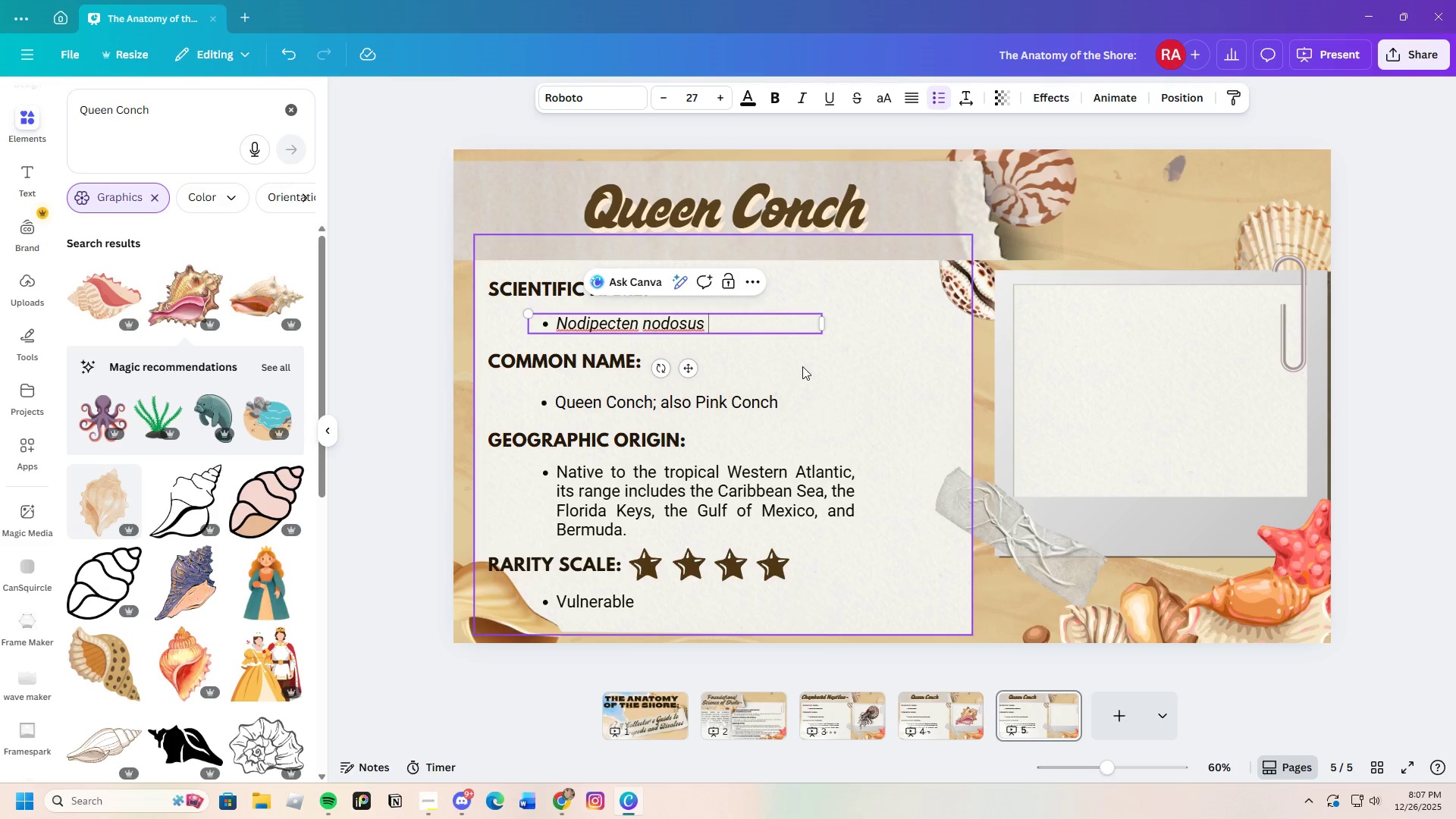 
left_click([802, 366])
 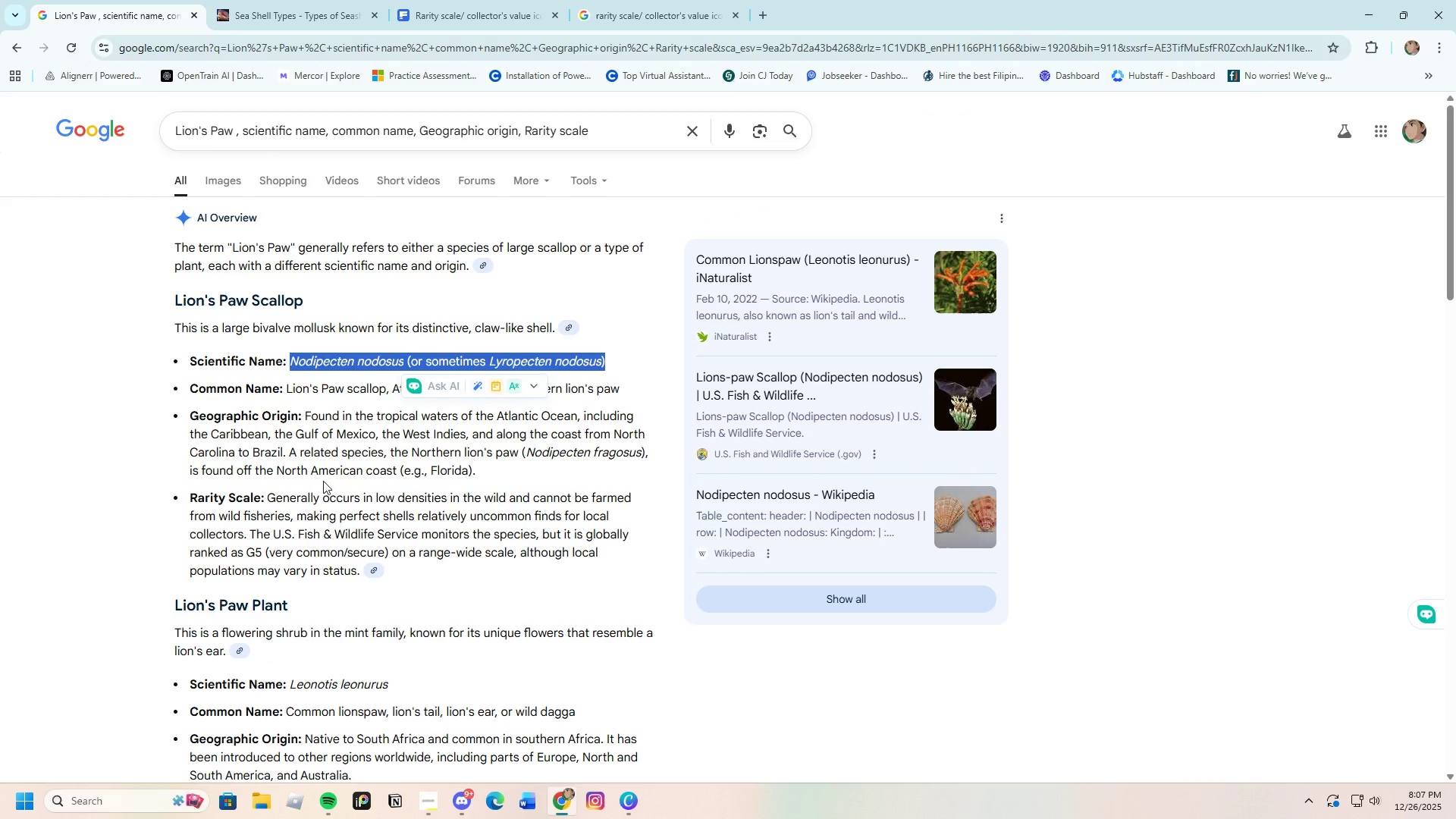 
left_click([290, 394])
 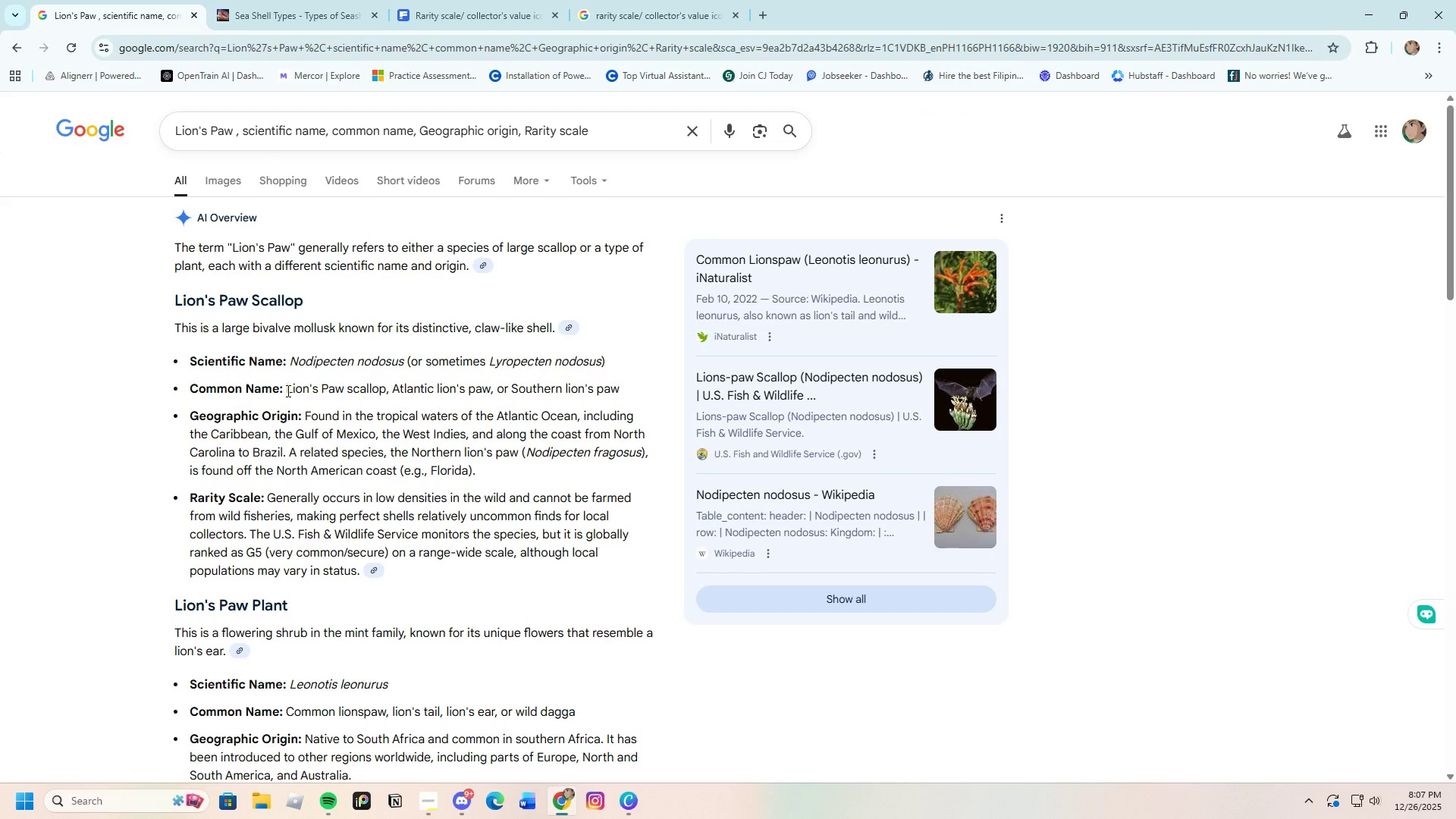 
left_click_drag(start_coordinate=[287, 391], to_coordinate=[631, 385])
 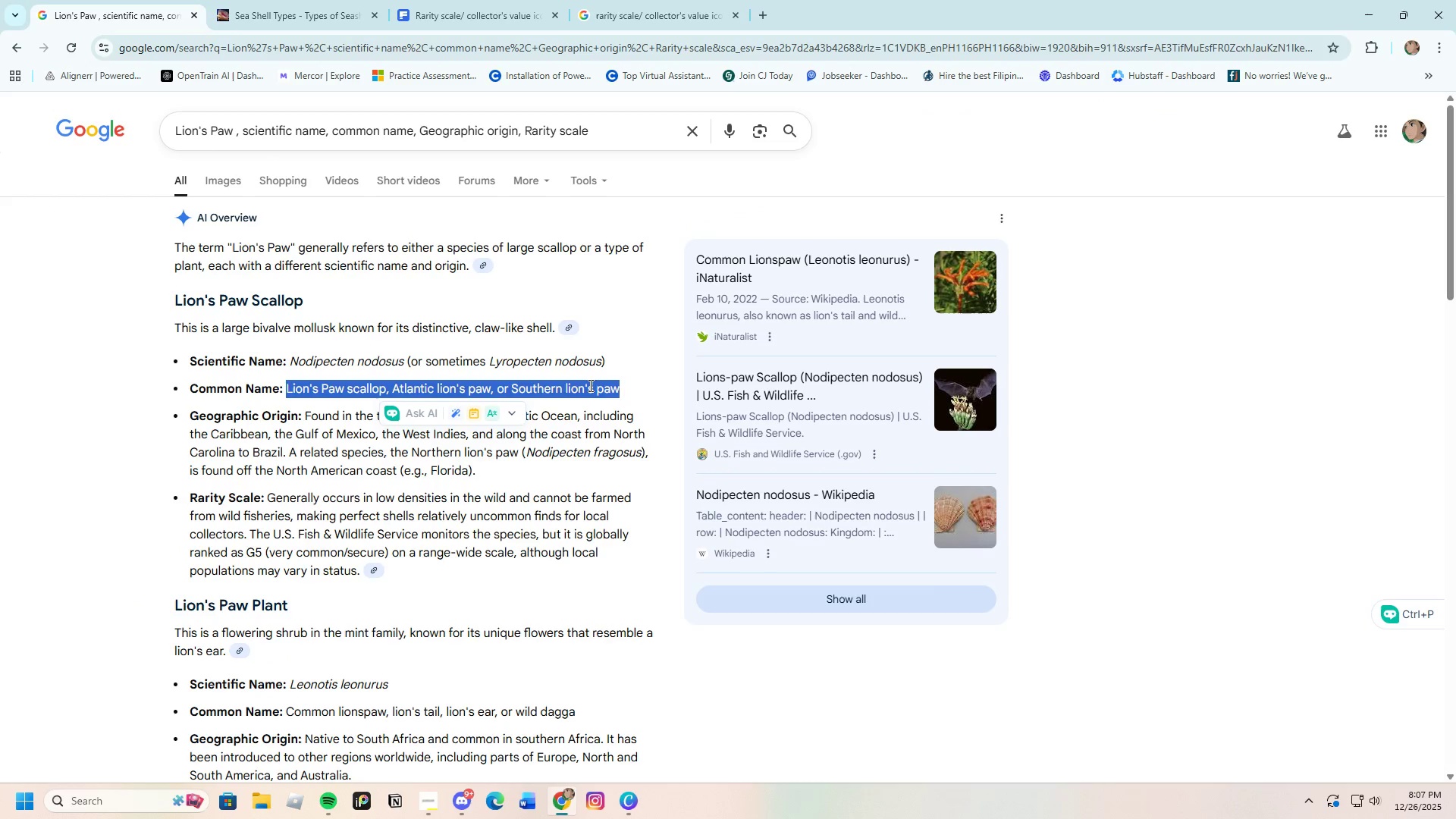 
right_click([589, 385])
 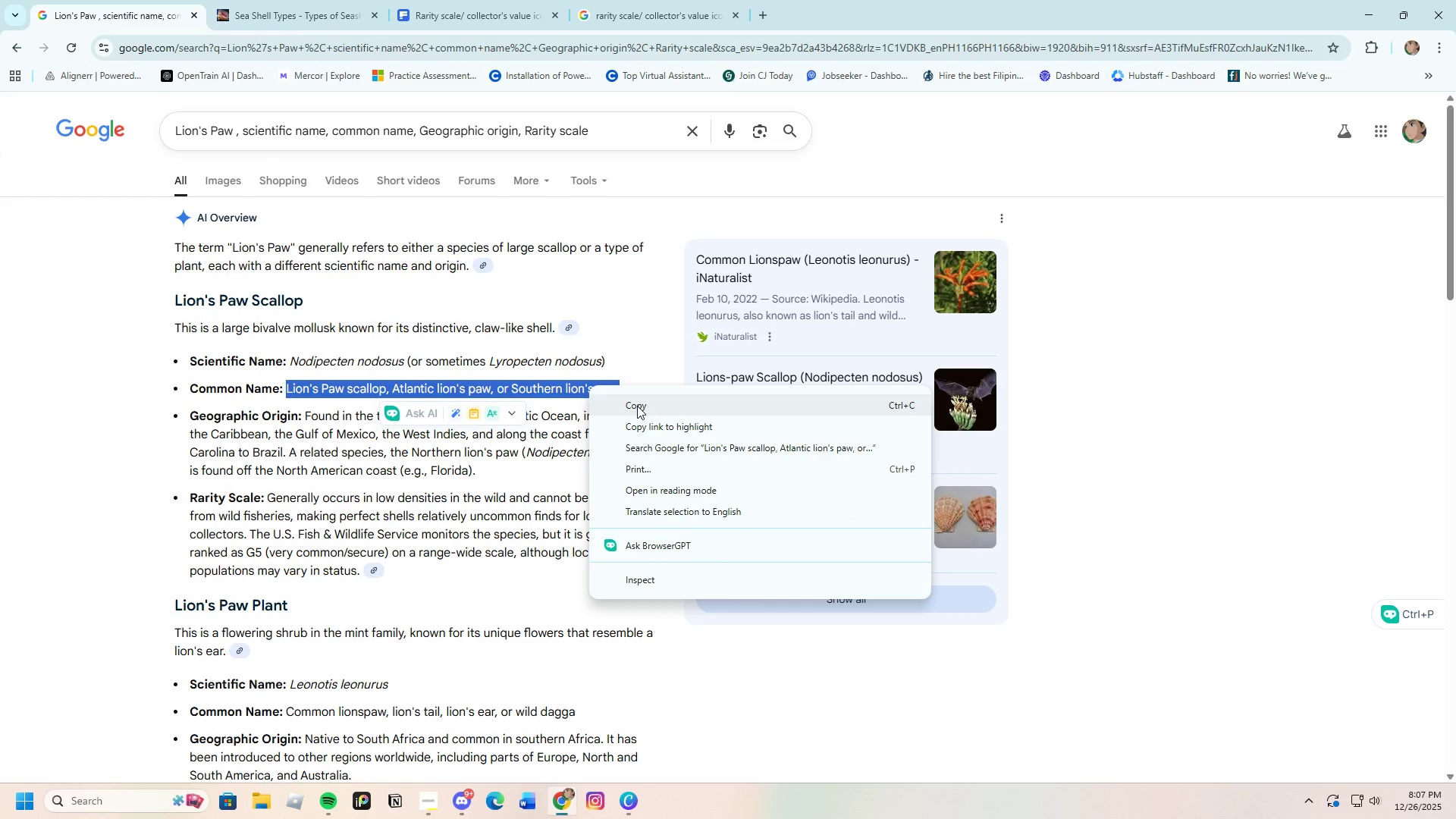 
left_click([637, 406])
 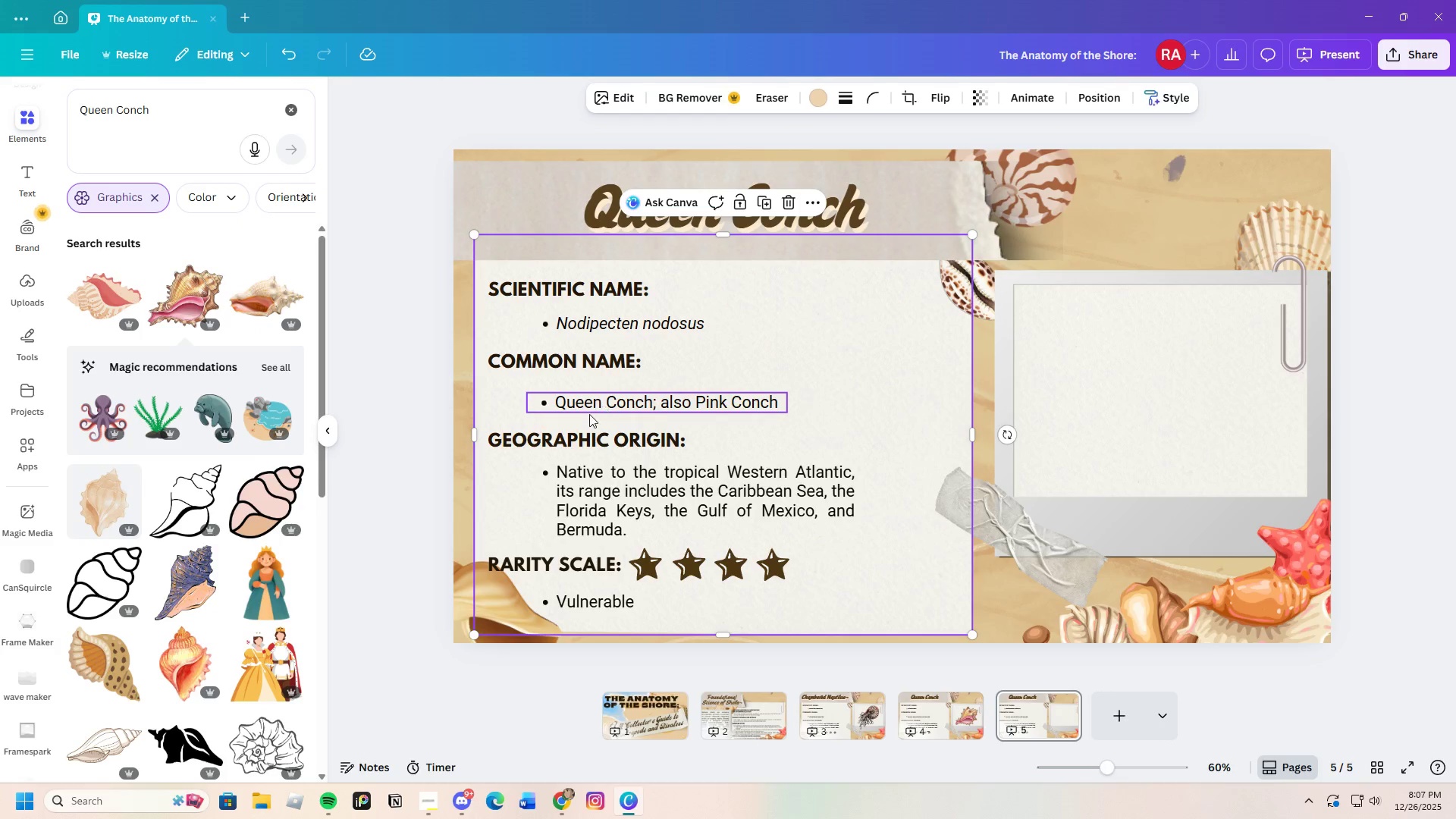 
double_click([561, 403])
 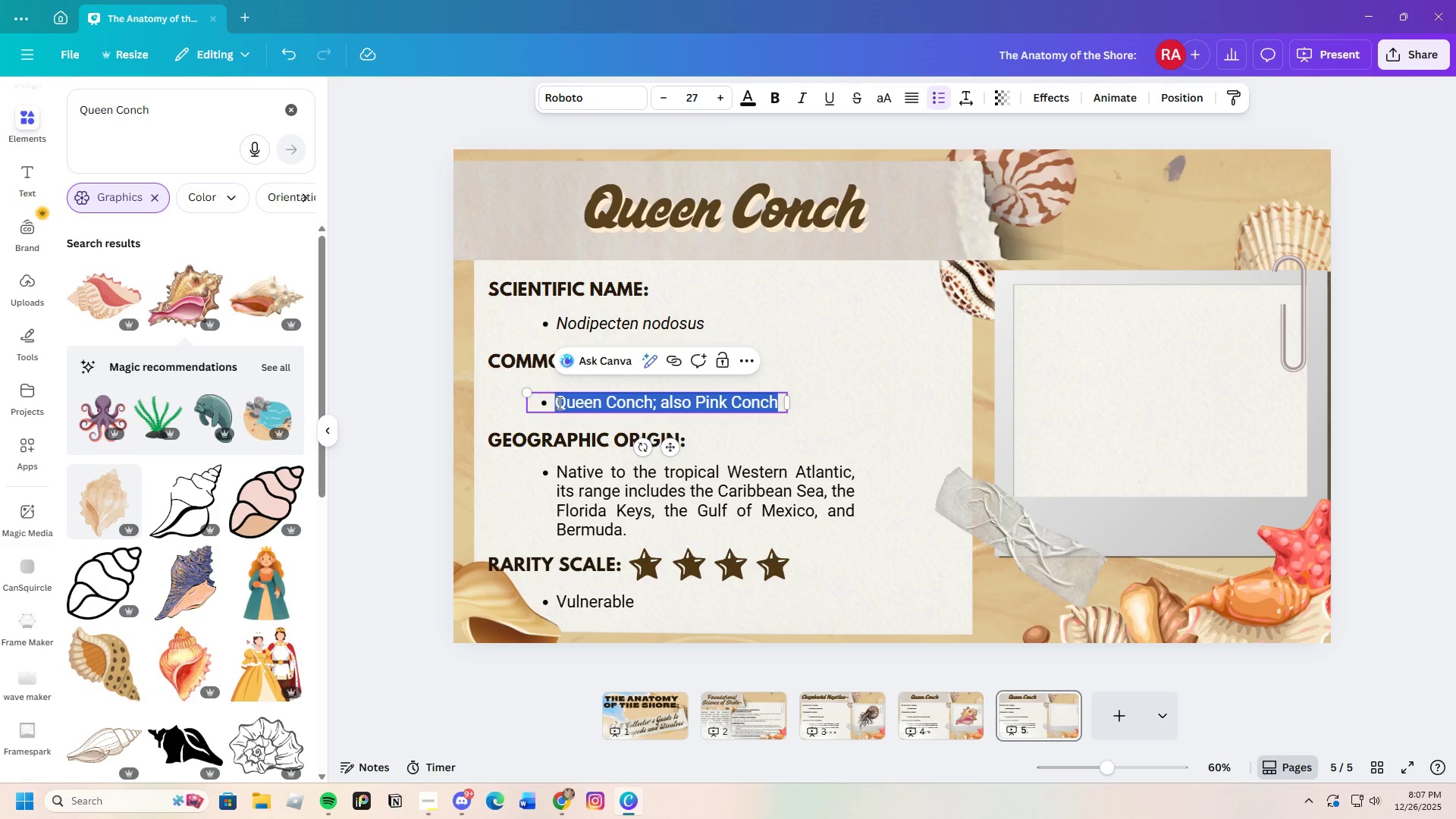 
key(Backspace)
 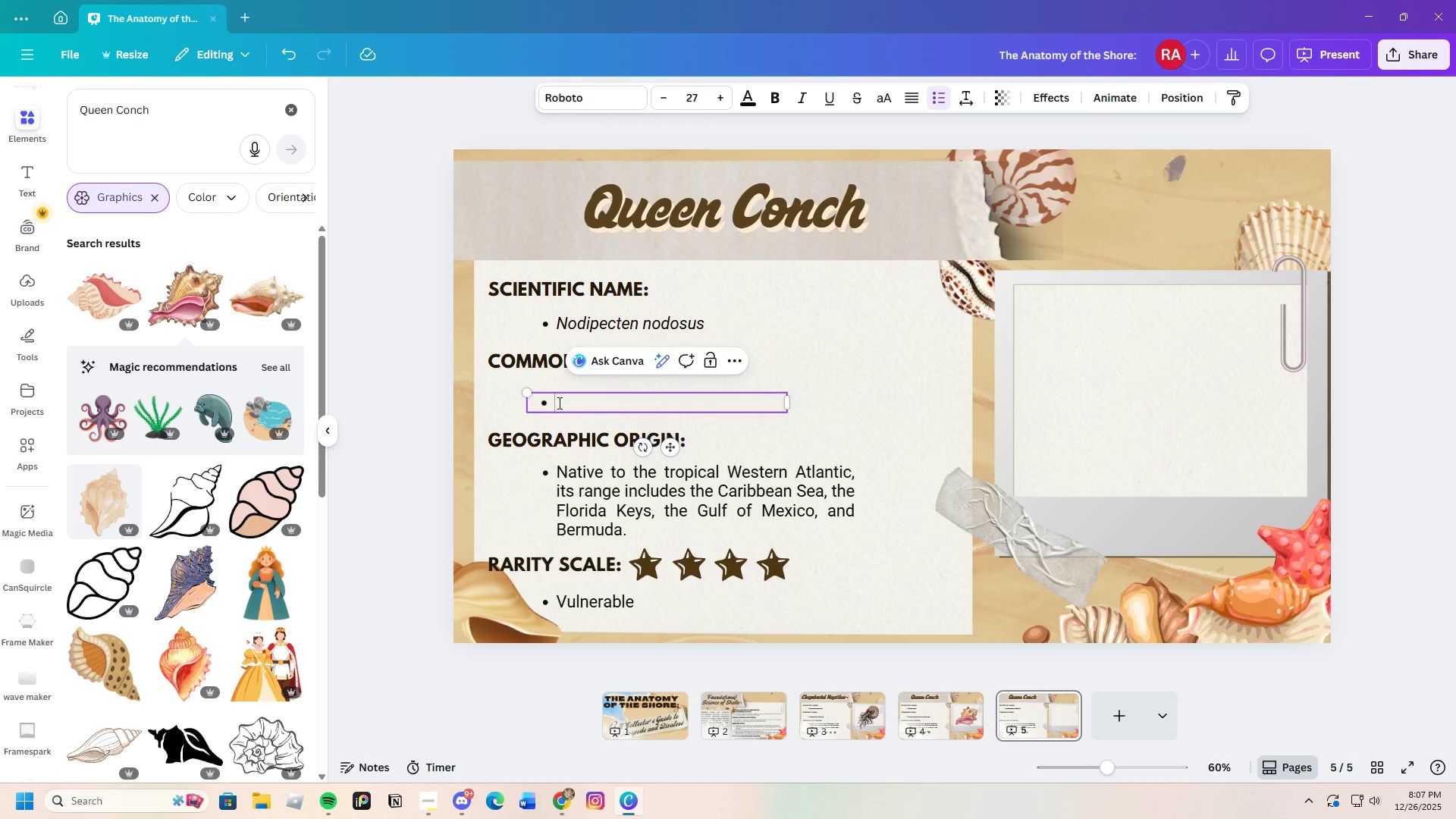 
key(Control+ControlLeft)
 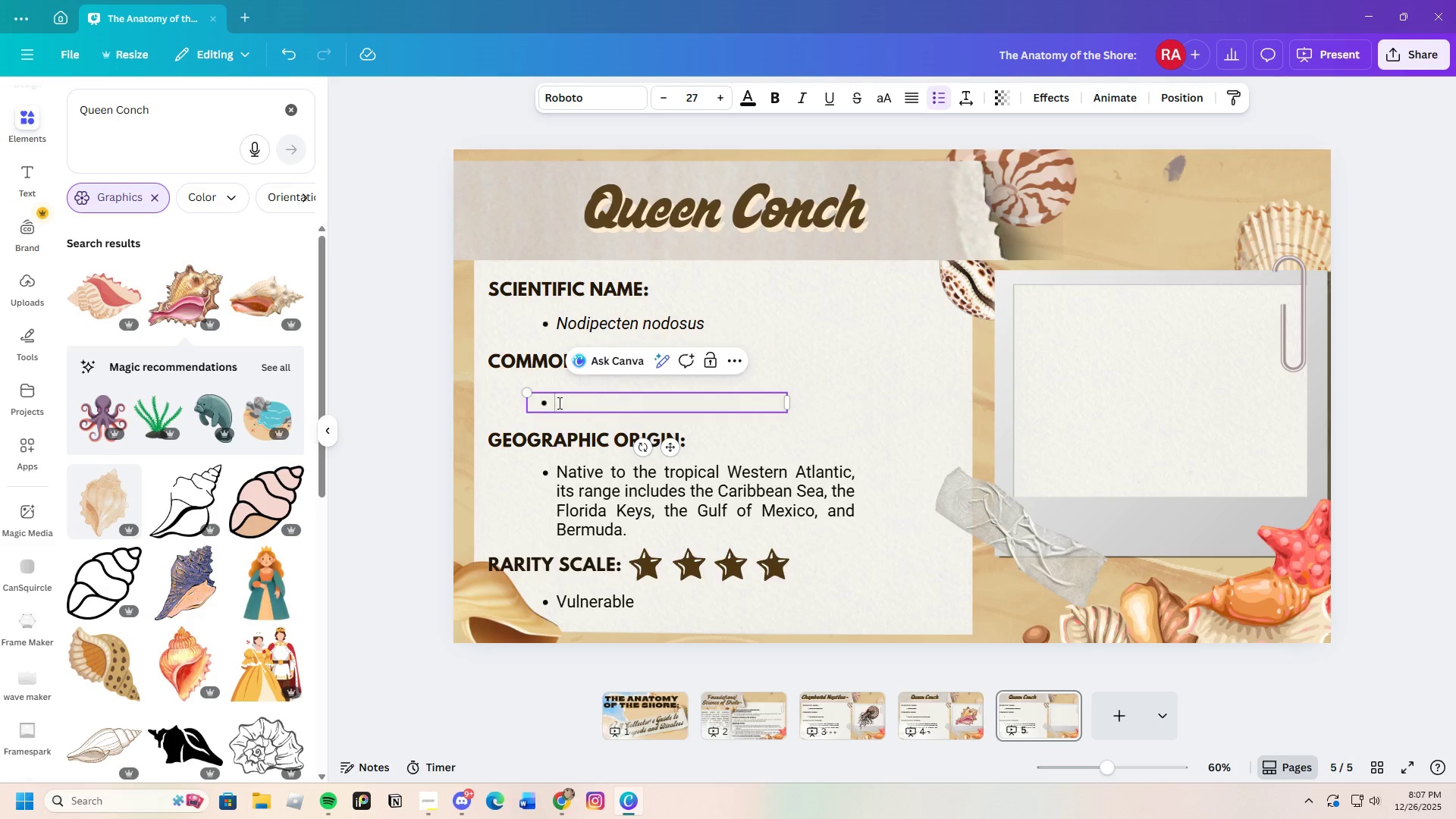 
key(Control+V)
 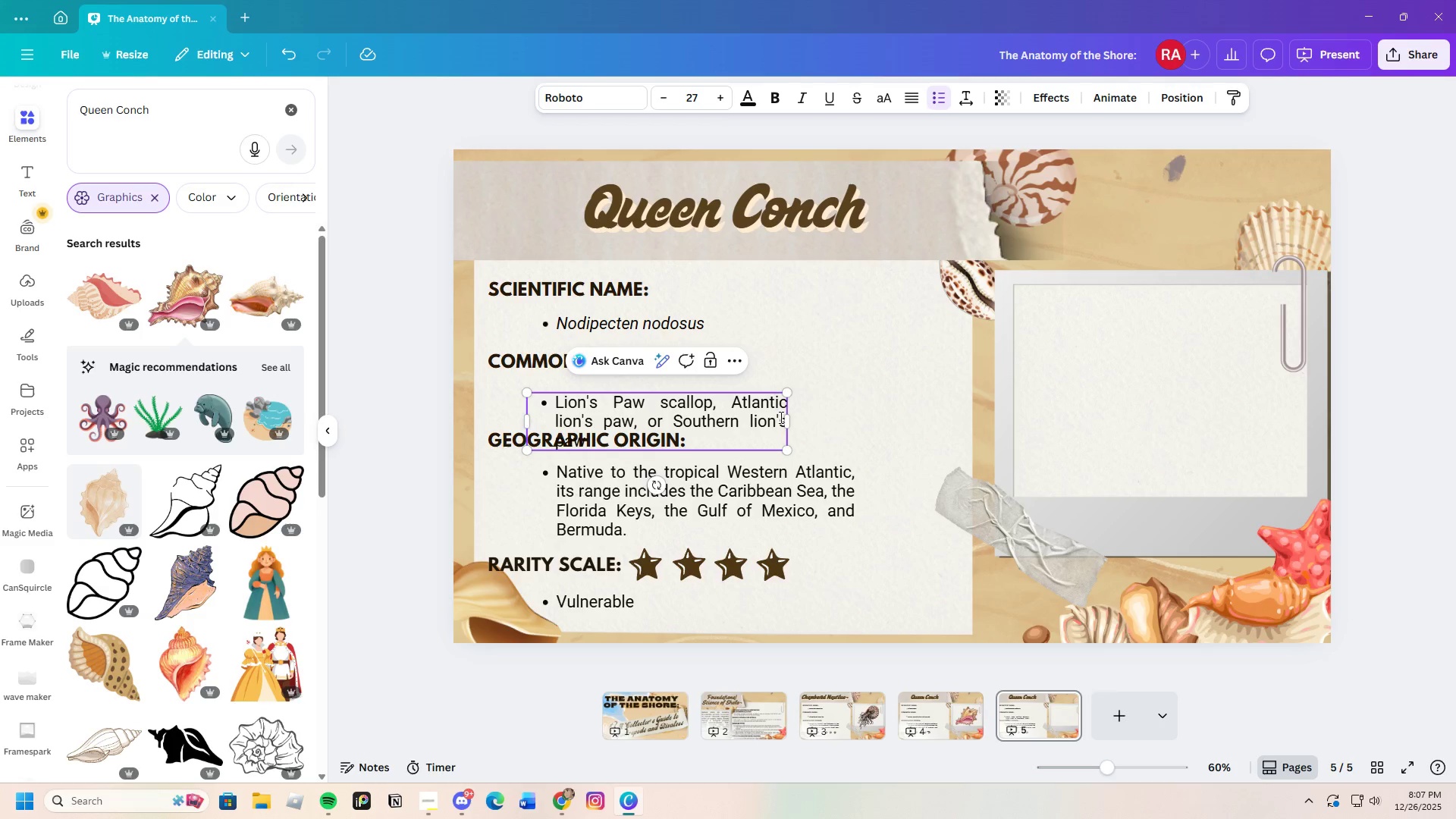 
left_click_drag(start_coordinate=[789, 419], to_coordinate=[943, 395])
 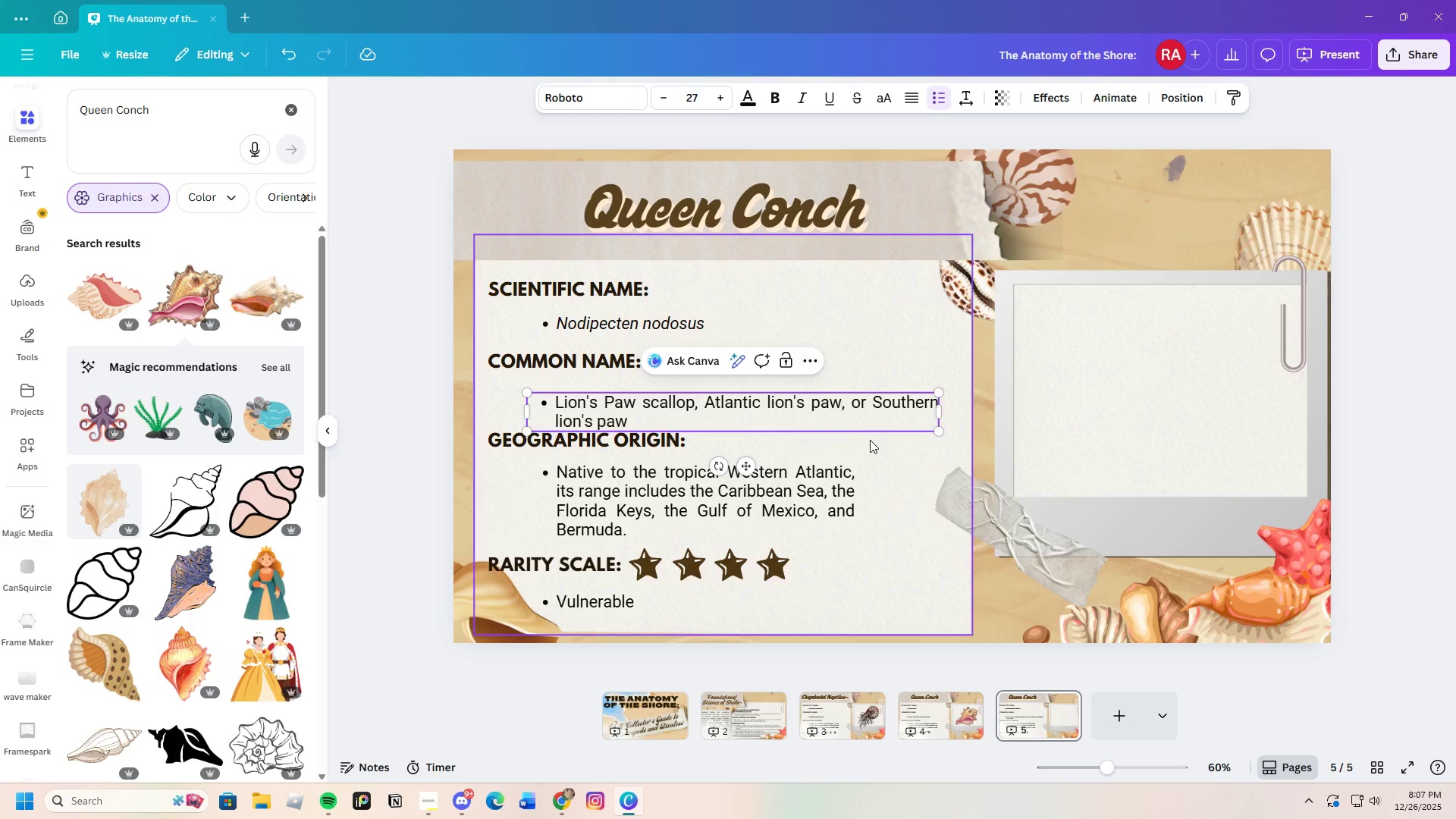 
left_click([870, 440])
 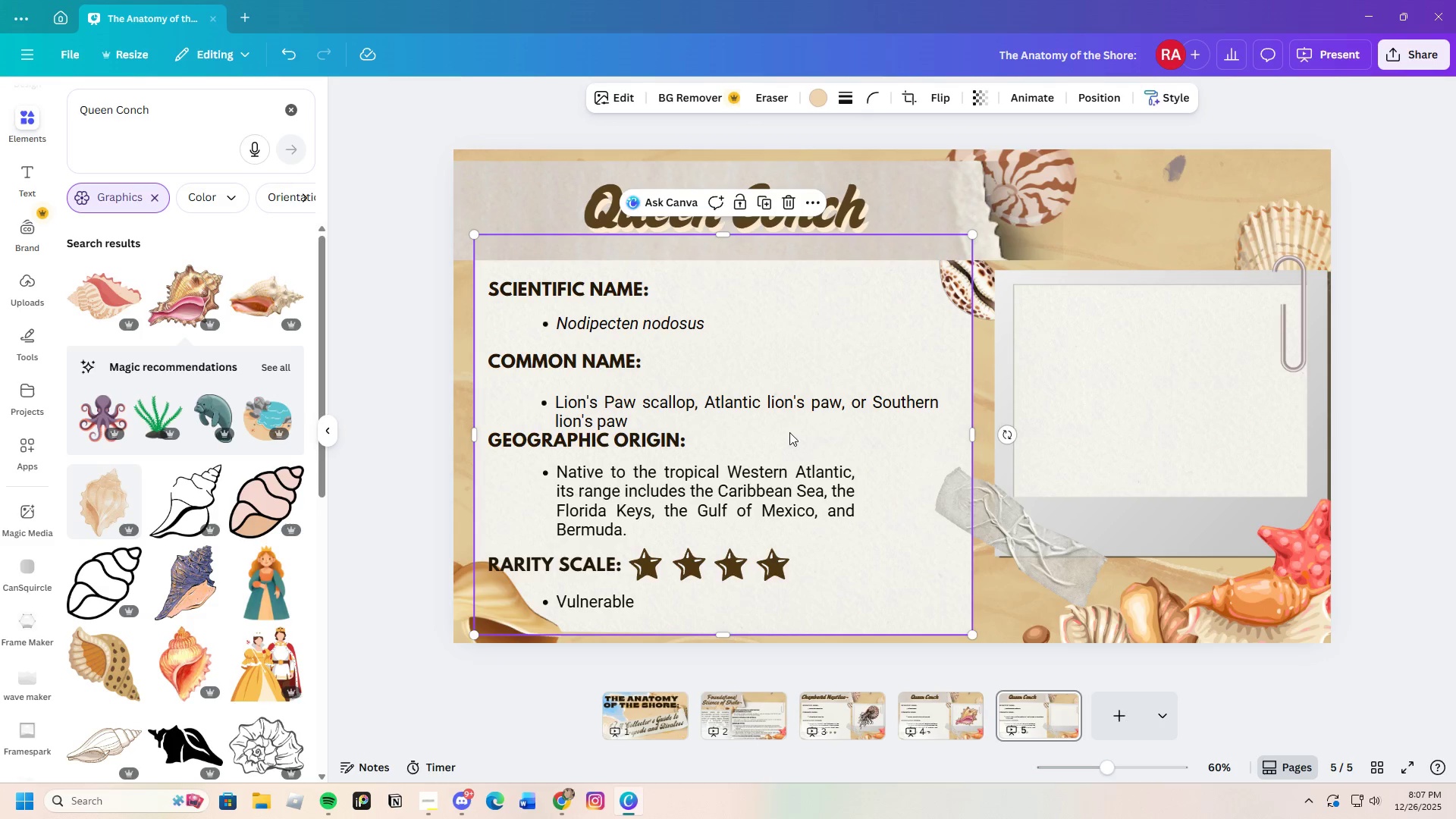 
left_click([775, 411])
 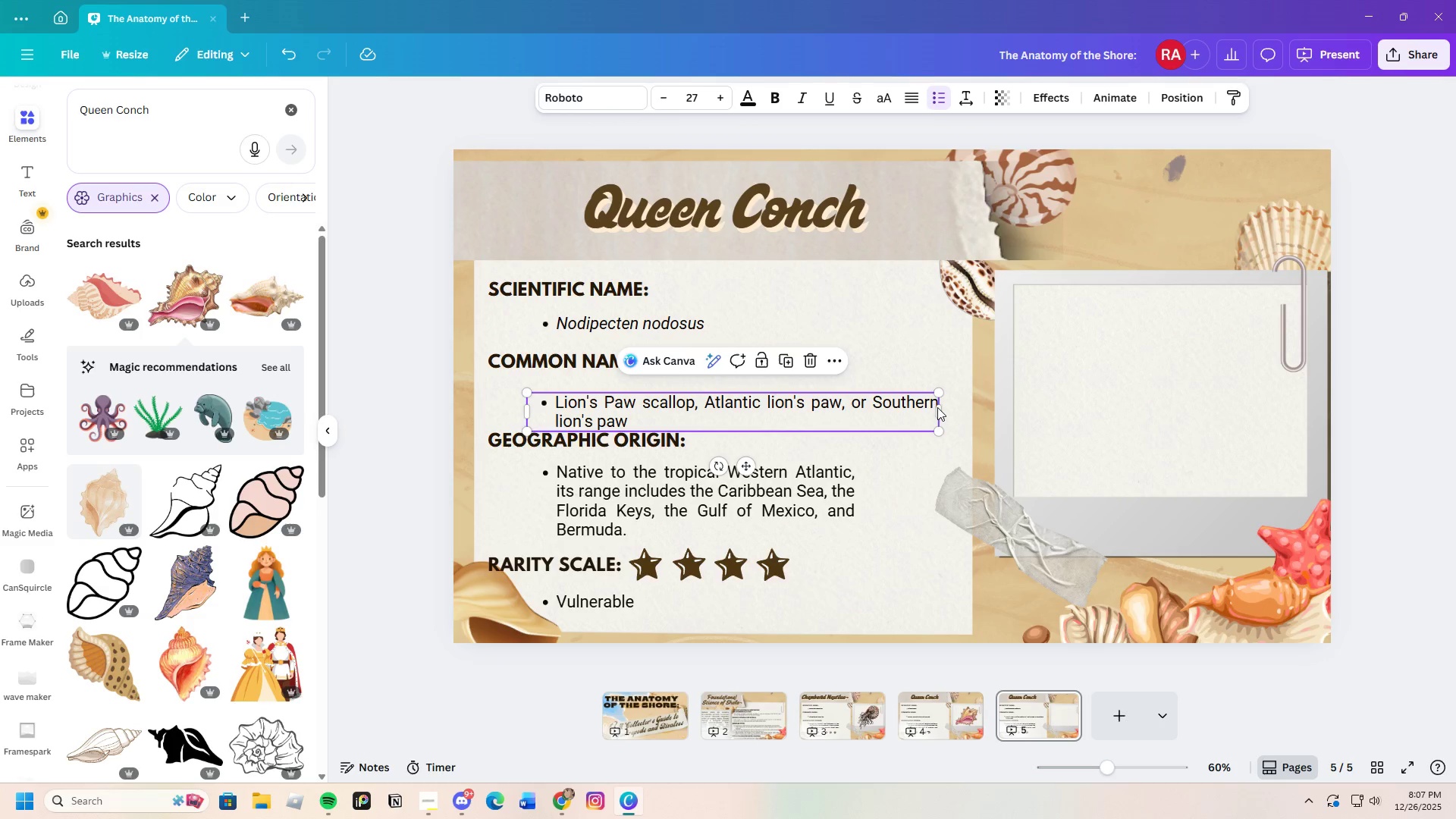 
left_click_drag(start_coordinate=[941, 412], to_coordinate=[896, 410])
 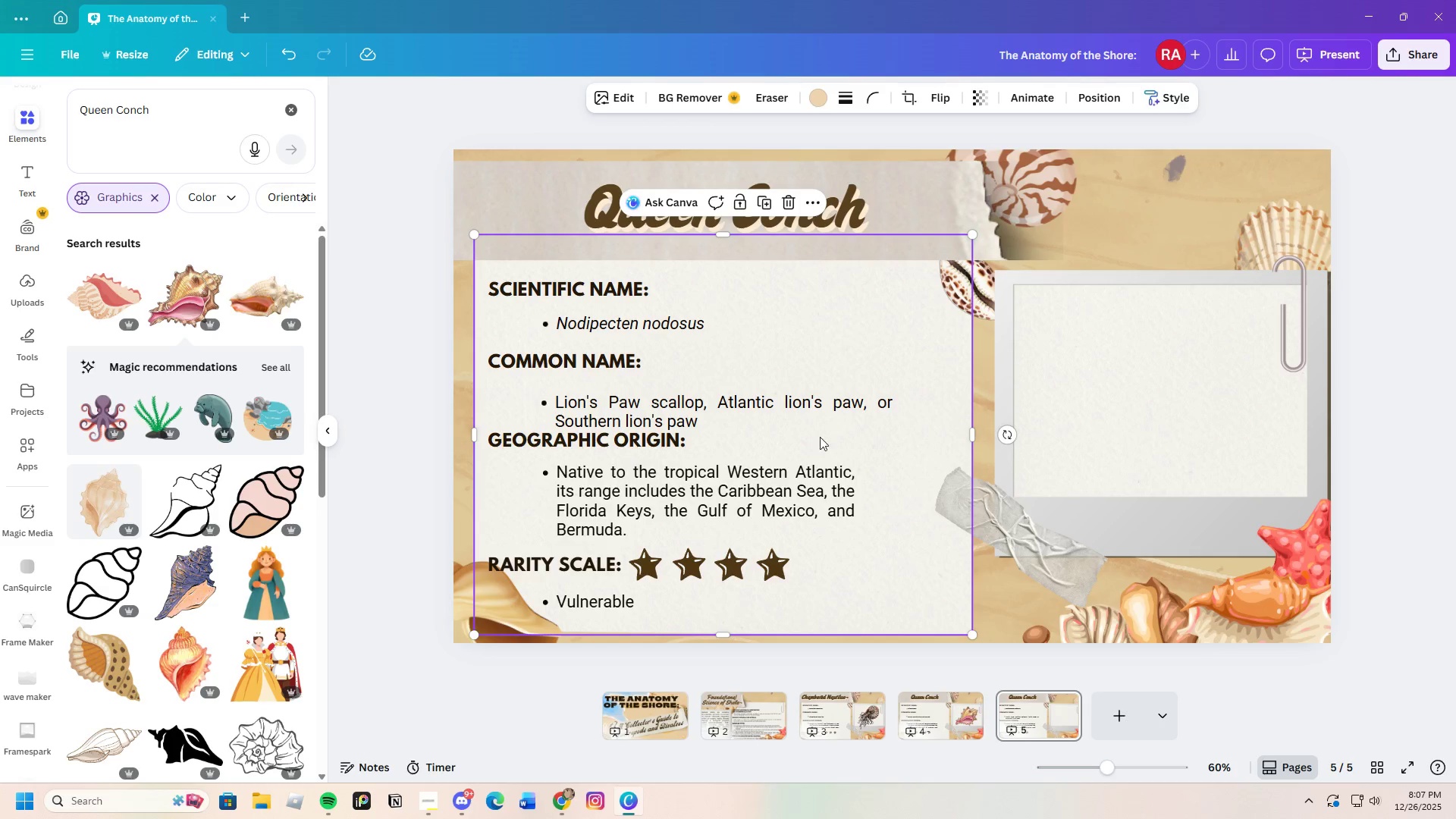 
double_click([782, 412])
 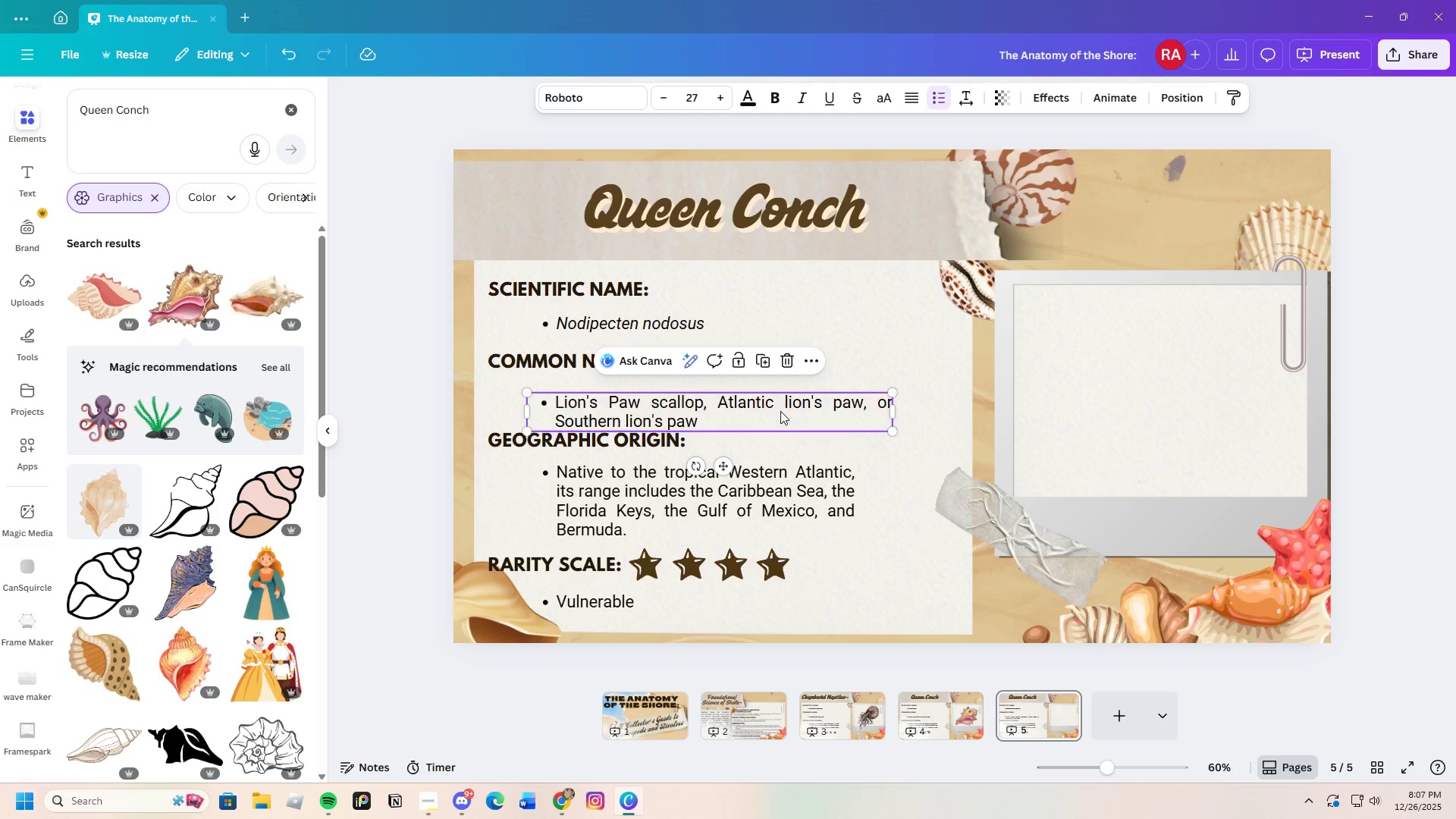 
left_click_drag(start_coordinate=[780, 410], to_coordinate=[780, 403])
 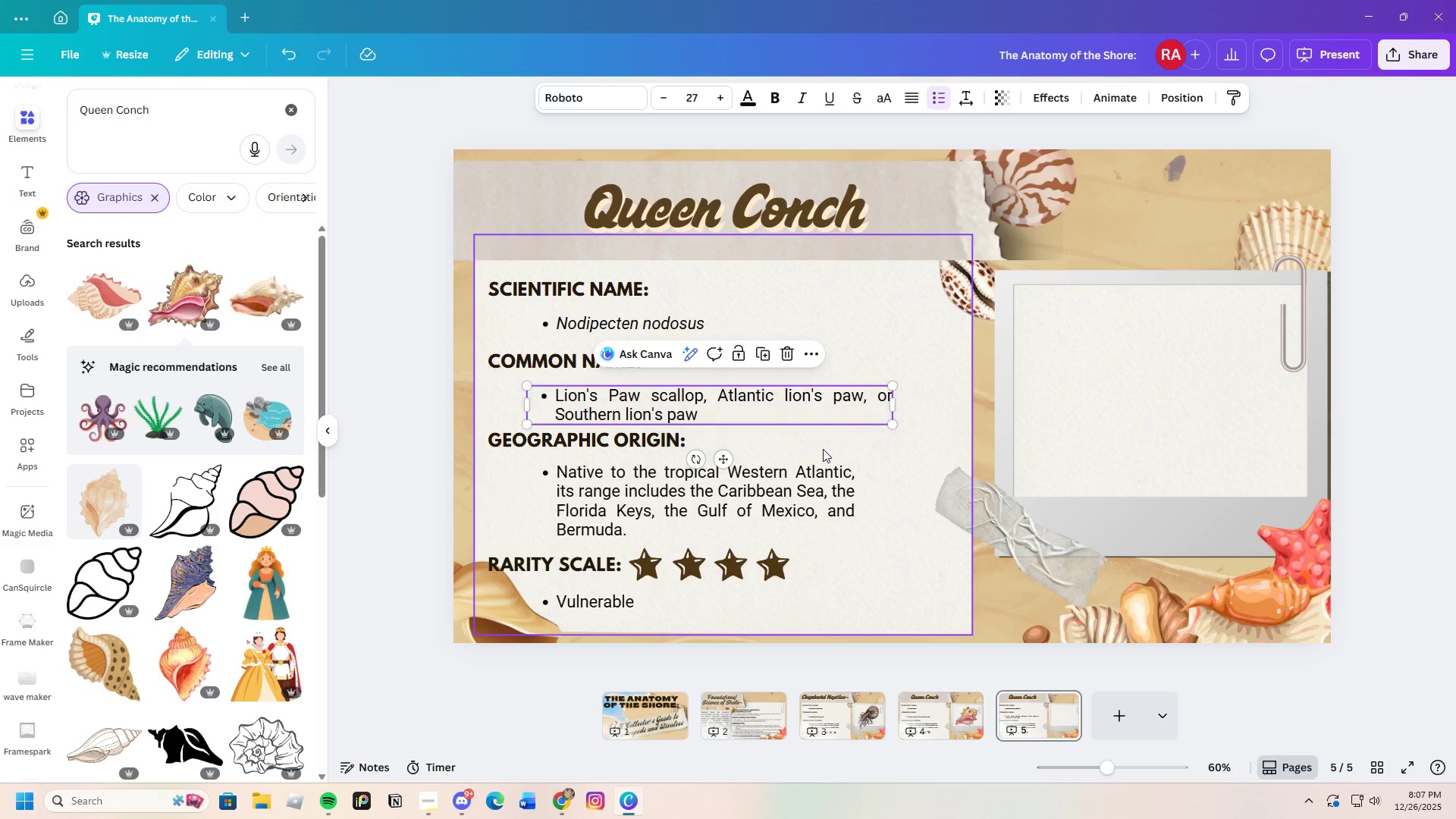 
left_click([823, 449])
 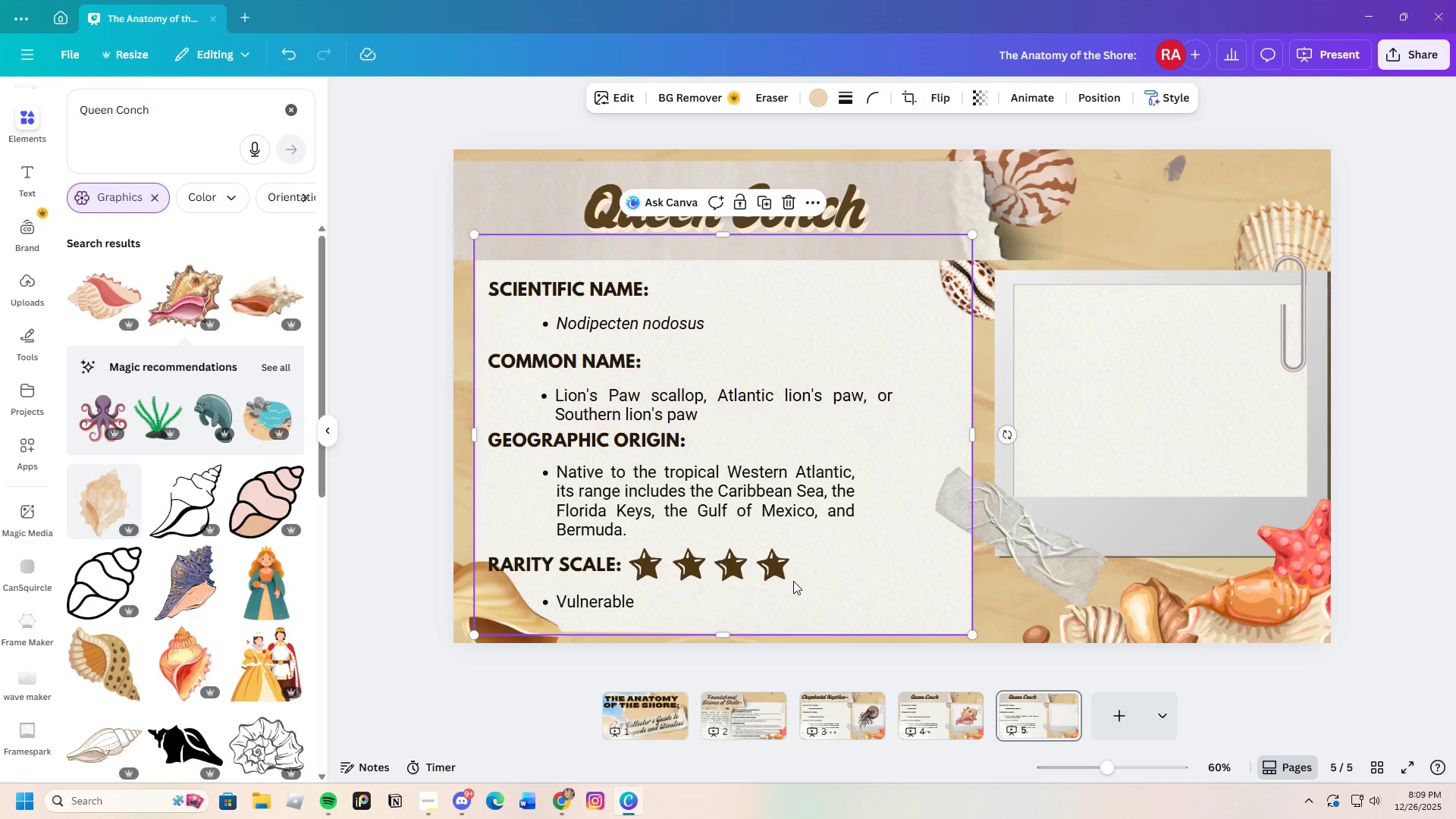 
wait(95.28)
 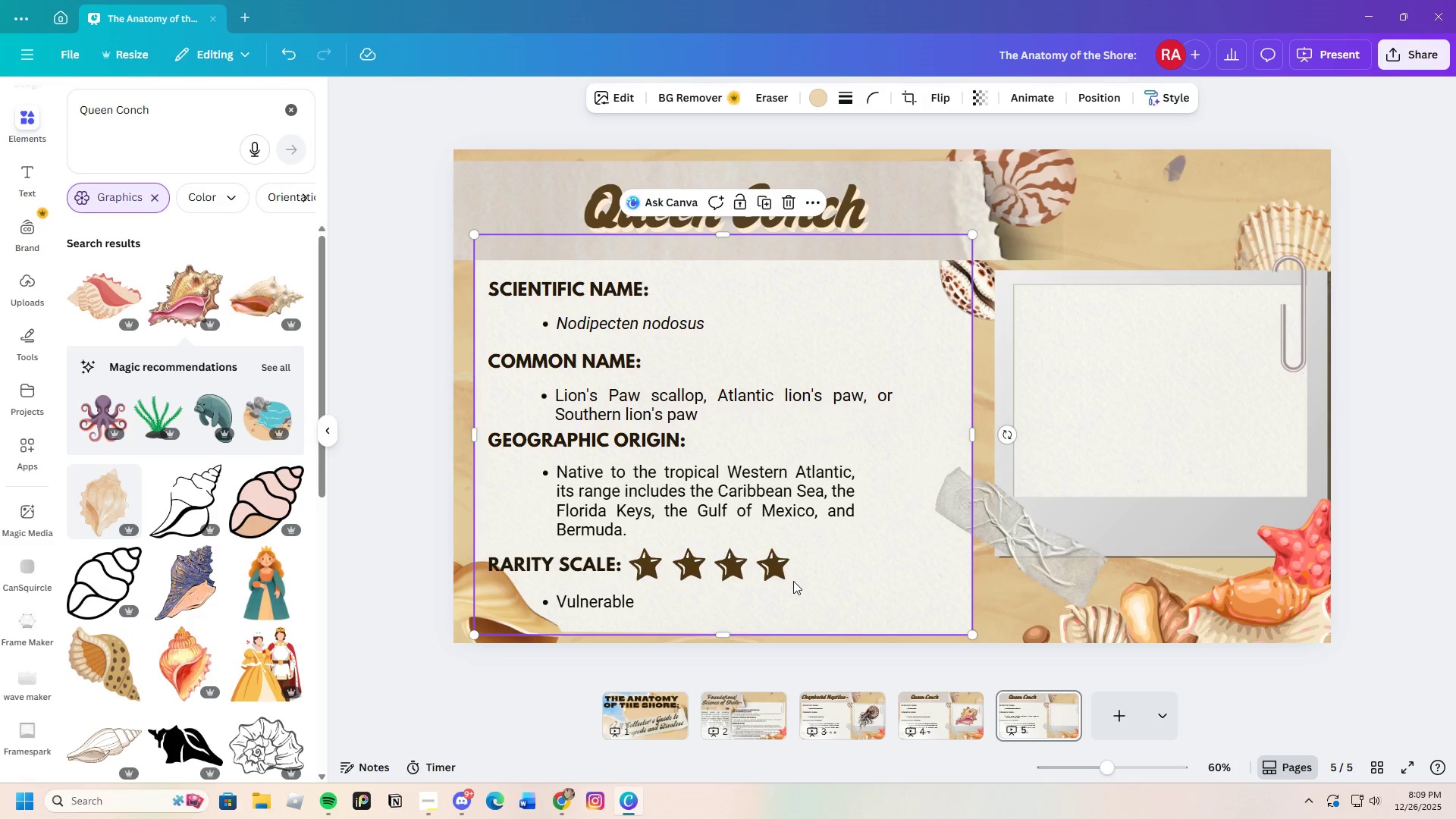 
left_click([560, 808])
 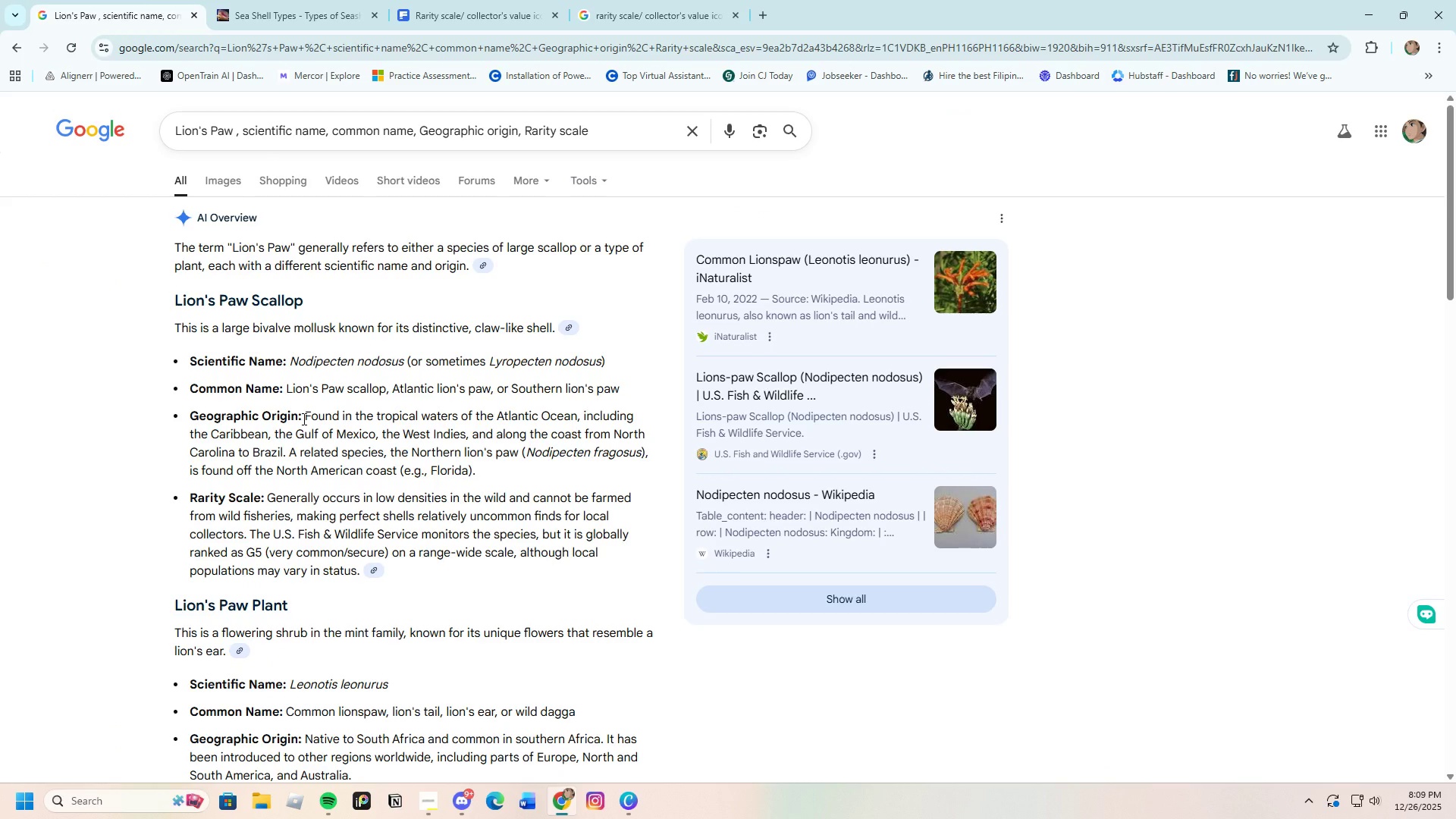 
wait(5.75)
 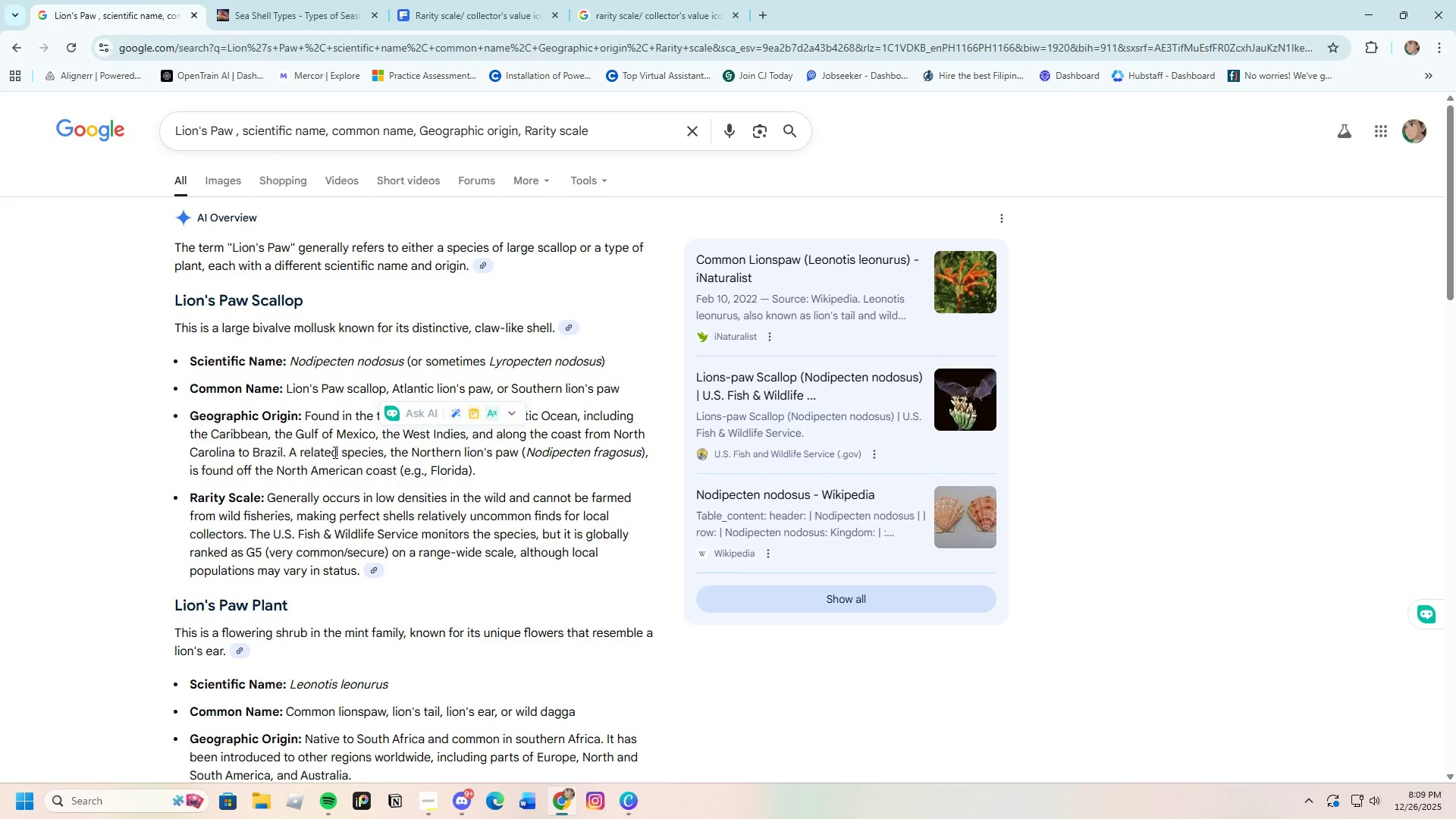 
left_click_drag(start_coordinate=[305, 414], to_coordinate=[575, 414])
 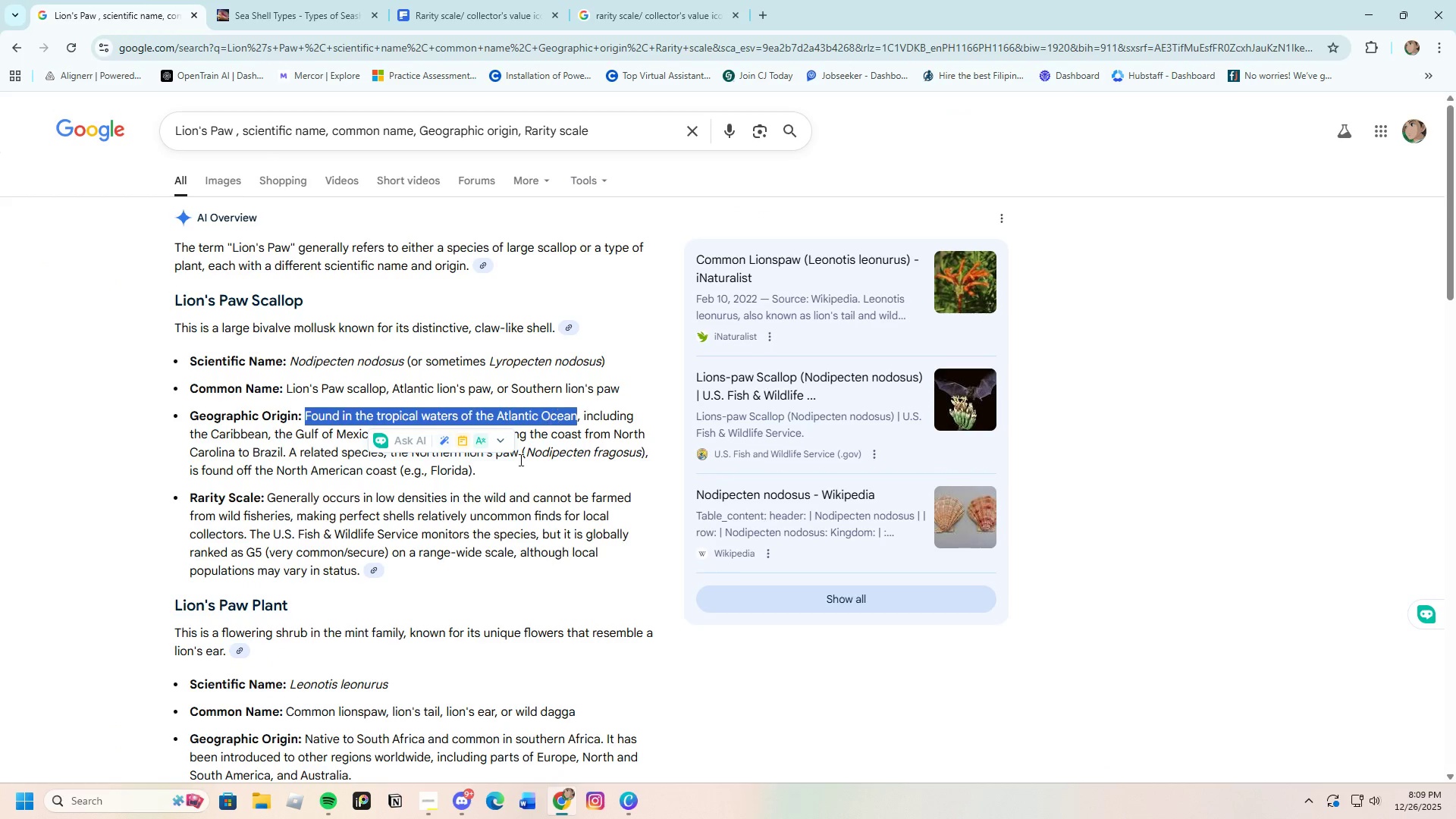 
left_click([447, 506])
 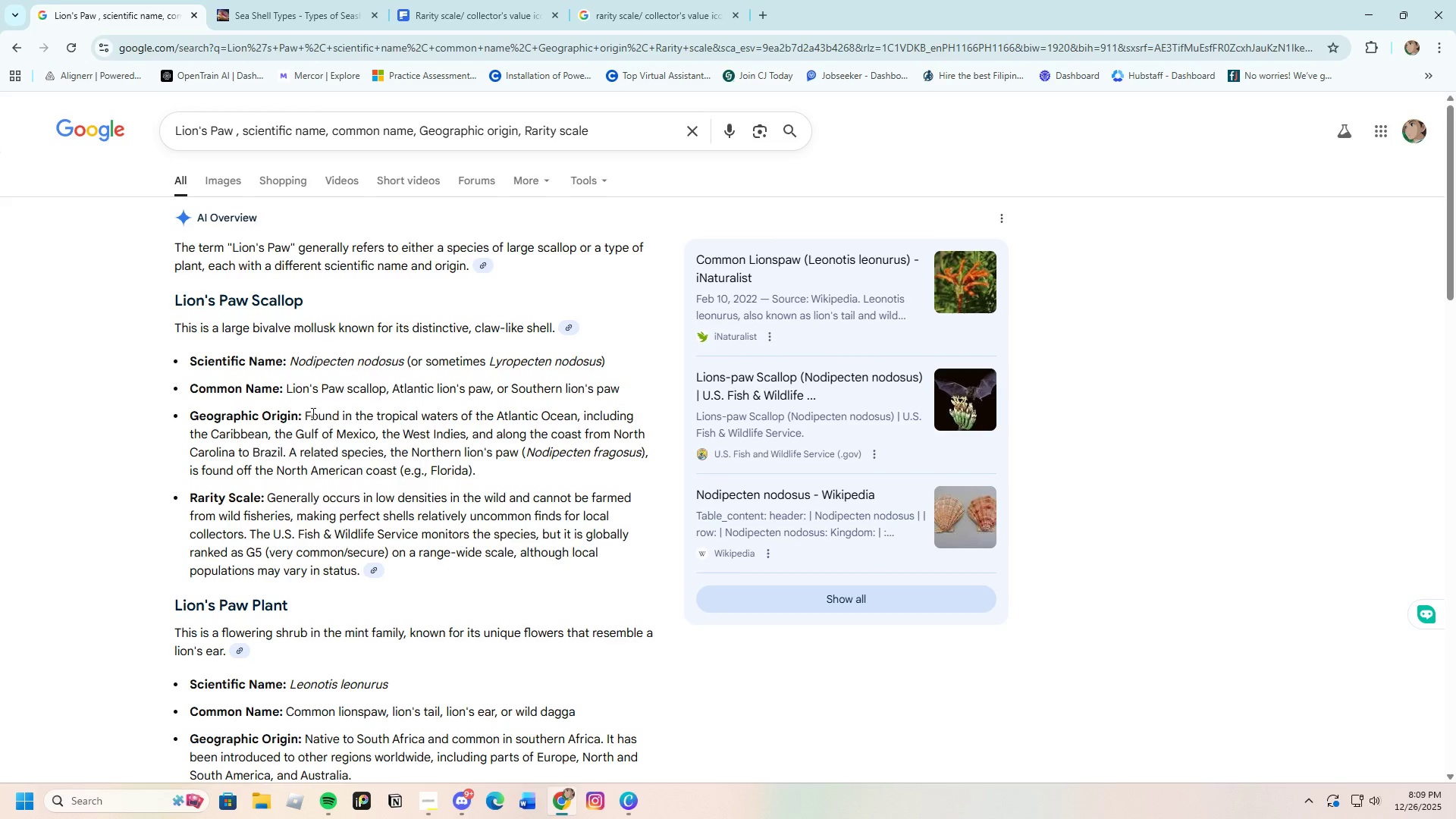 
left_click_drag(start_coordinate=[304, 411], to_coordinate=[465, 430])
 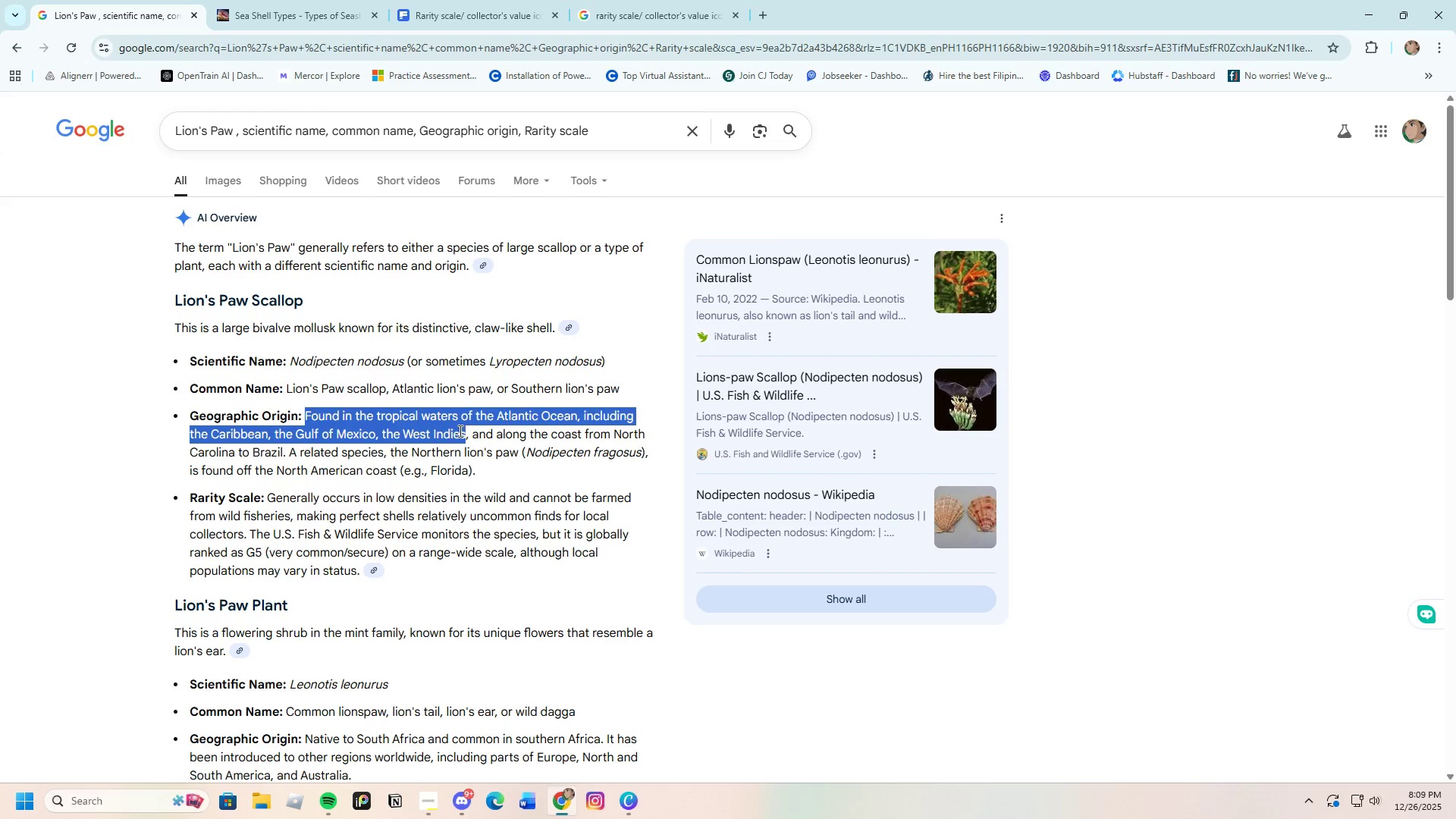 
right_click([459, 431])
 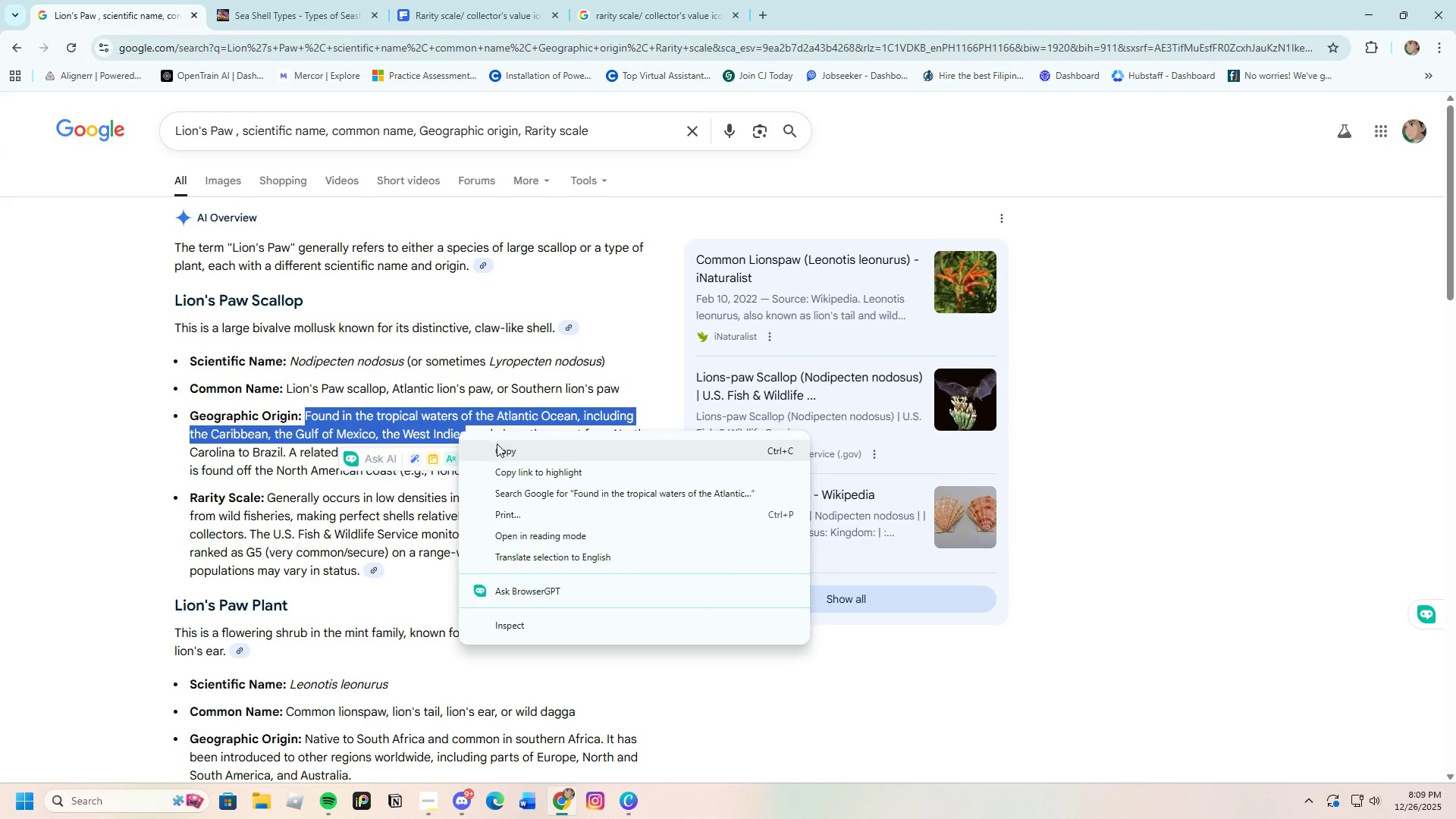 
left_click([498, 445])
 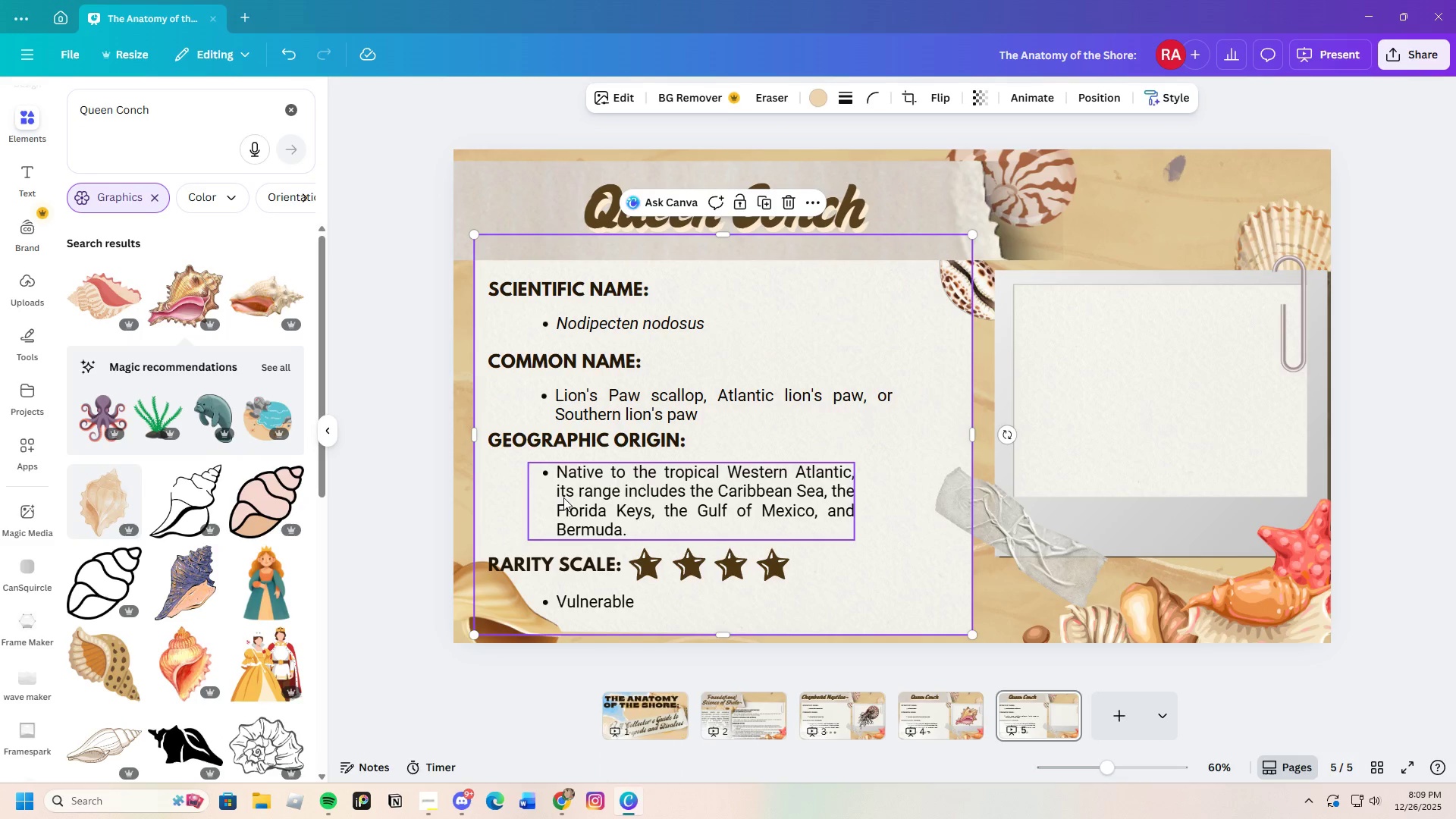 
left_click([579, 475])
 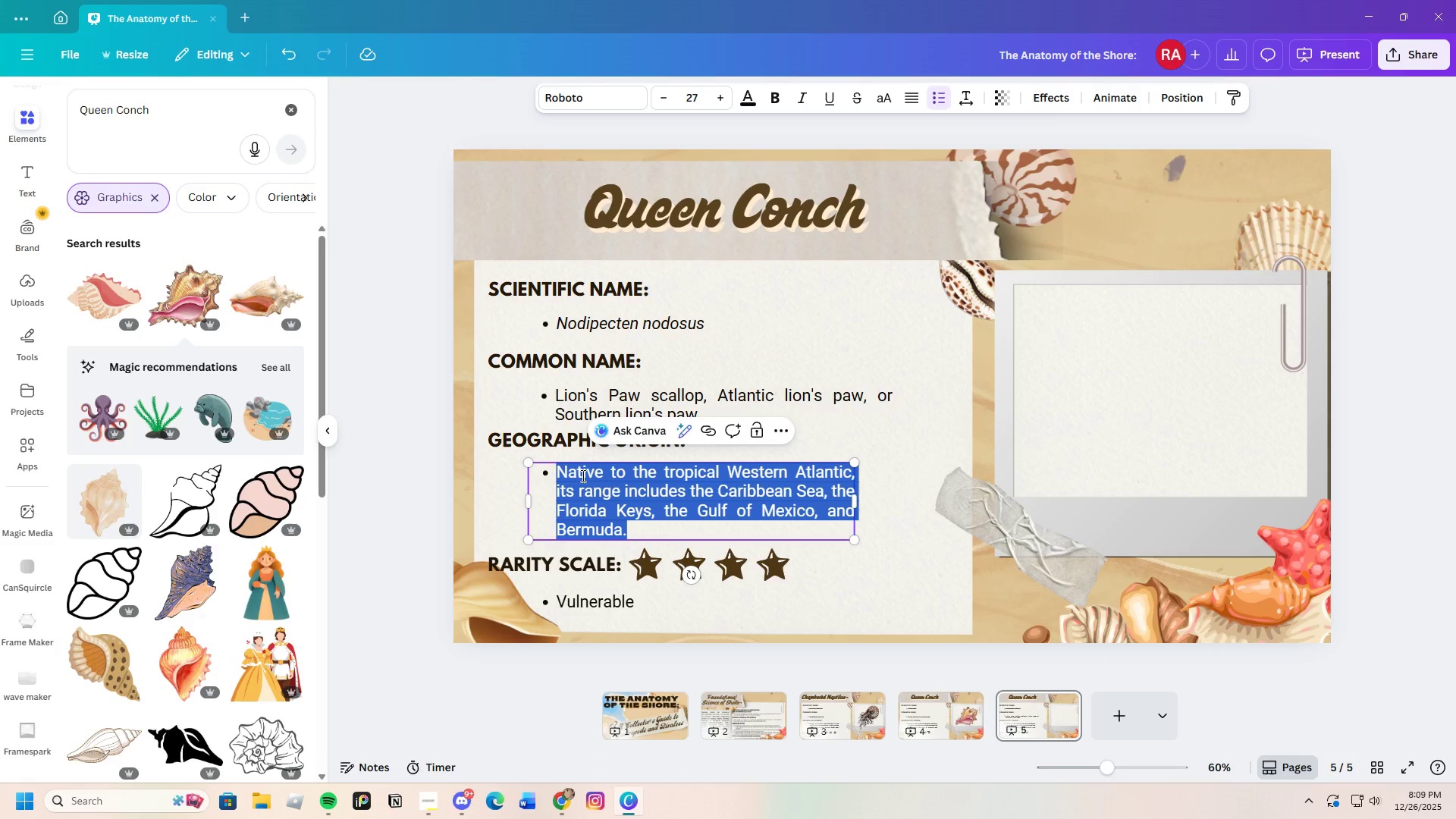 
key(Backspace)
 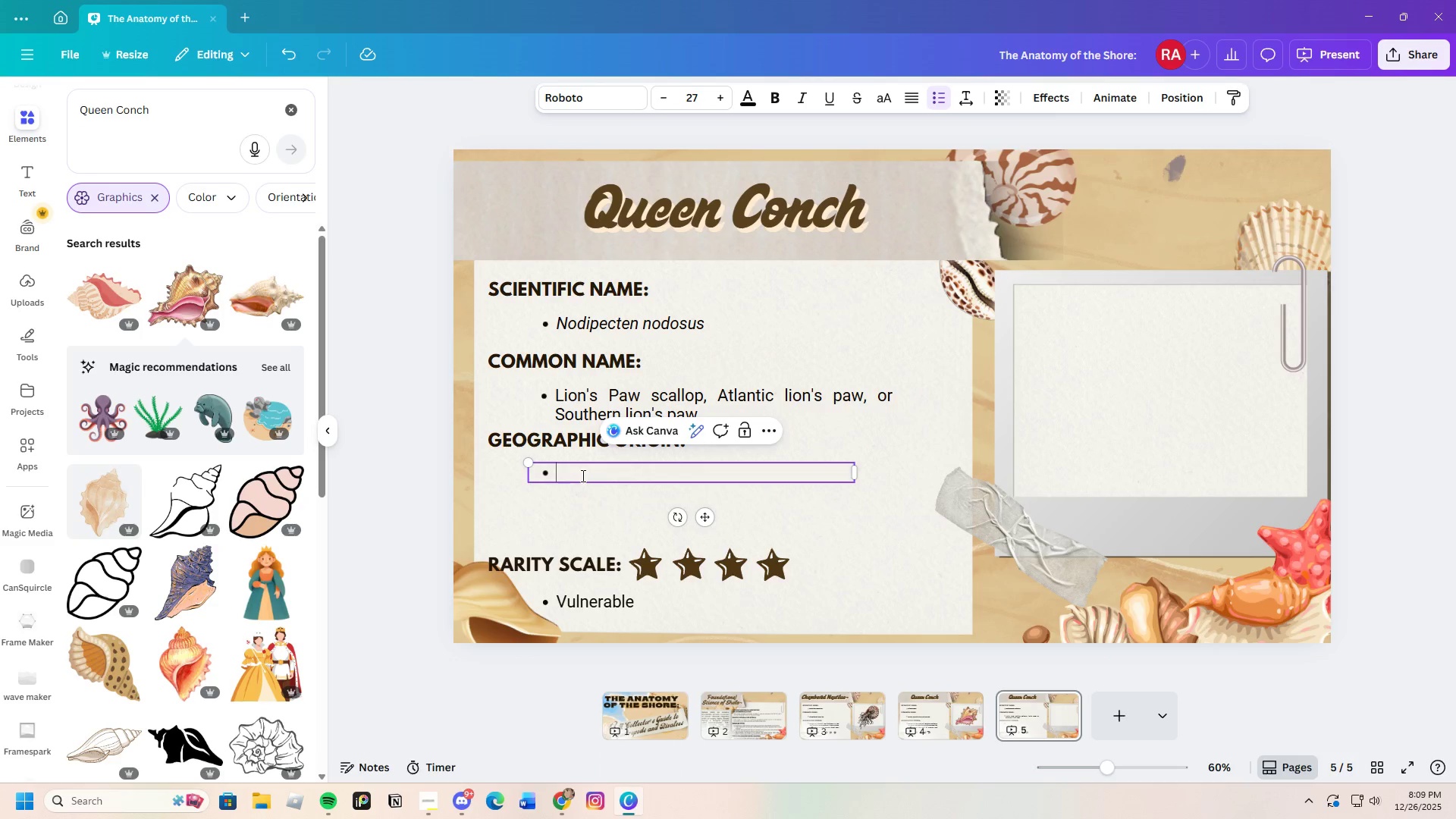 
key(Control+V)
 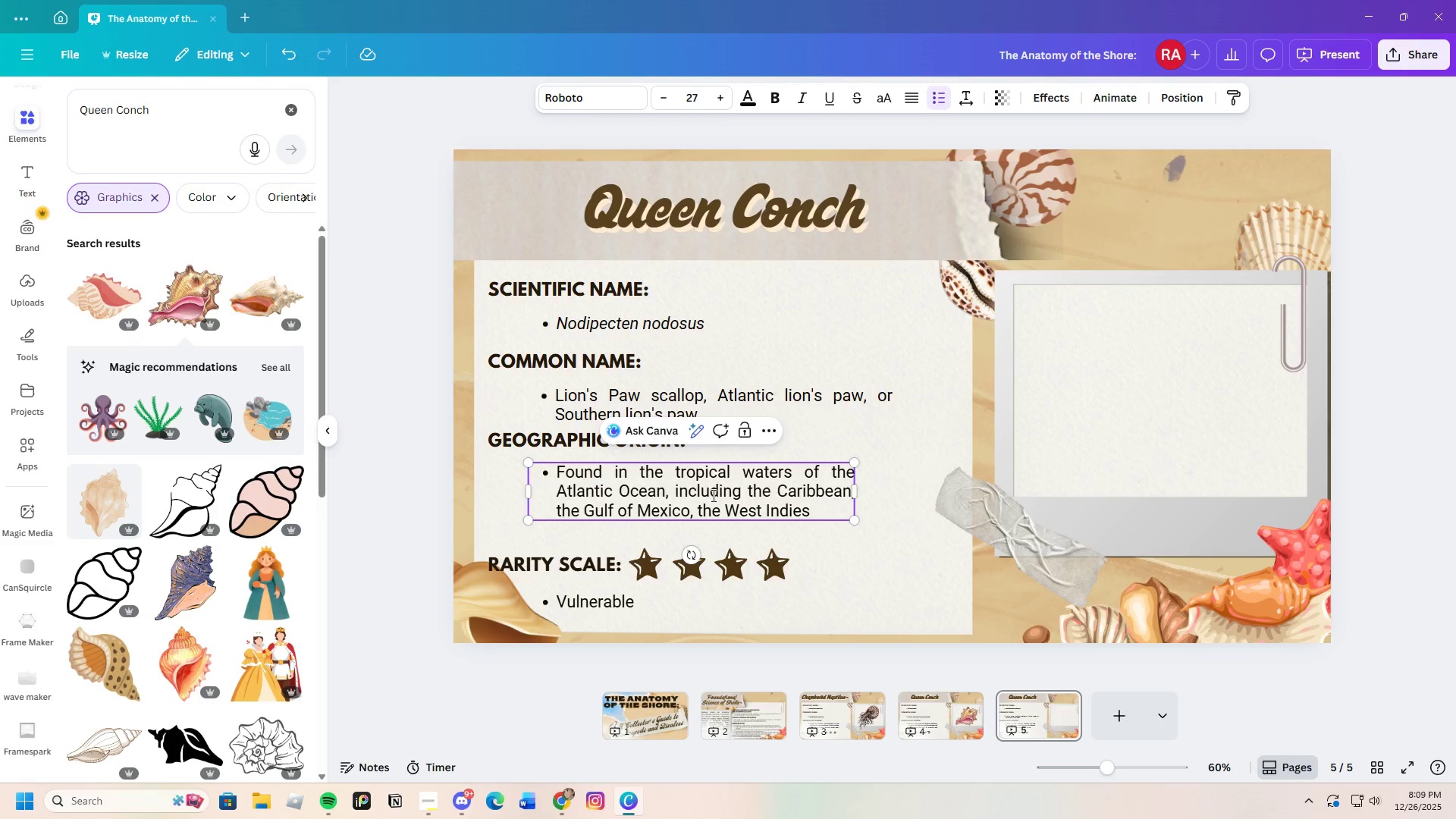 
wait(16.23)
 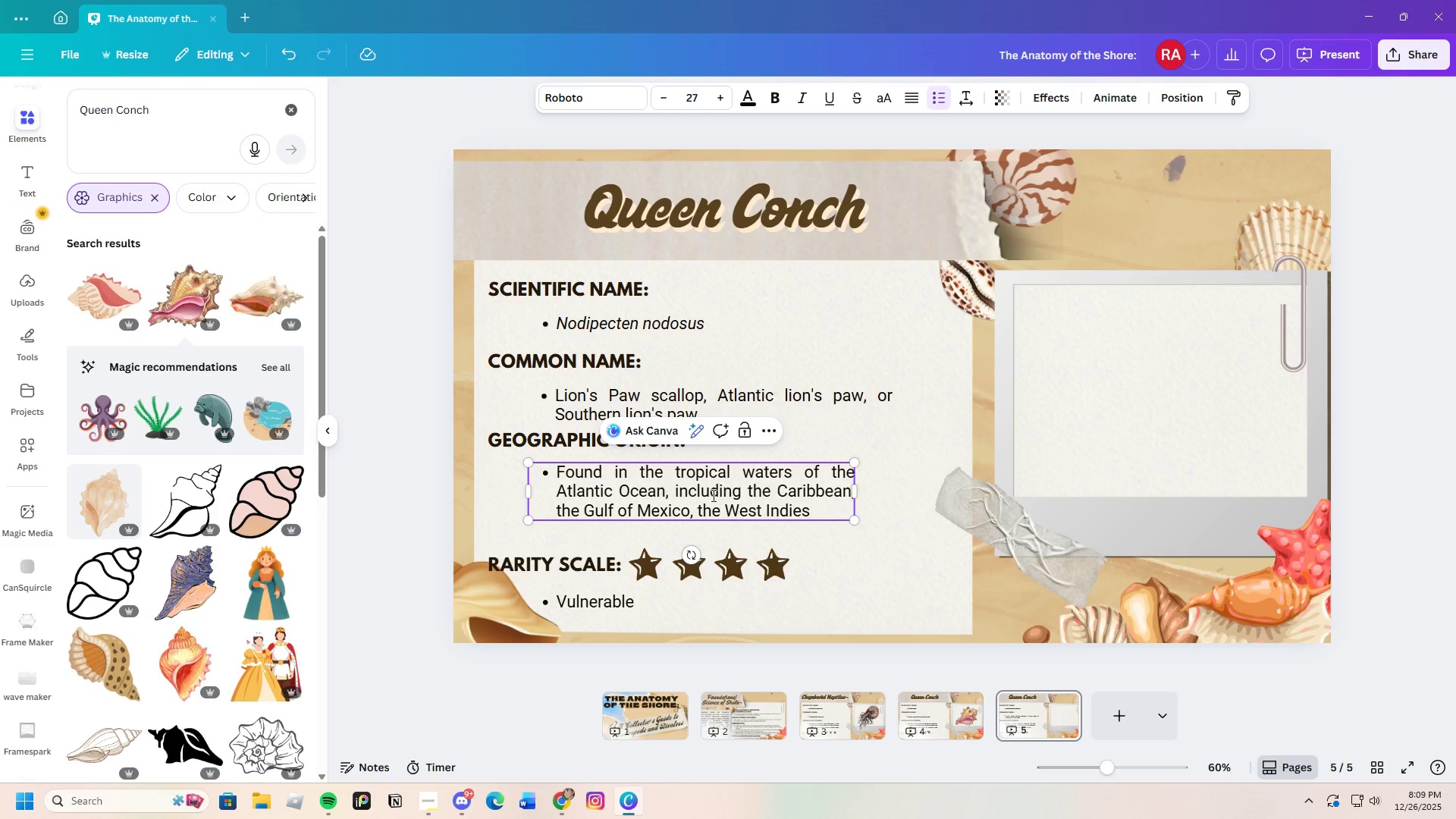 
left_click([881, 545])
 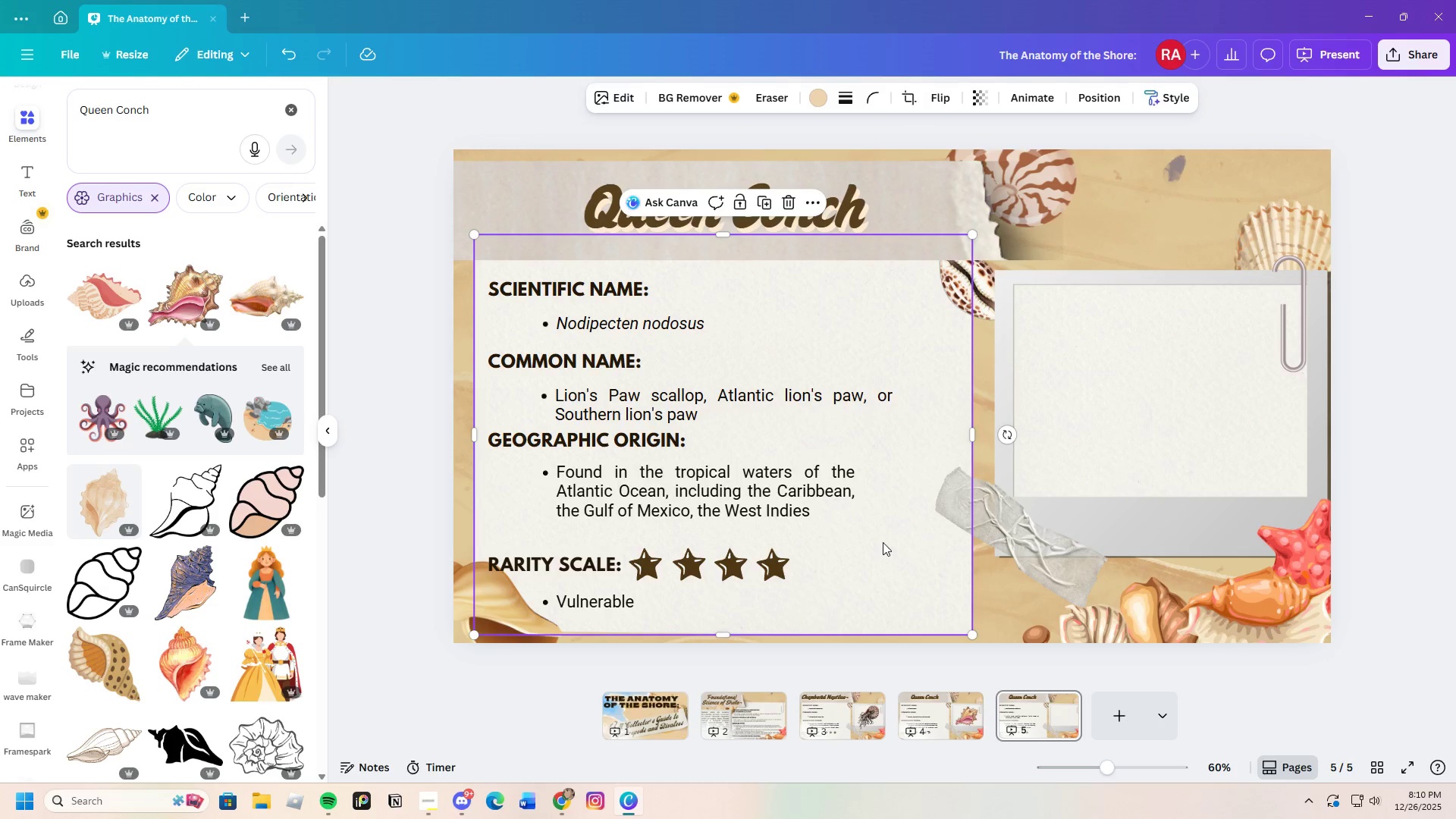 
left_click([862, 497])
 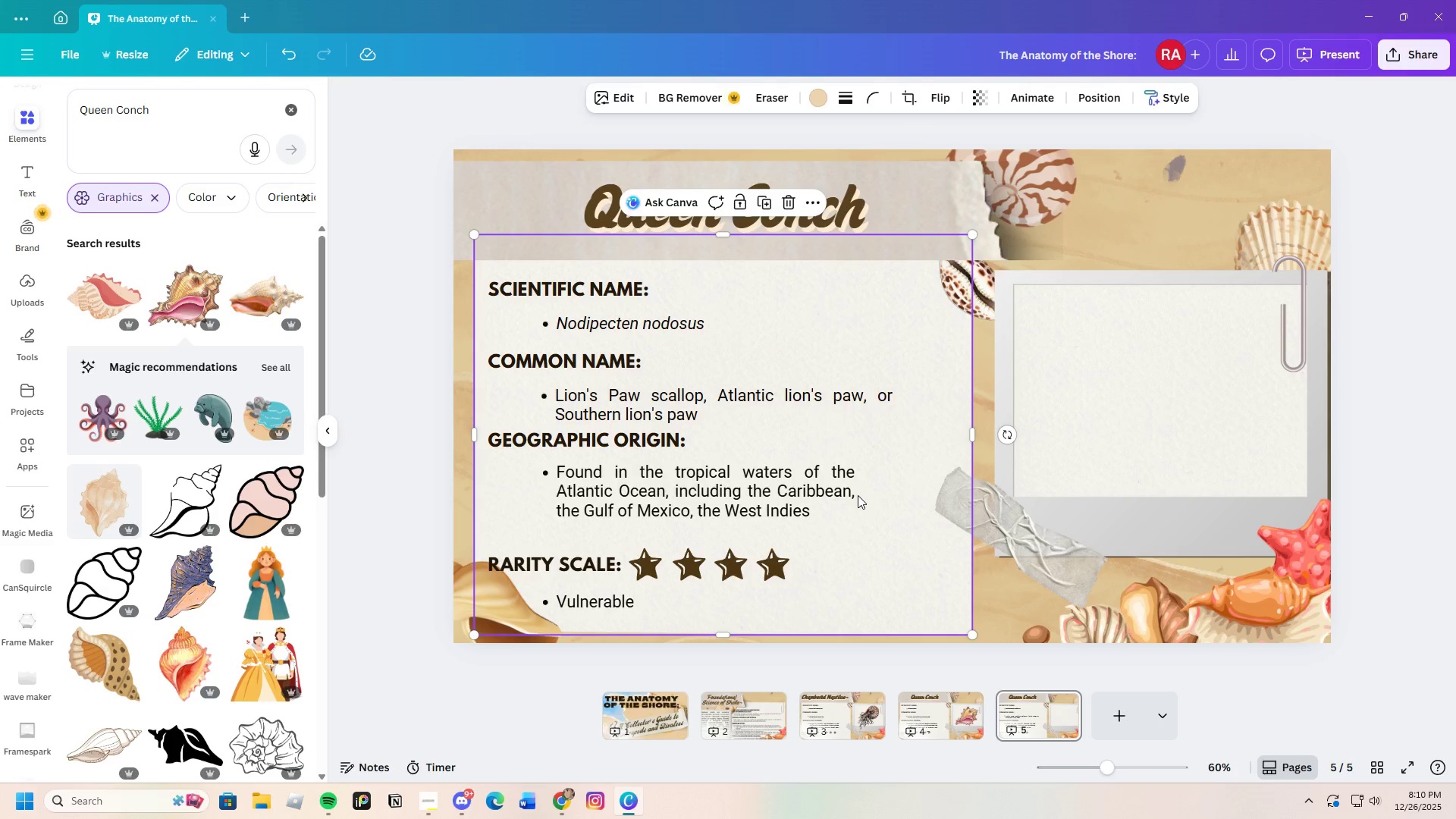 
left_click([858, 495])
 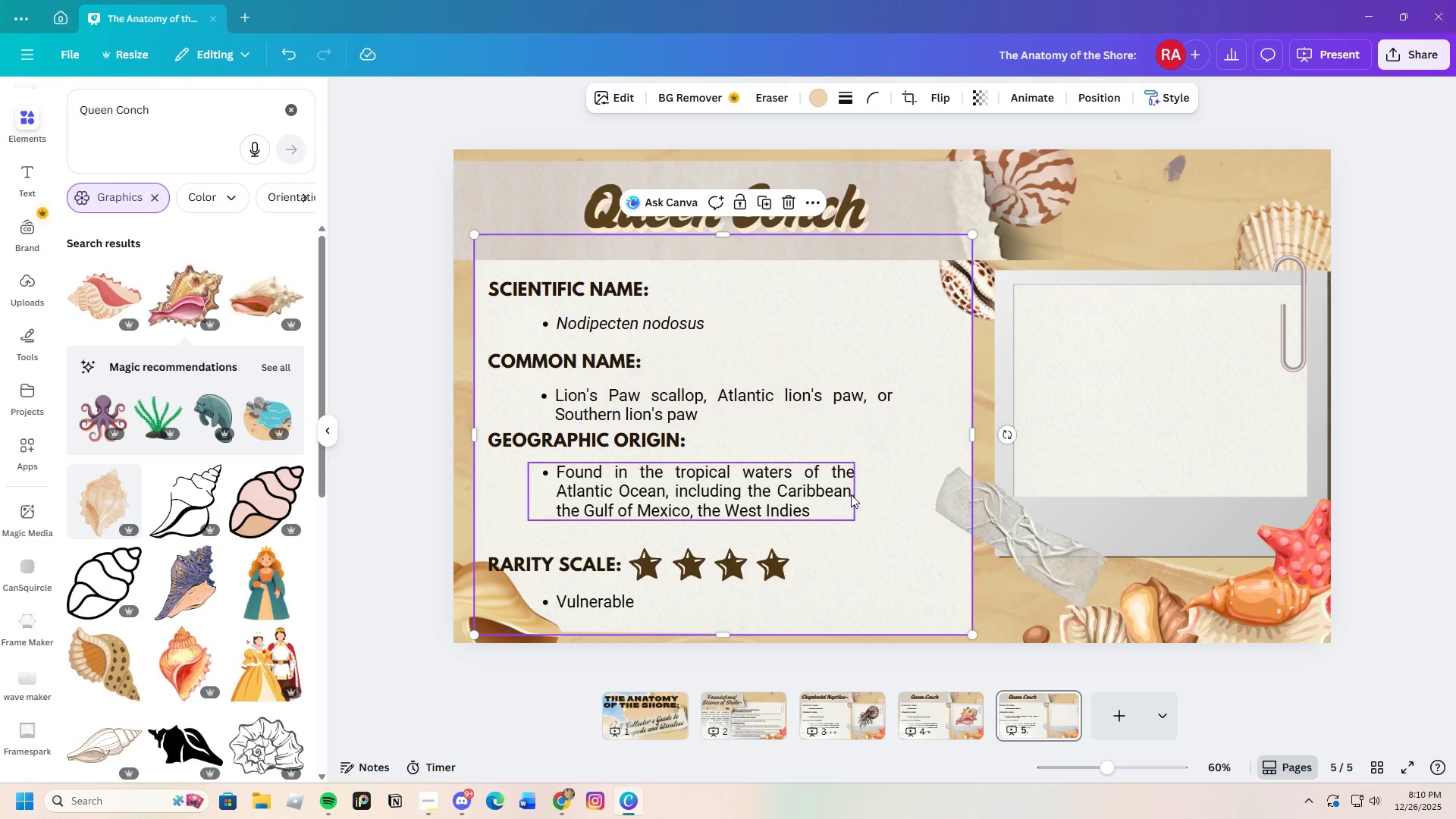 
left_click([851, 494])
 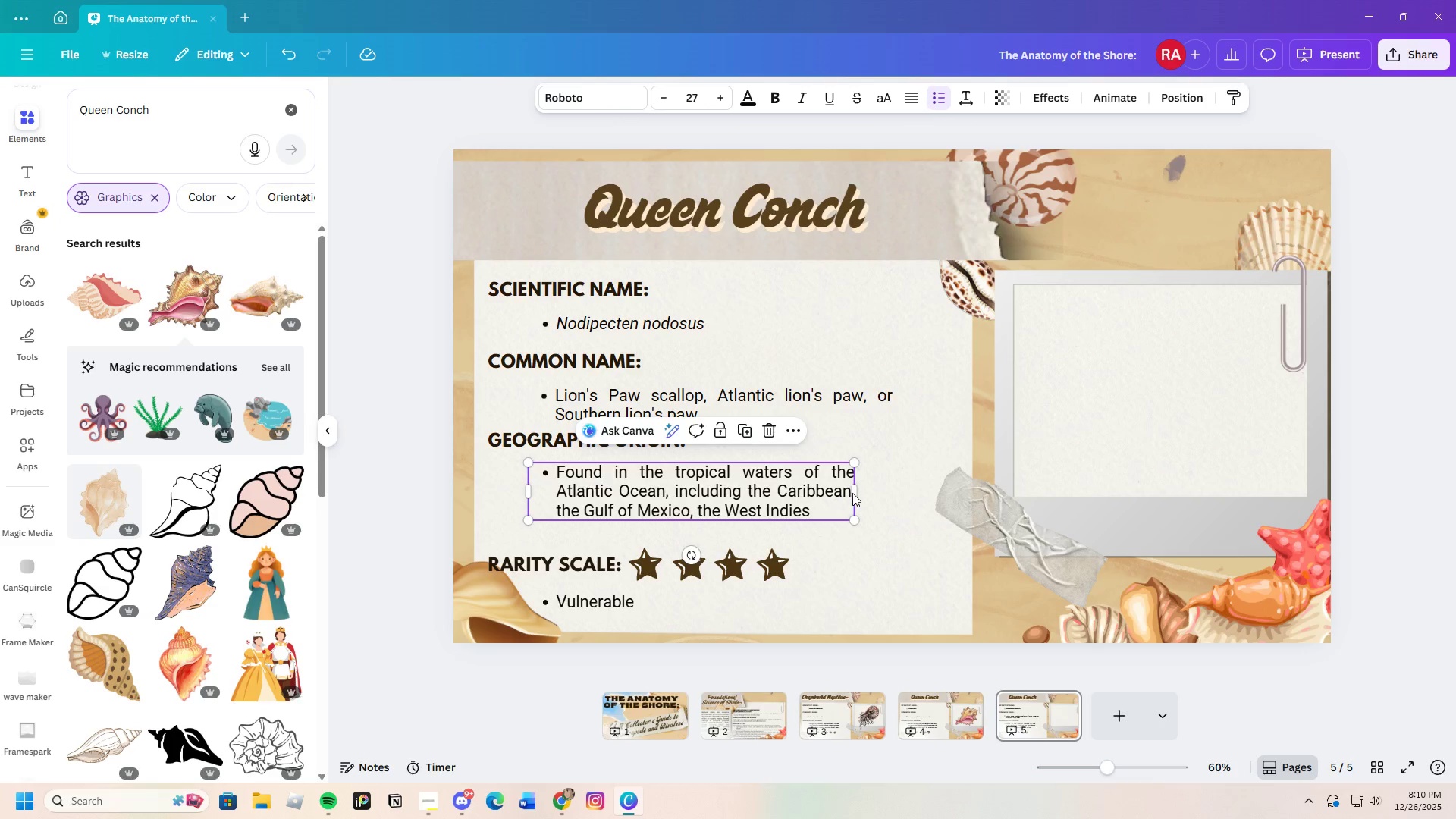 
left_click([853, 493])
 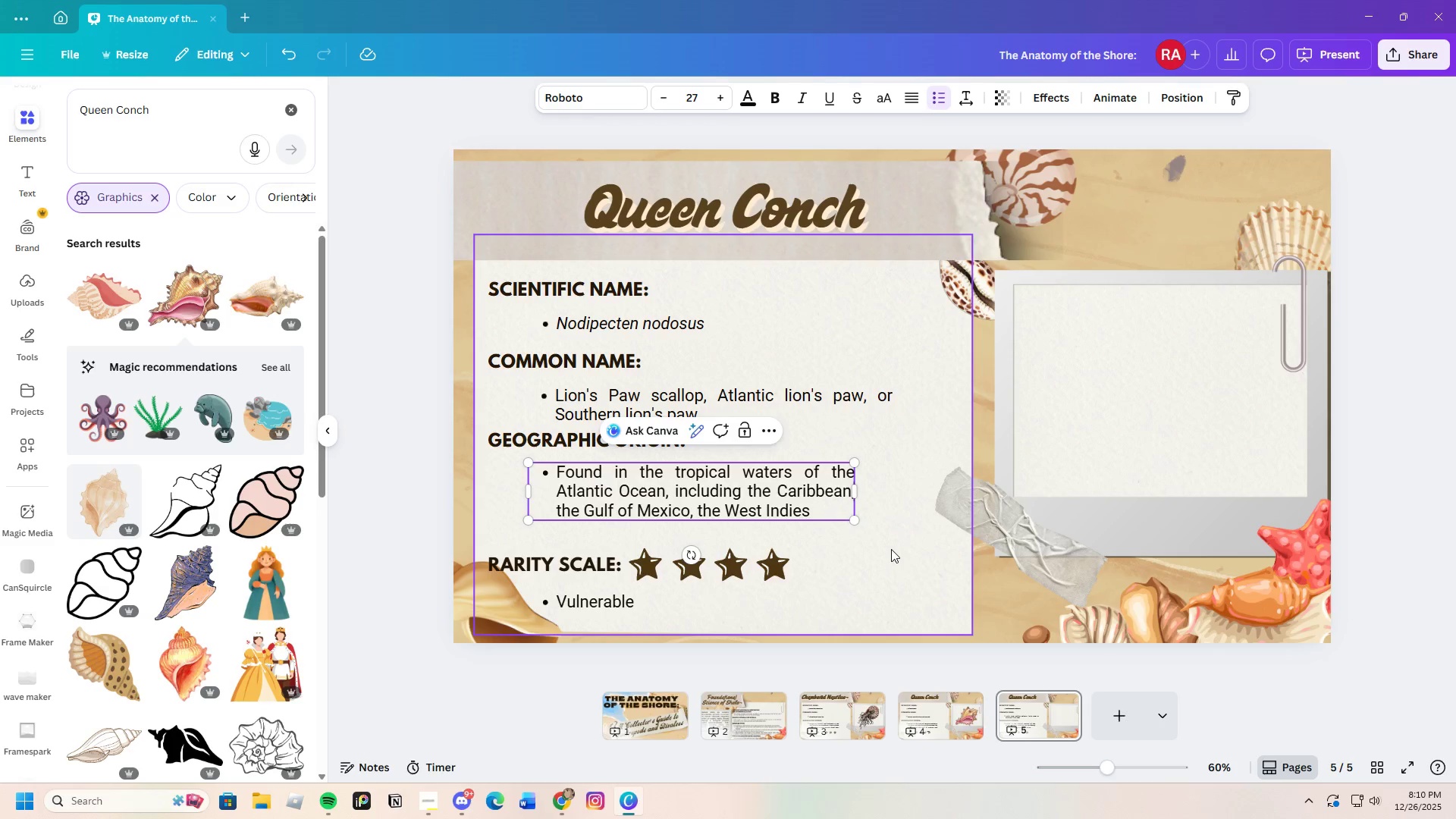 
type(and)
 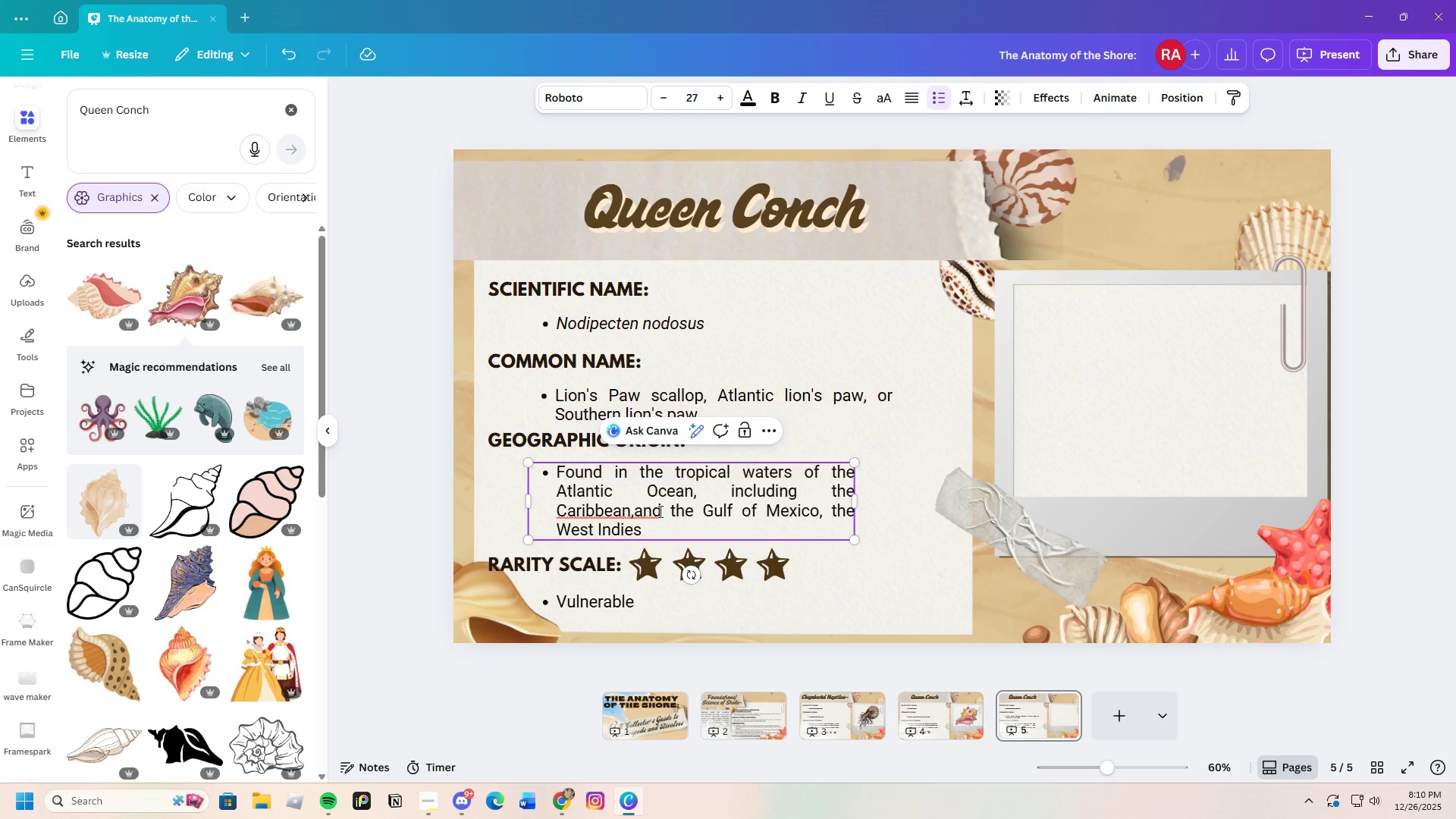 
left_click([634, 510])
 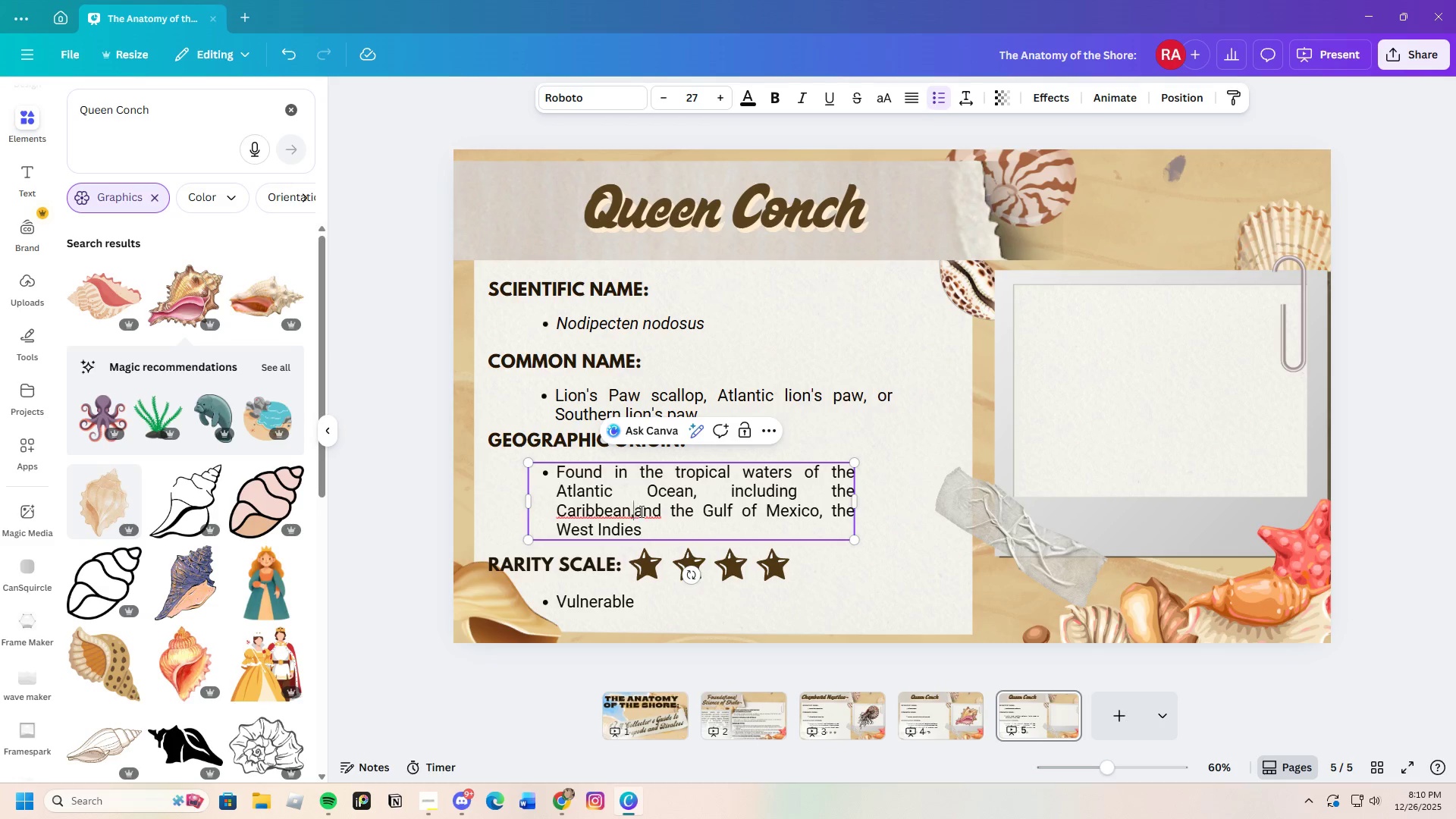 
key(Space)
 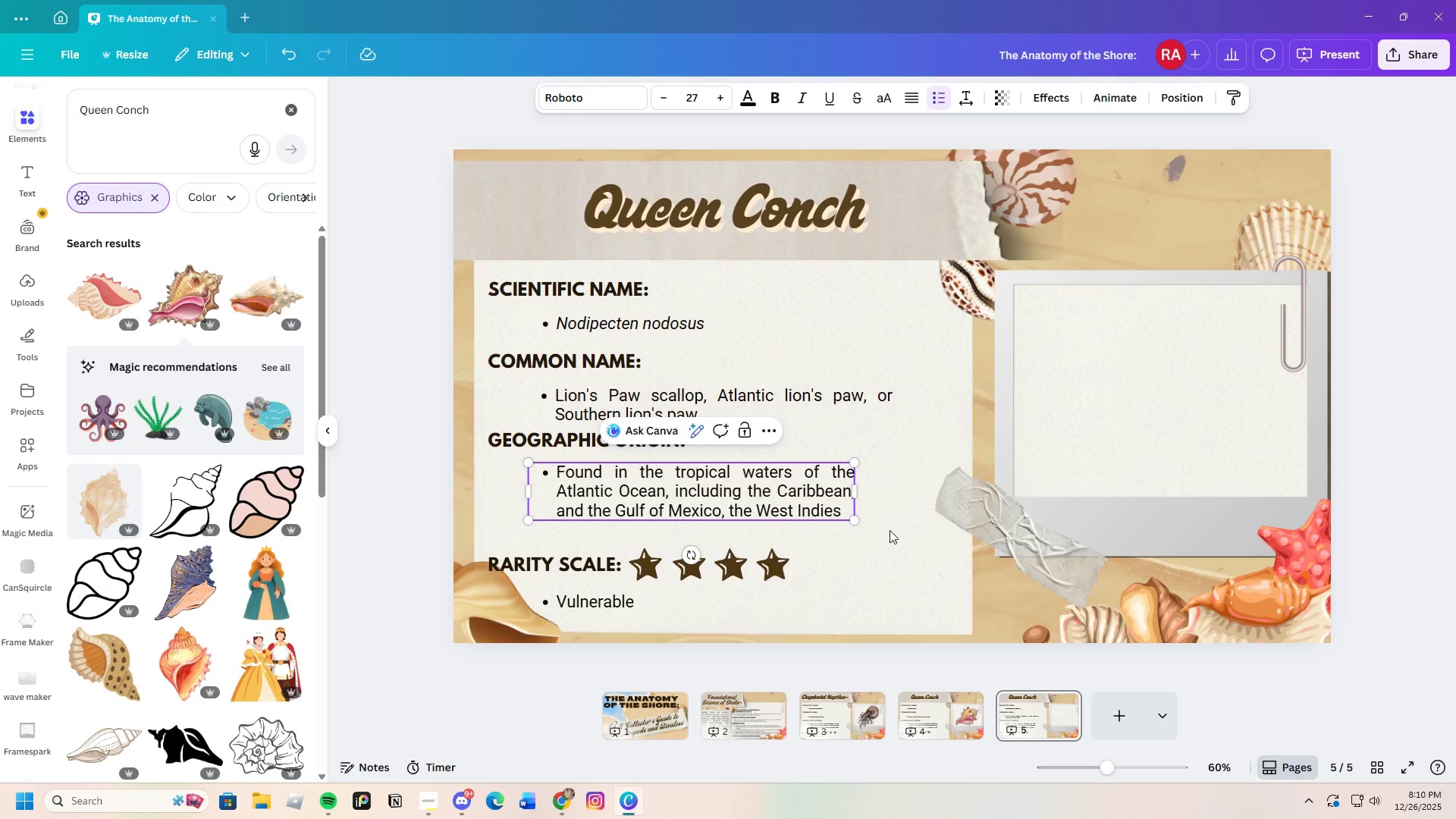 
left_click([898, 530])
 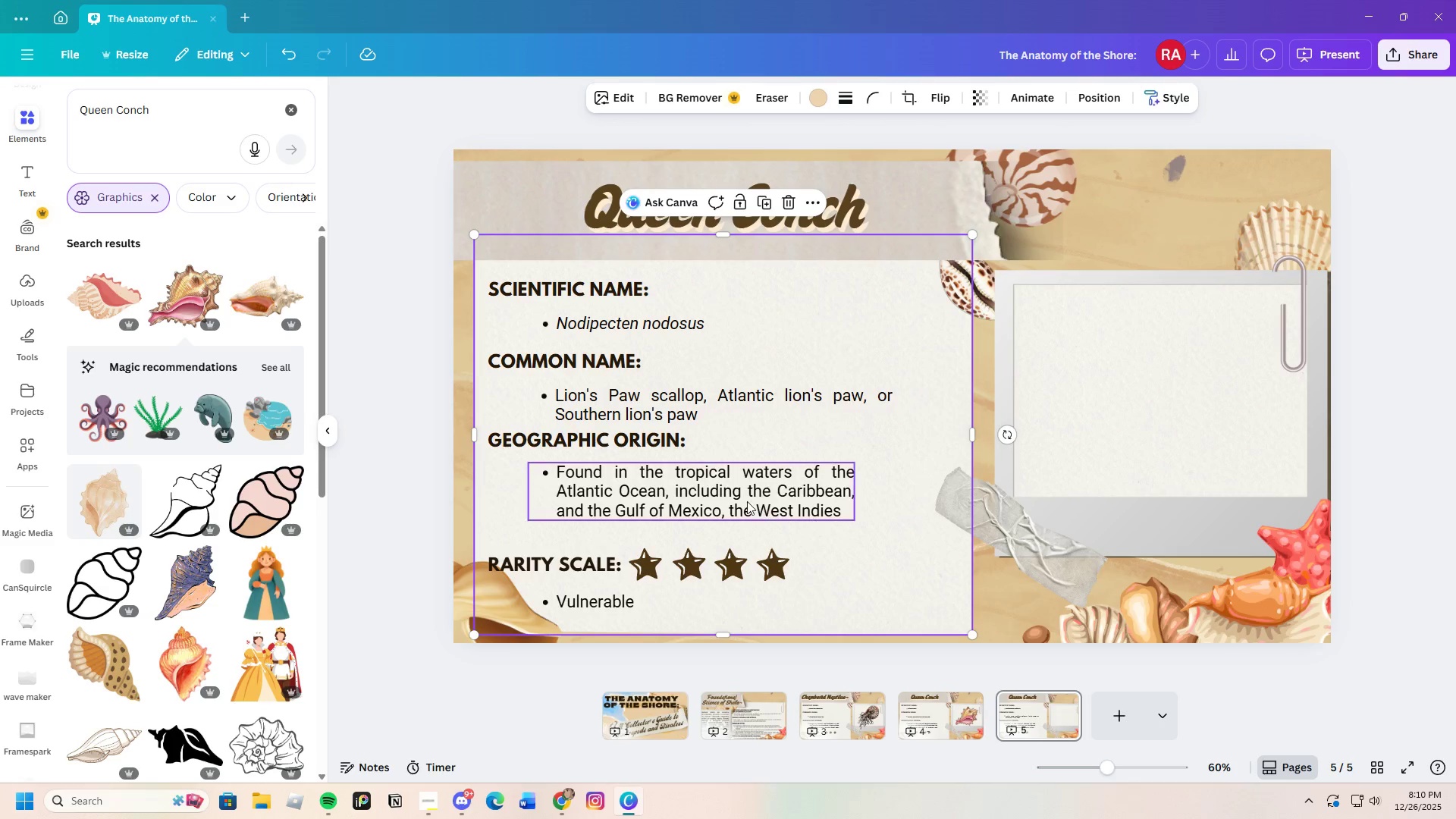 
left_click_drag(start_coordinate=[746, 497], to_coordinate=[748, 504])
 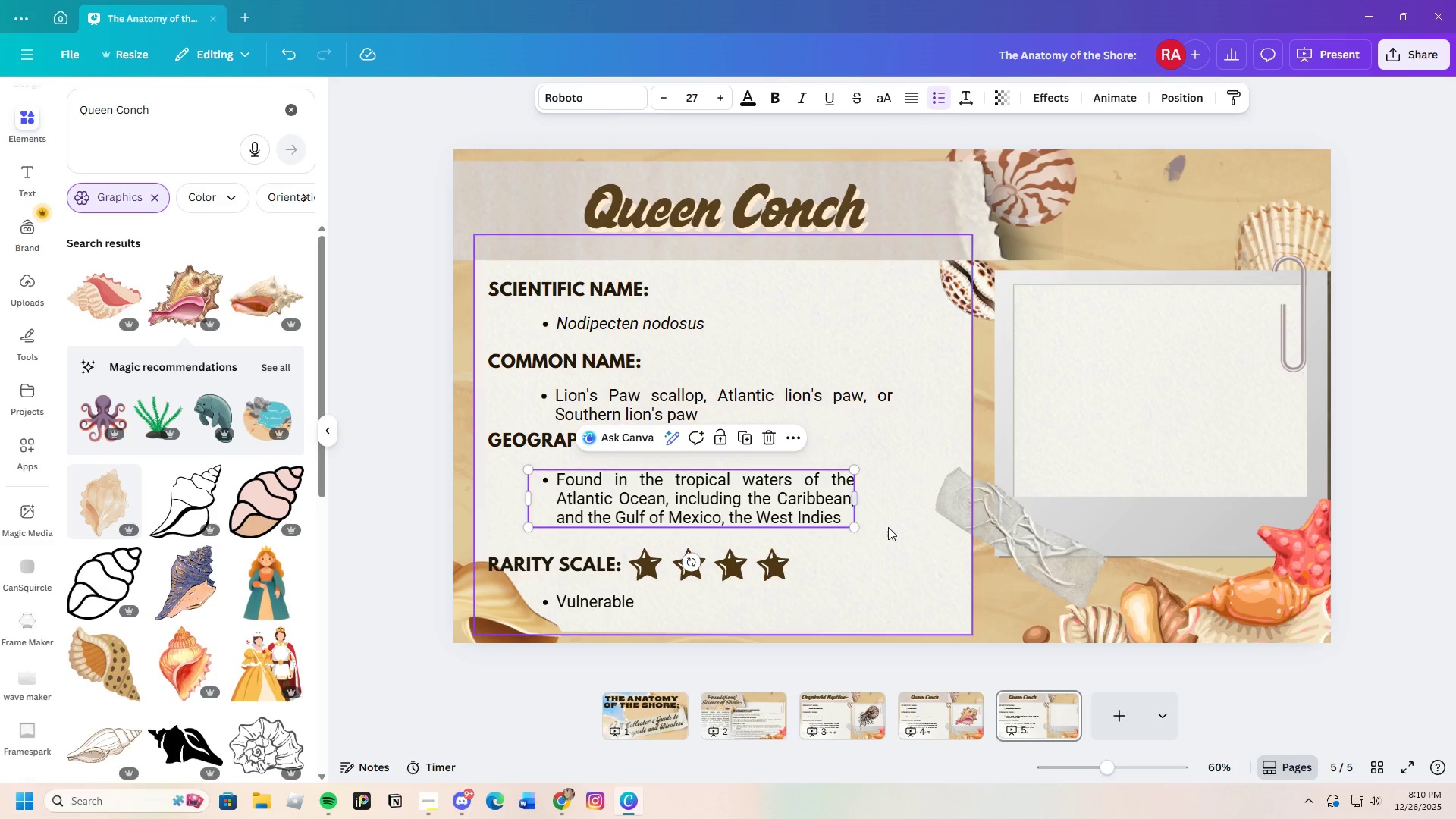 
left_click([889, 528])
 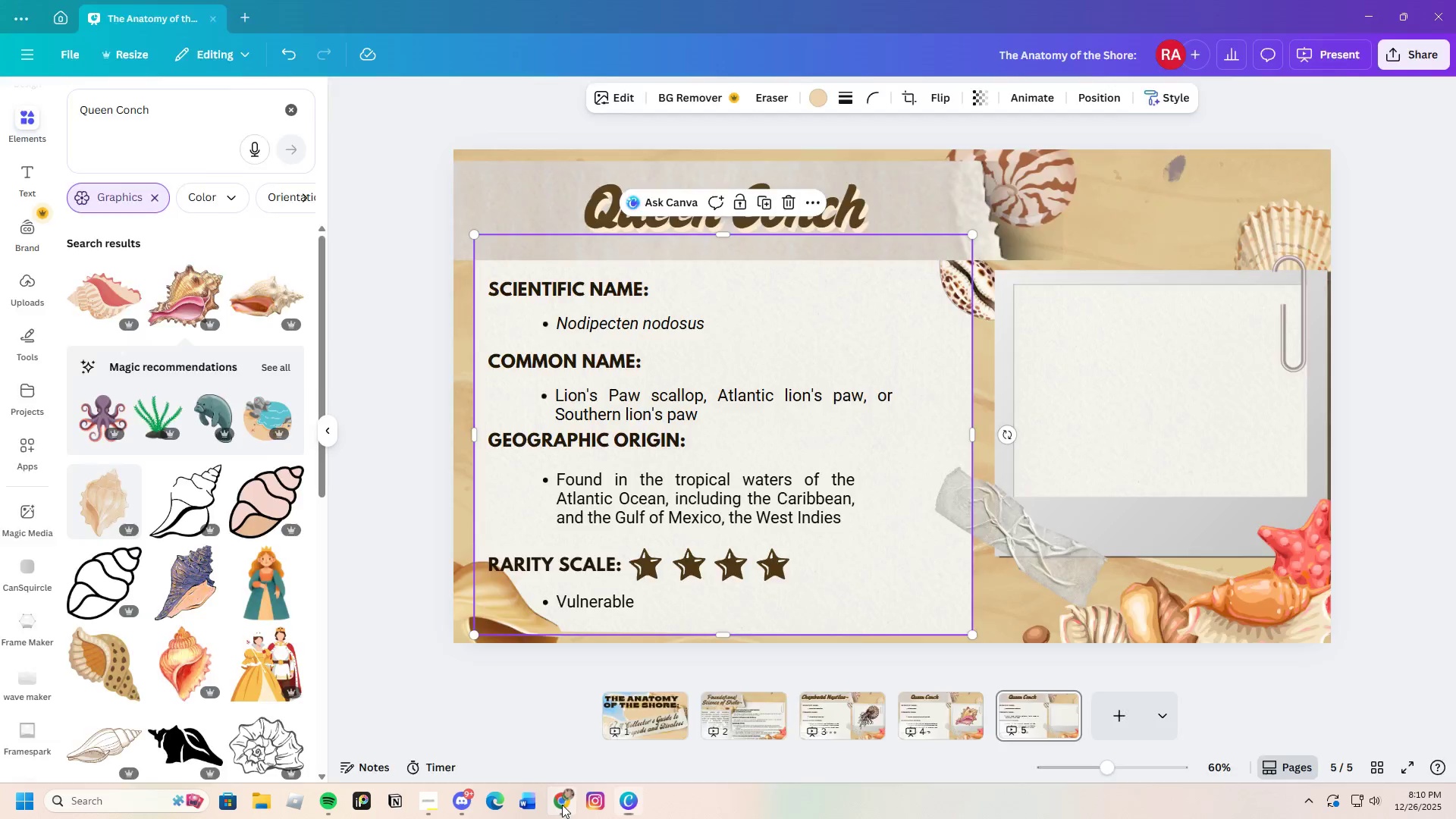 
left_click([385, 508])
 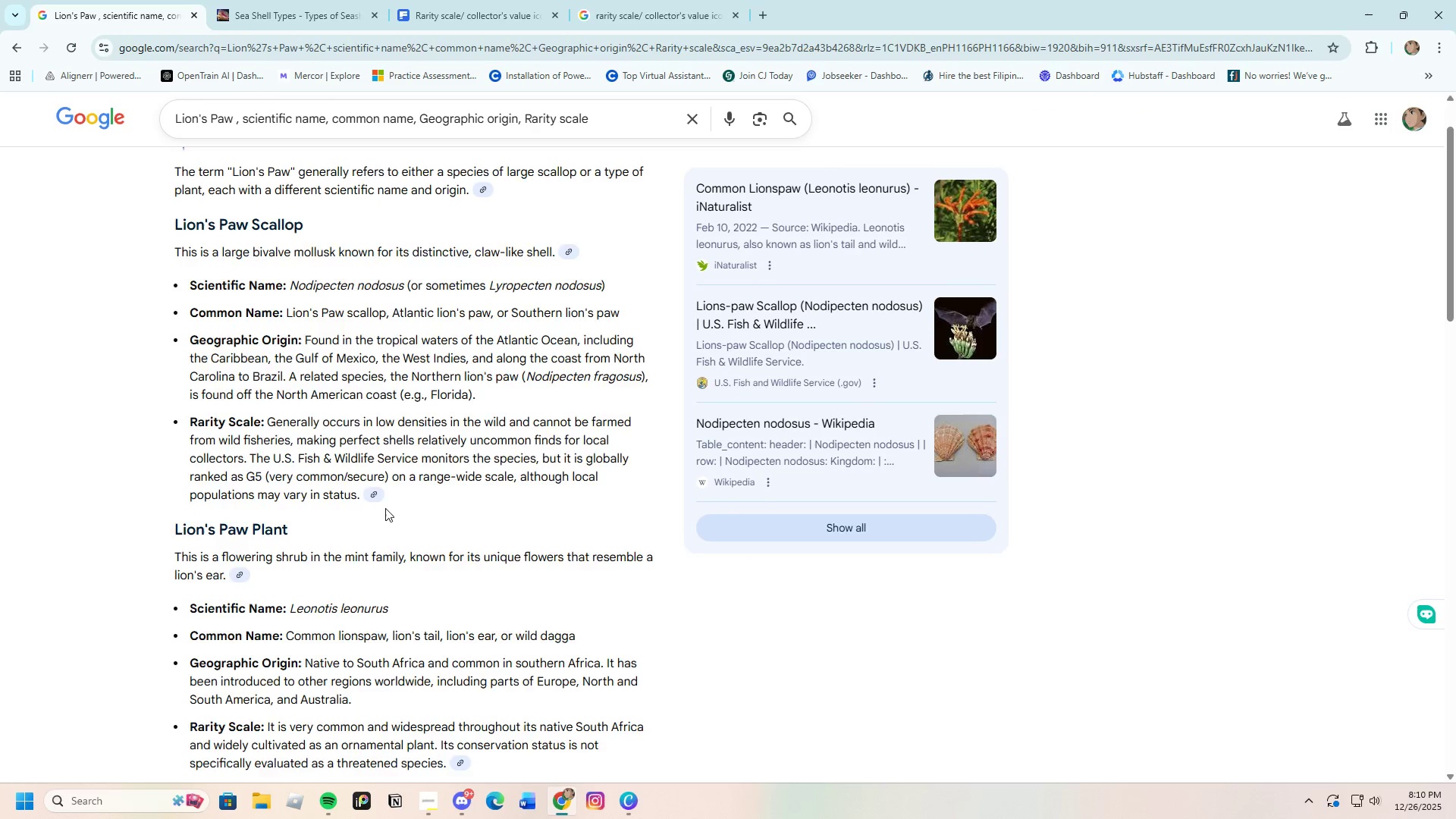 
scroll: coordinate [385, 508], scroll_direction: down, amount: 3.0
 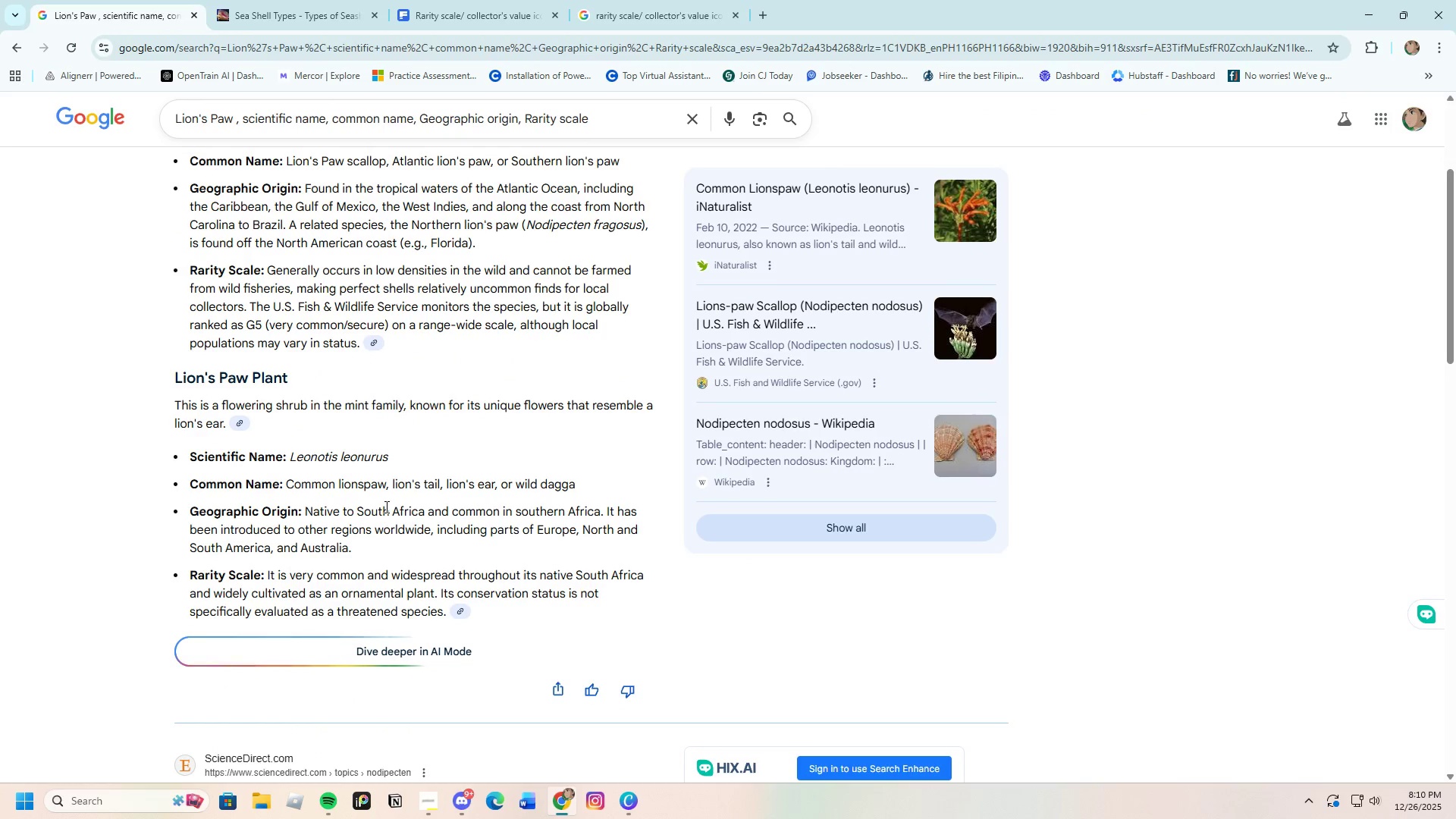 
scroll: coordinate [385, 507], scroll_direction: up, amount: 1.0
 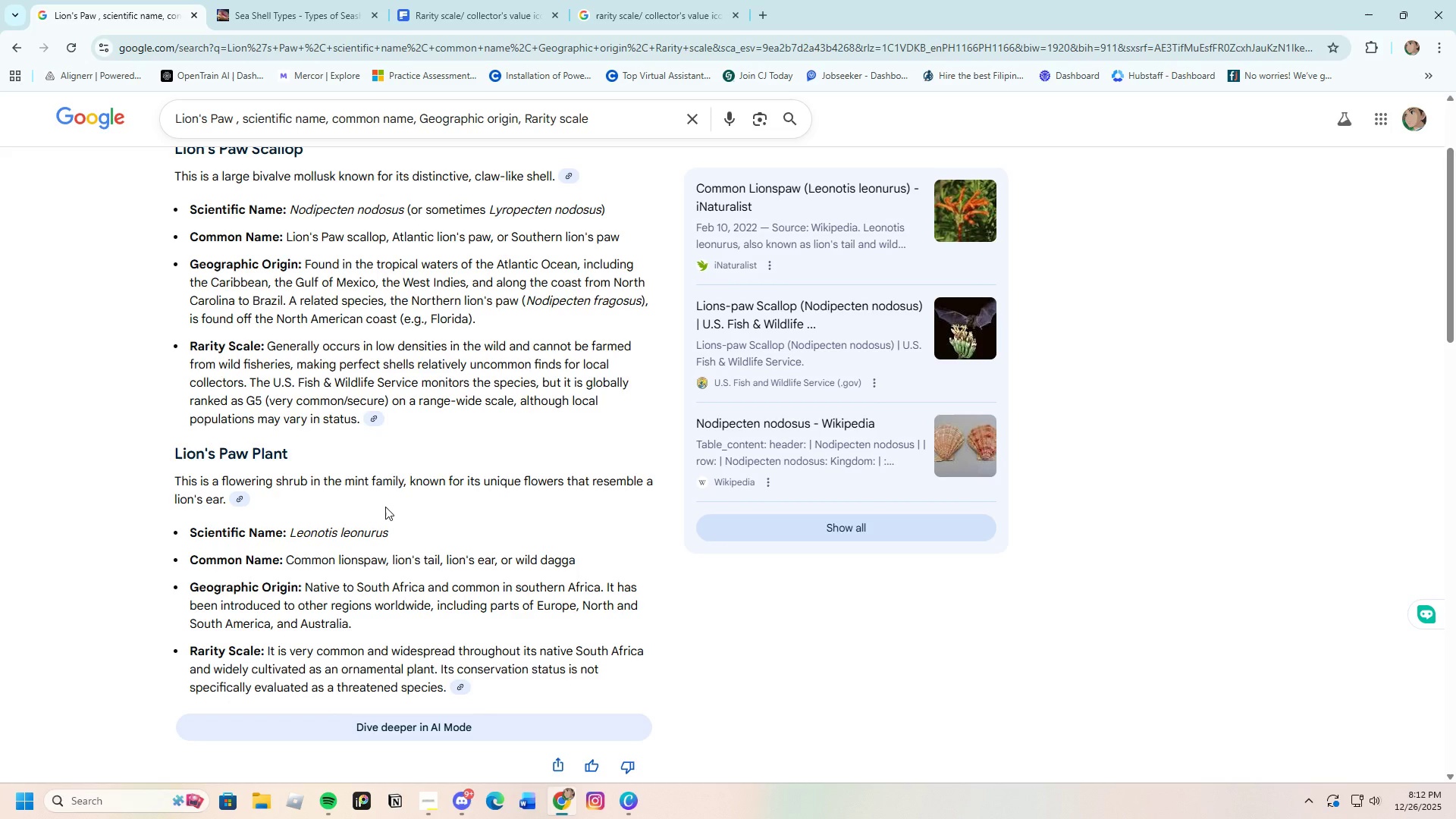 
wait(108.59)
 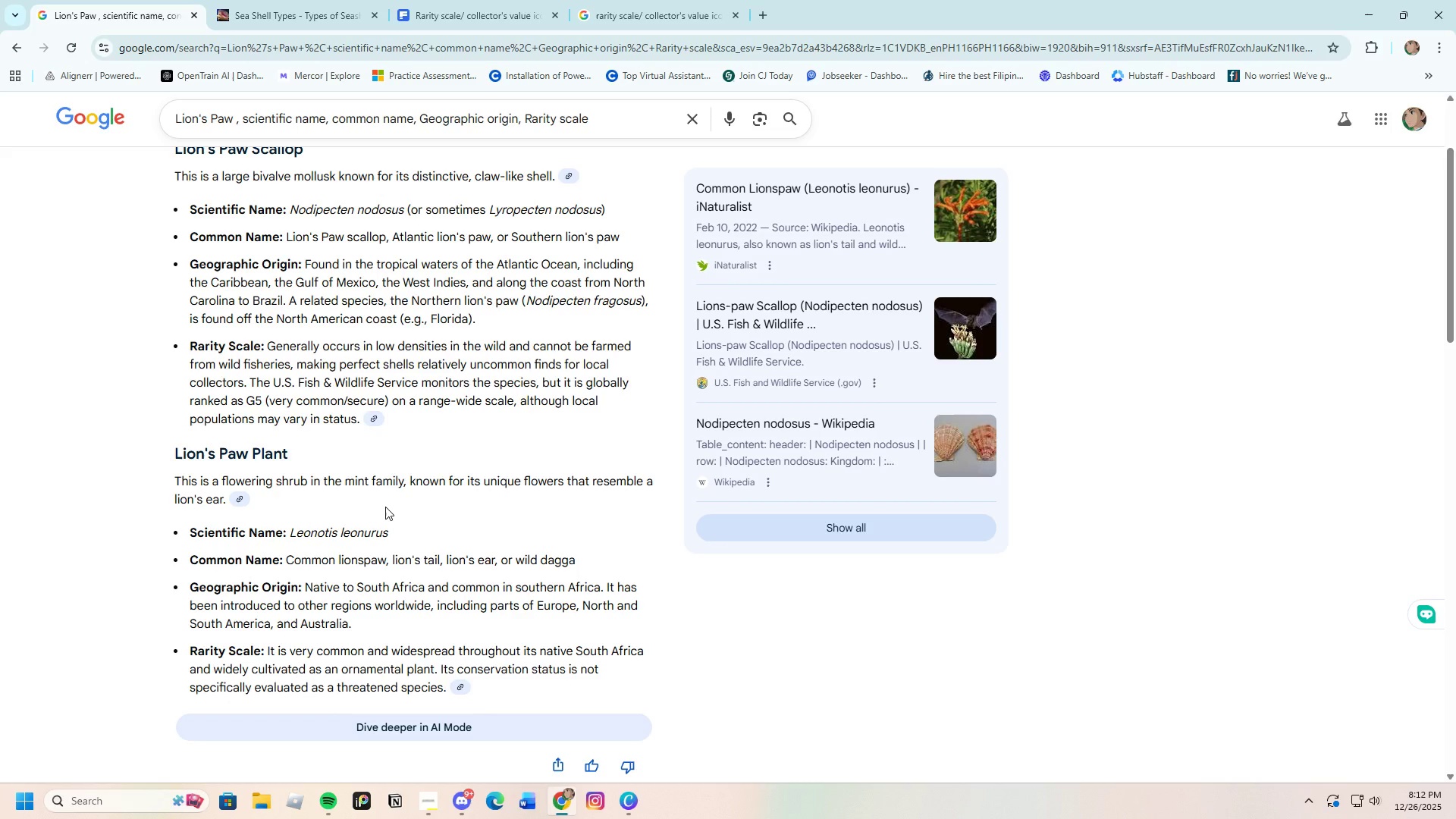 
scroll: coordinate [394, 478], scroll_direction: down, amount: 2.0
 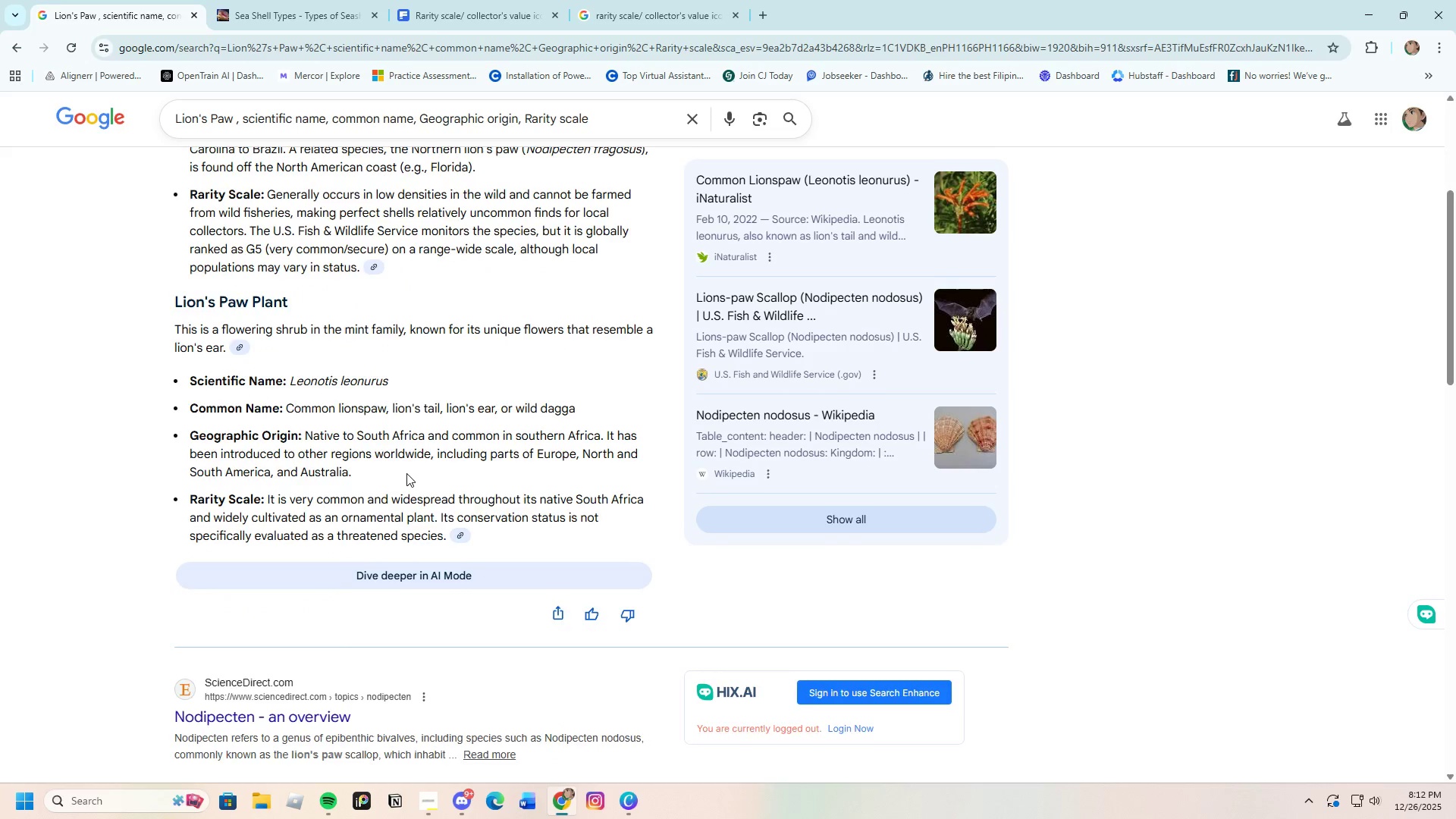 
scroll: coordinate [406, 472], scroll_direction: up, amount: 2.0
 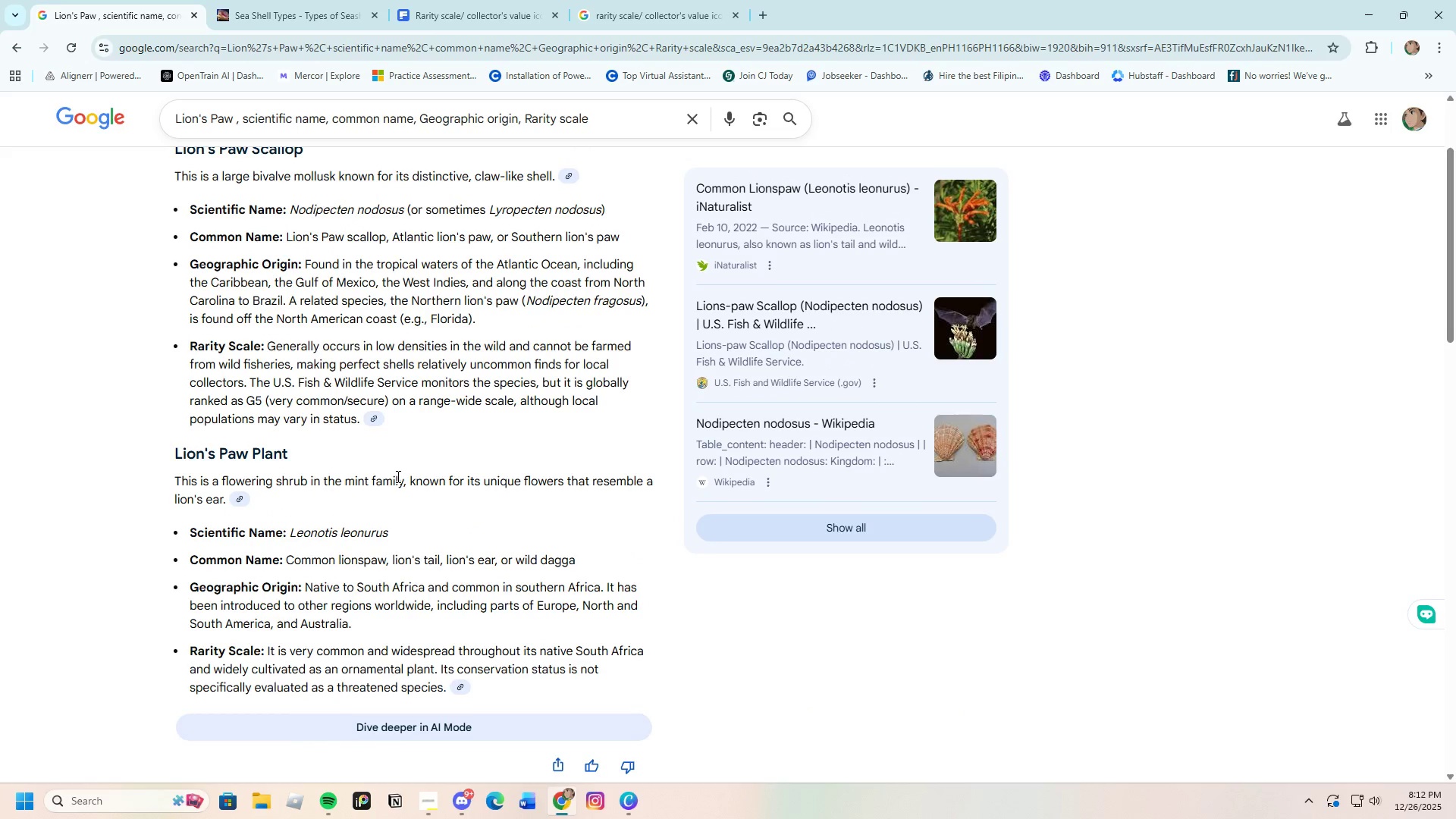 
scroll: coordinate [396, 475], scroll_direction: down, amount: 1.0
 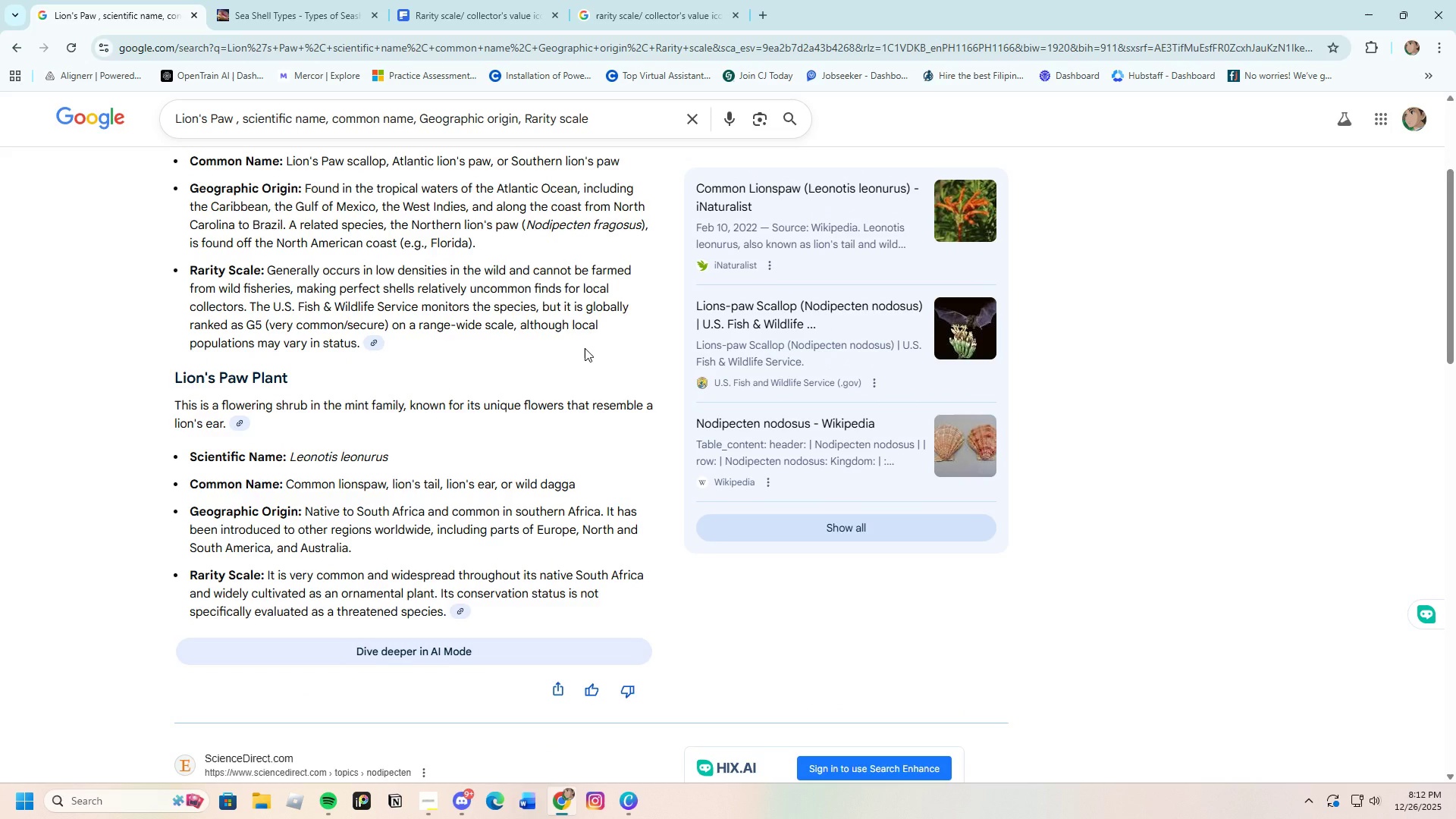 
wait(26.23)
 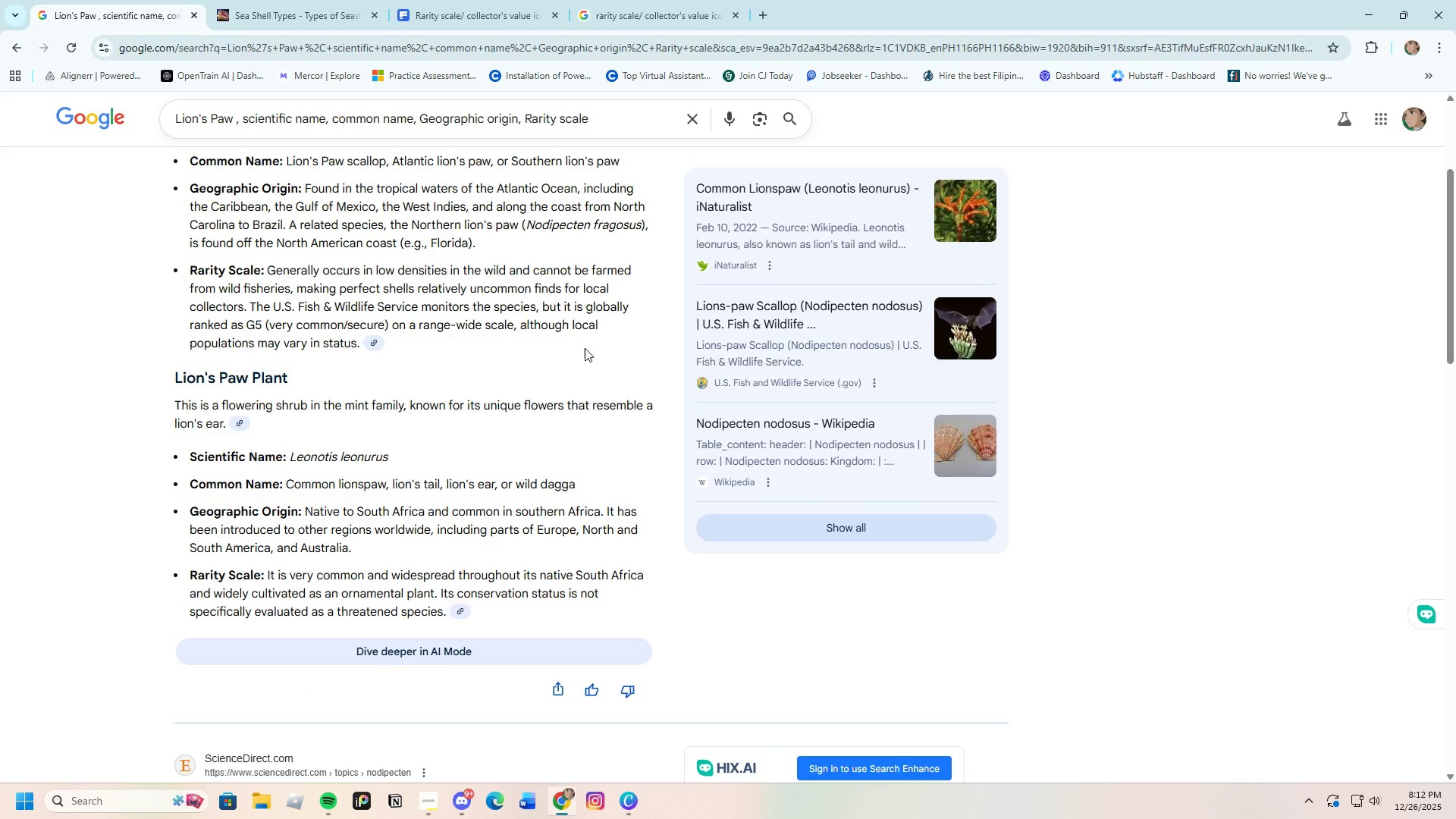 
scroll: coordinate [339, 465], scroll_direction: up, amount: 3.0
 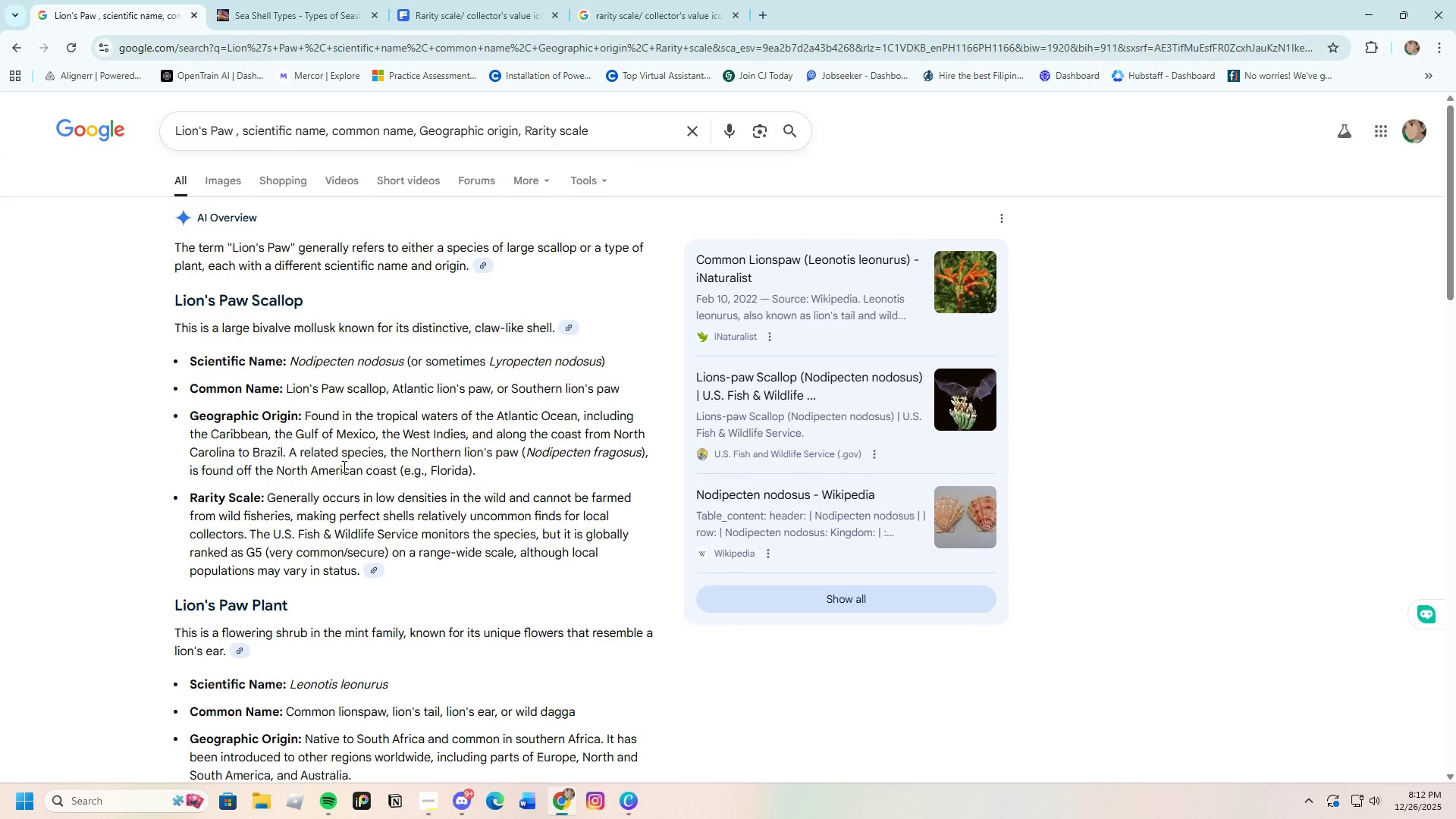 
scroll: coordinate [343, 466], scroll_direction: down, amount: 3.0
 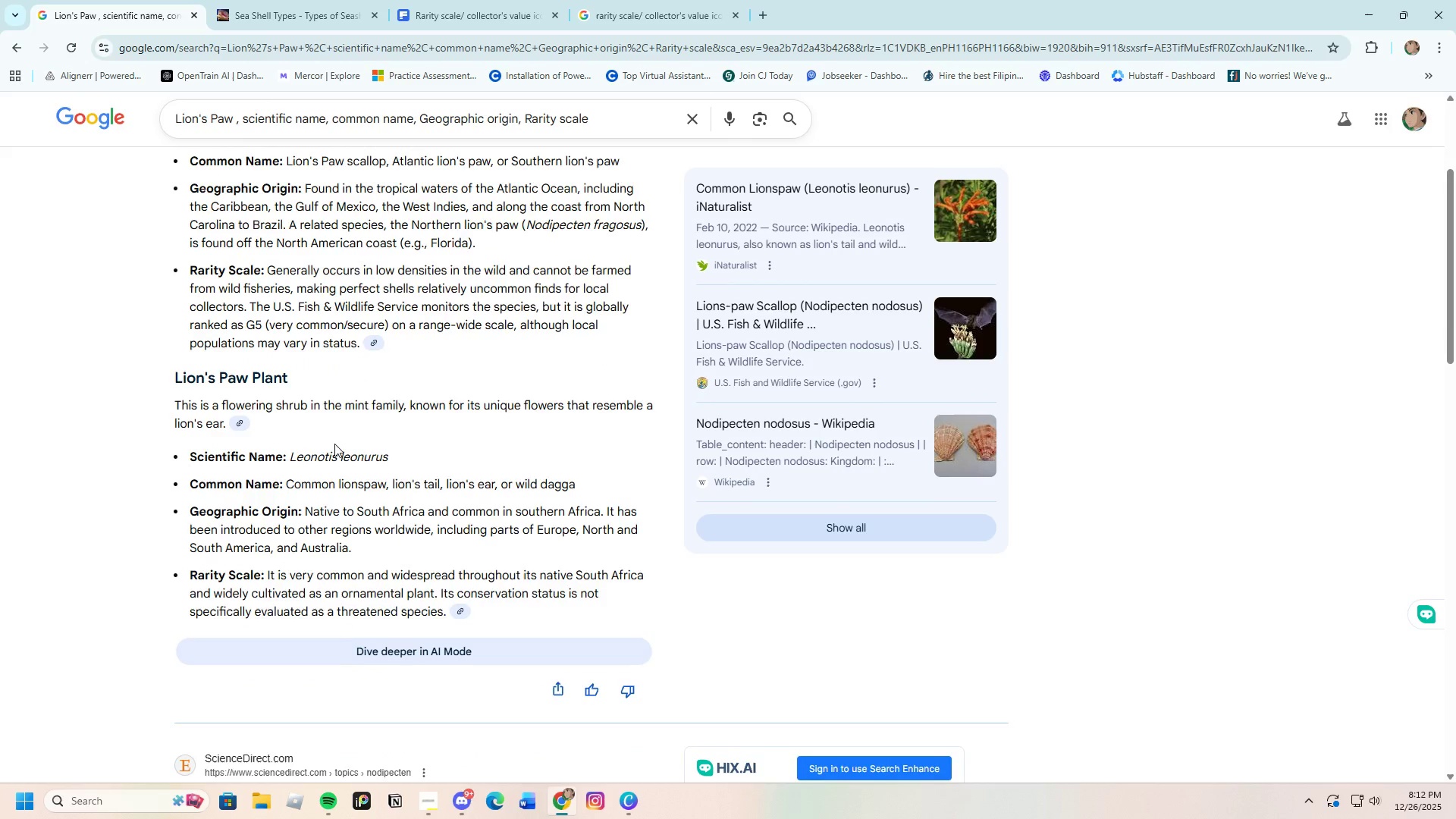 
scroll: coordinate [334, 444], scroll_direction: up, amount: 3.0
 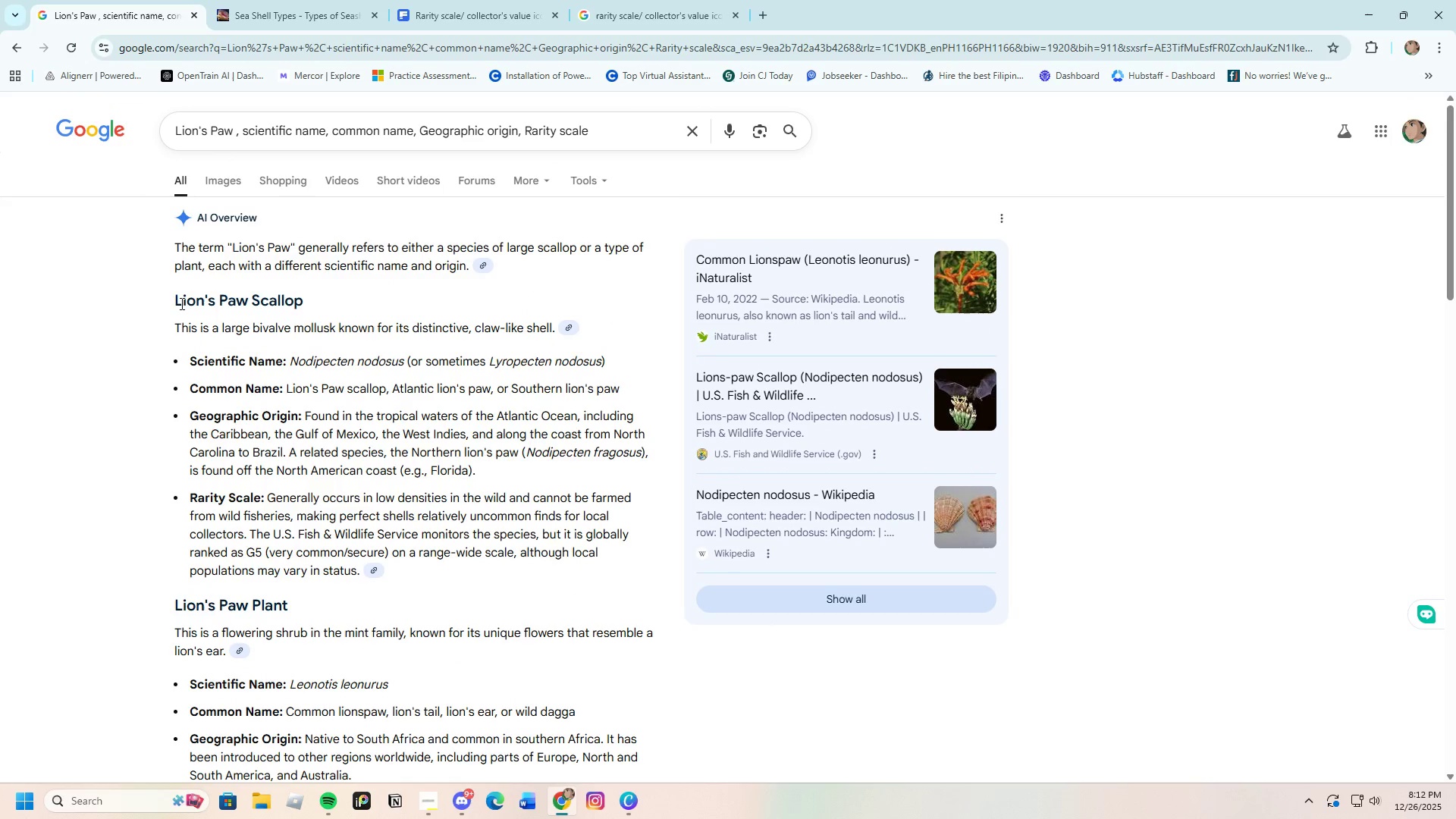 
left_click_drag(start_coordinate=[169, 300], to_coordinate=[327, 300])
 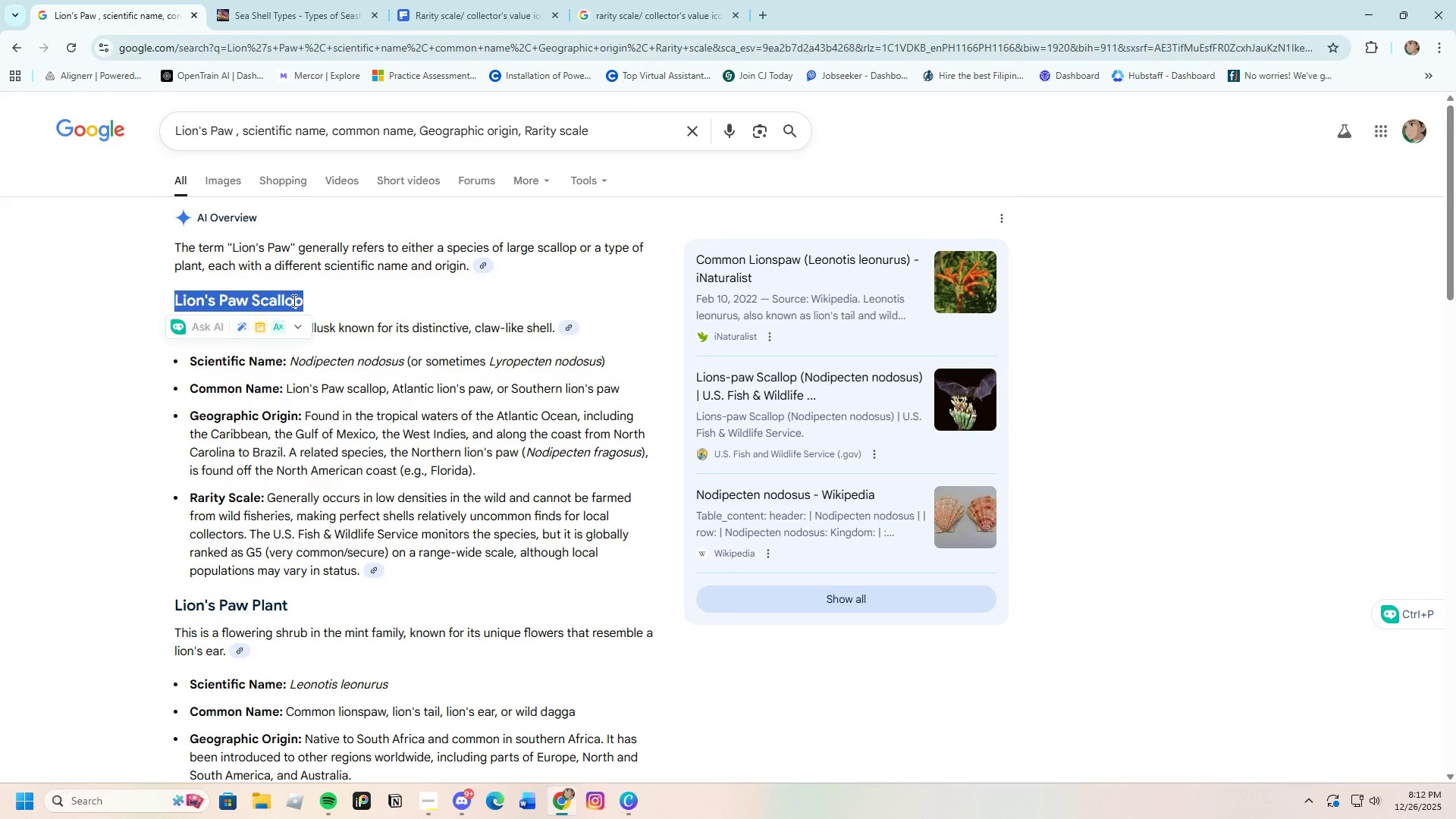 
right_click([293, 300])
 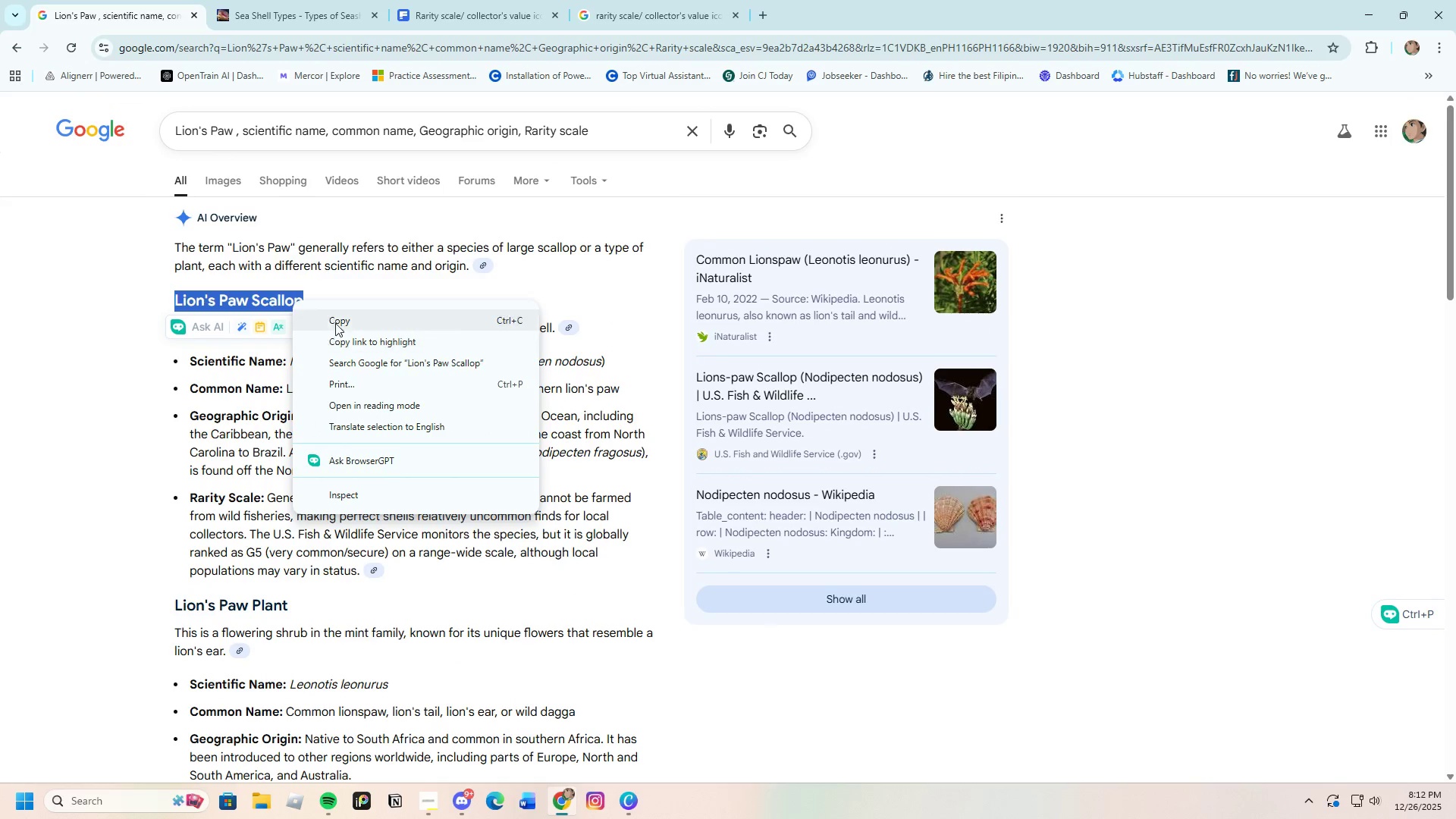 
left_click([335, 314])
 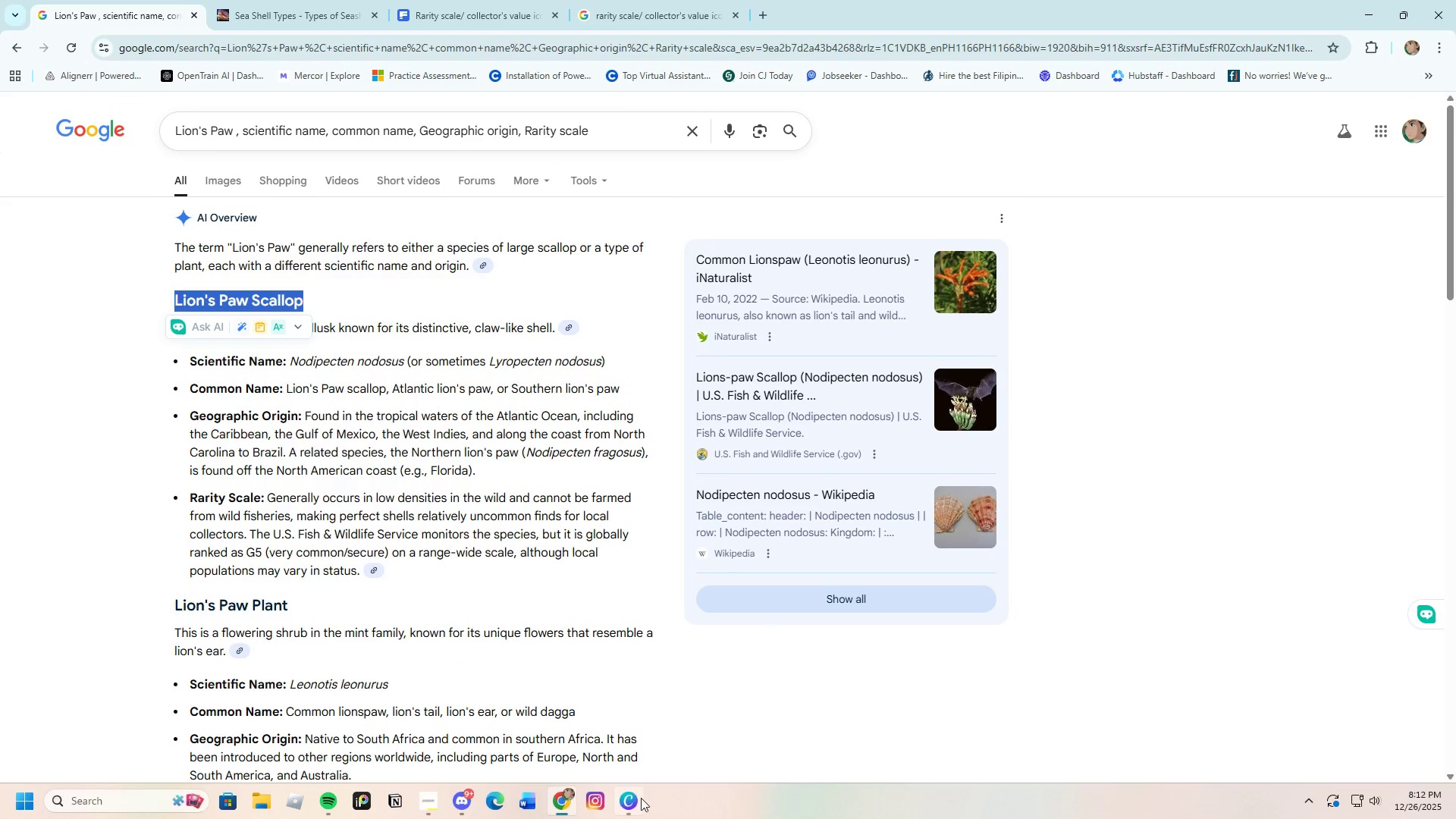 
left_click([631, 803])
 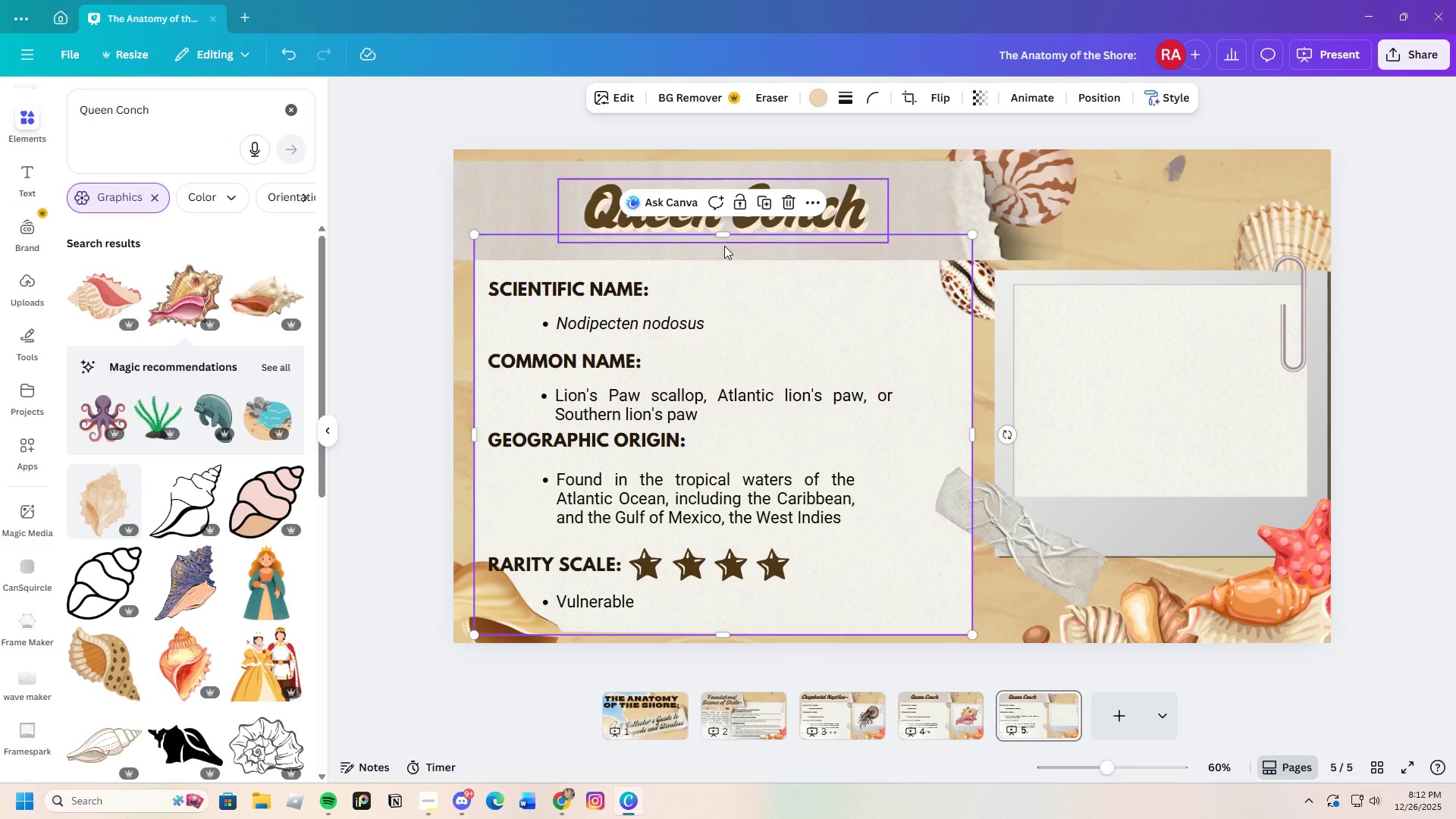 
left_click([808, 233])
 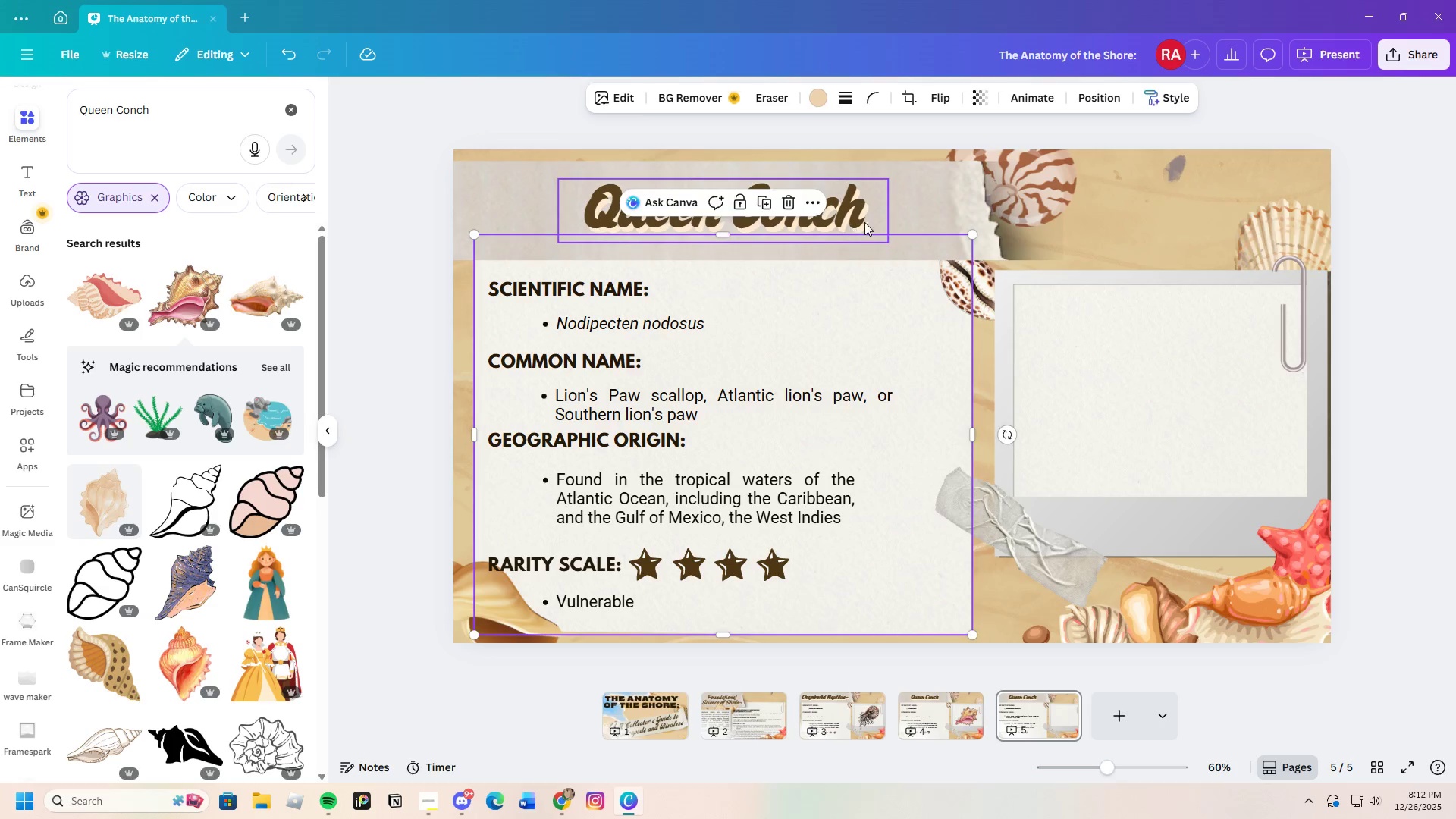 
double_click([864, 222])
 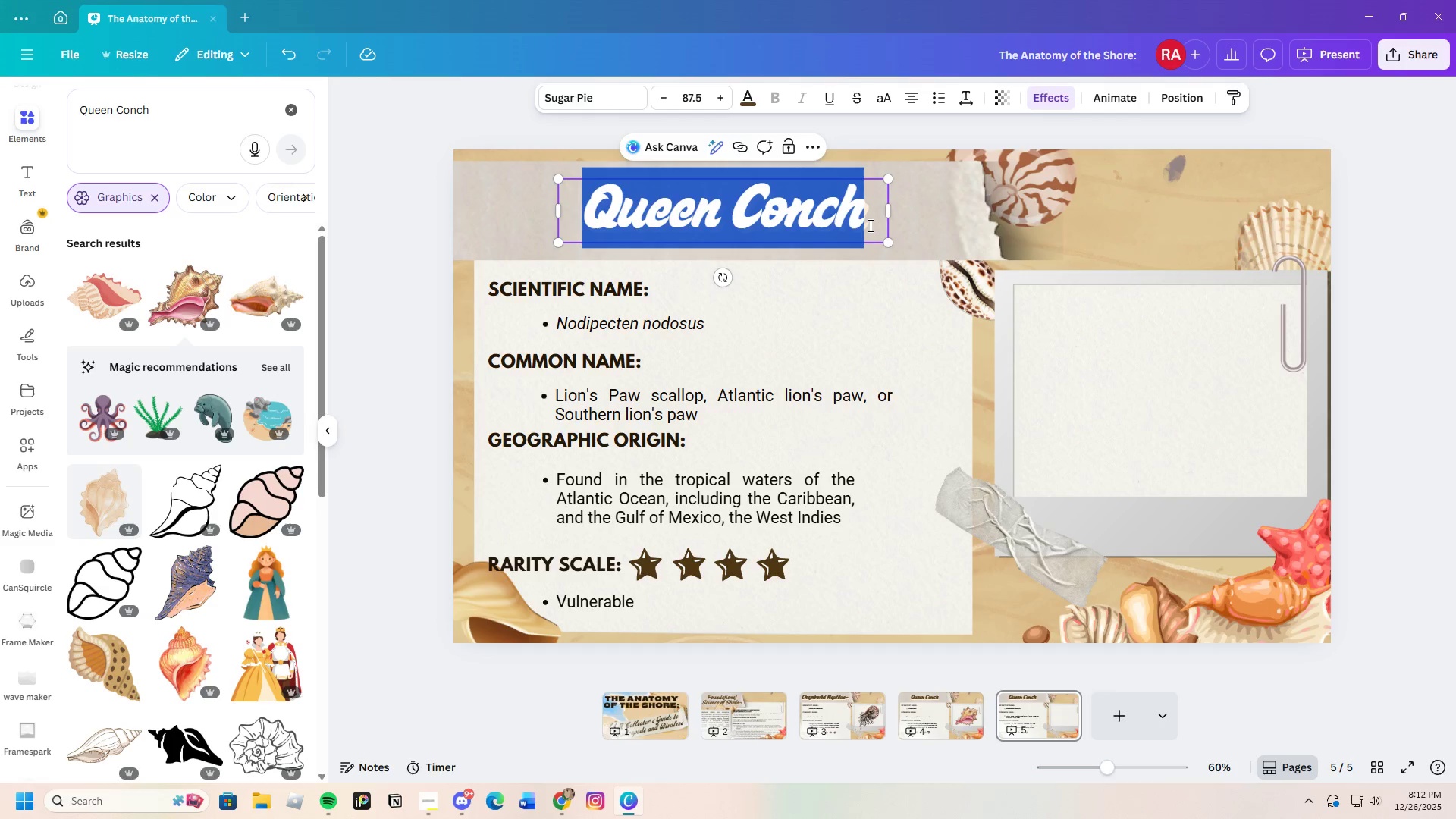 
key(Backspace)
 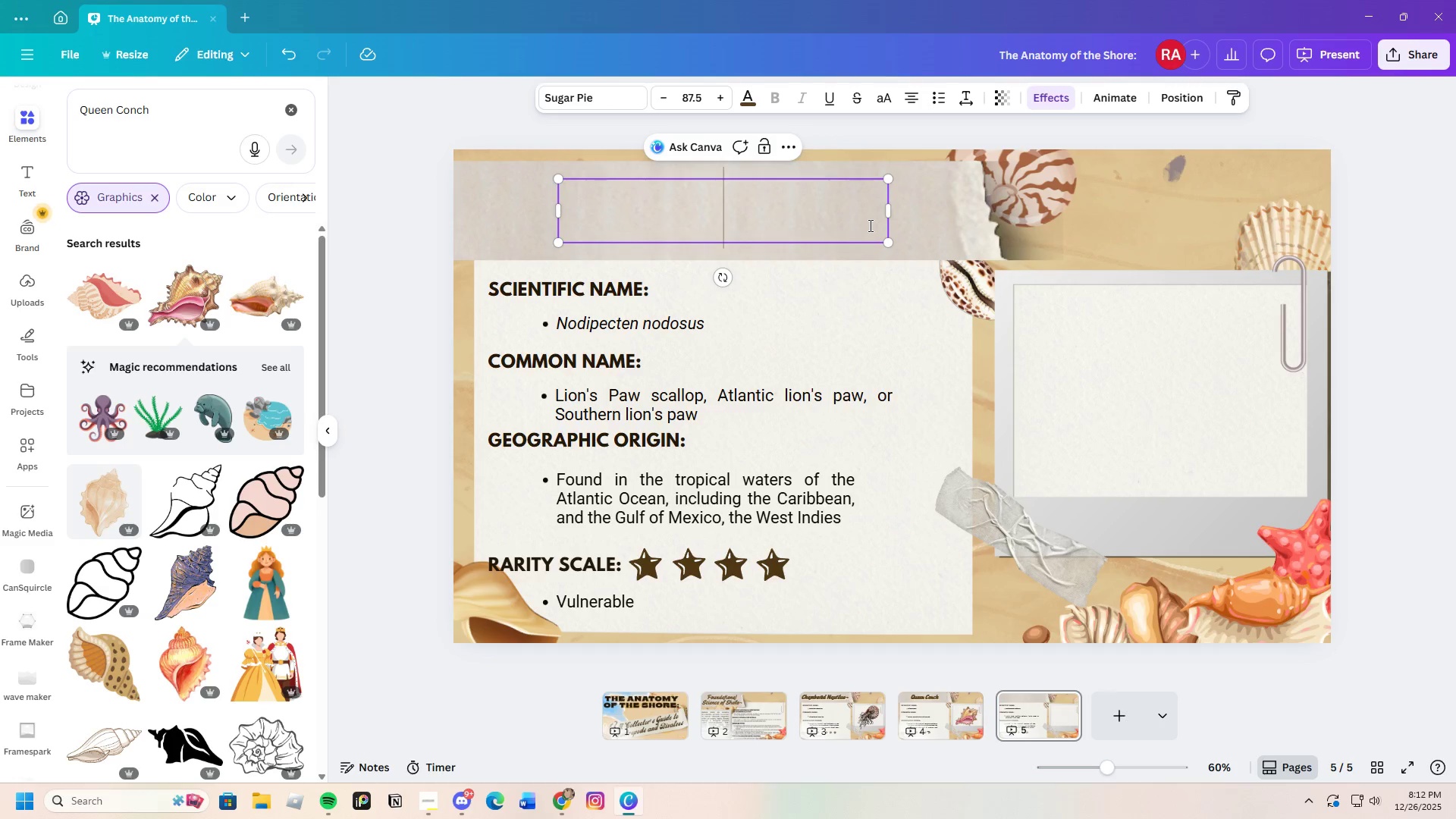 
key(Control+V)
 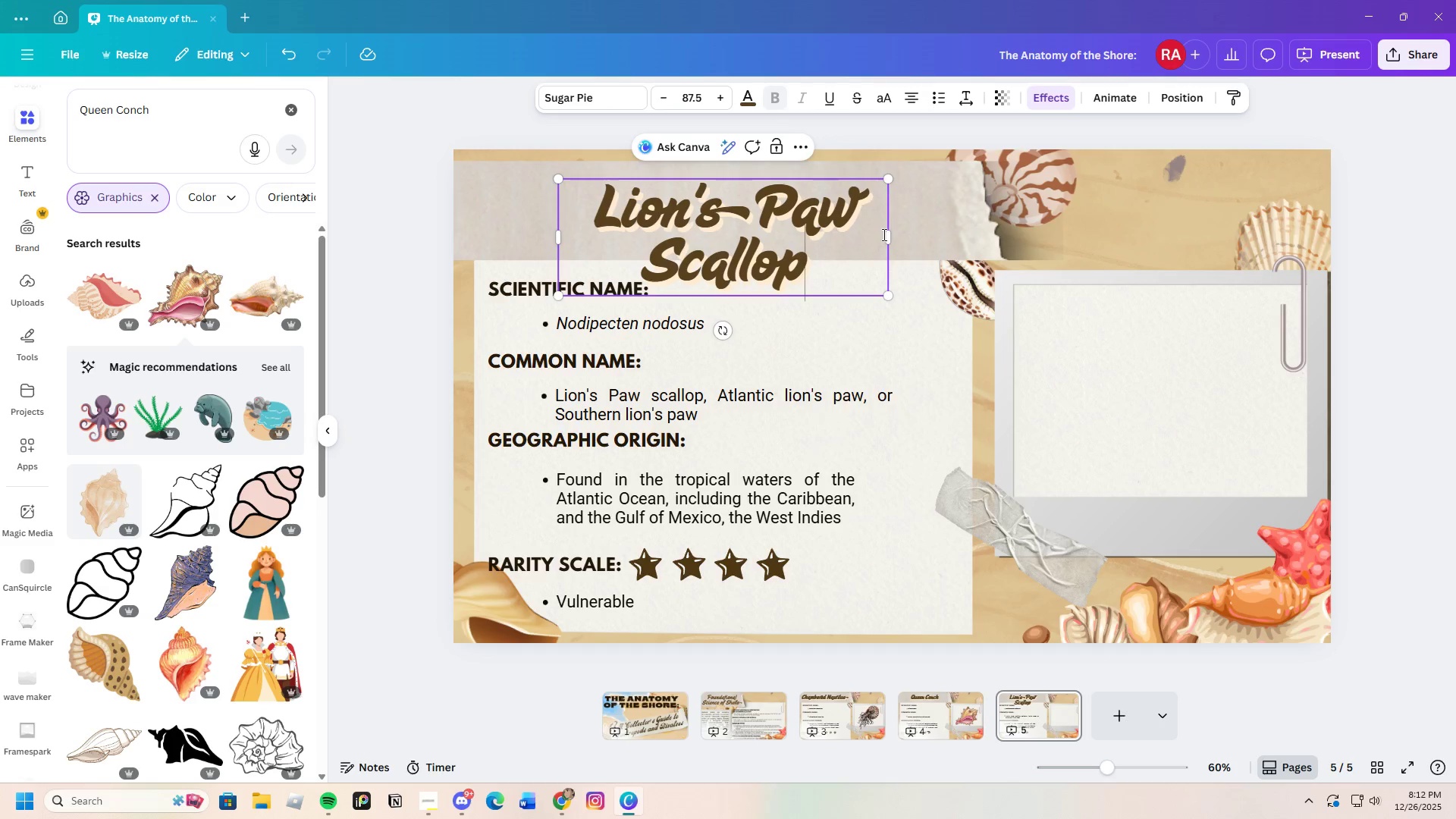 
left_click_drag(start_coordinate=[893, 238], to_coordinate=[1033, 224])
 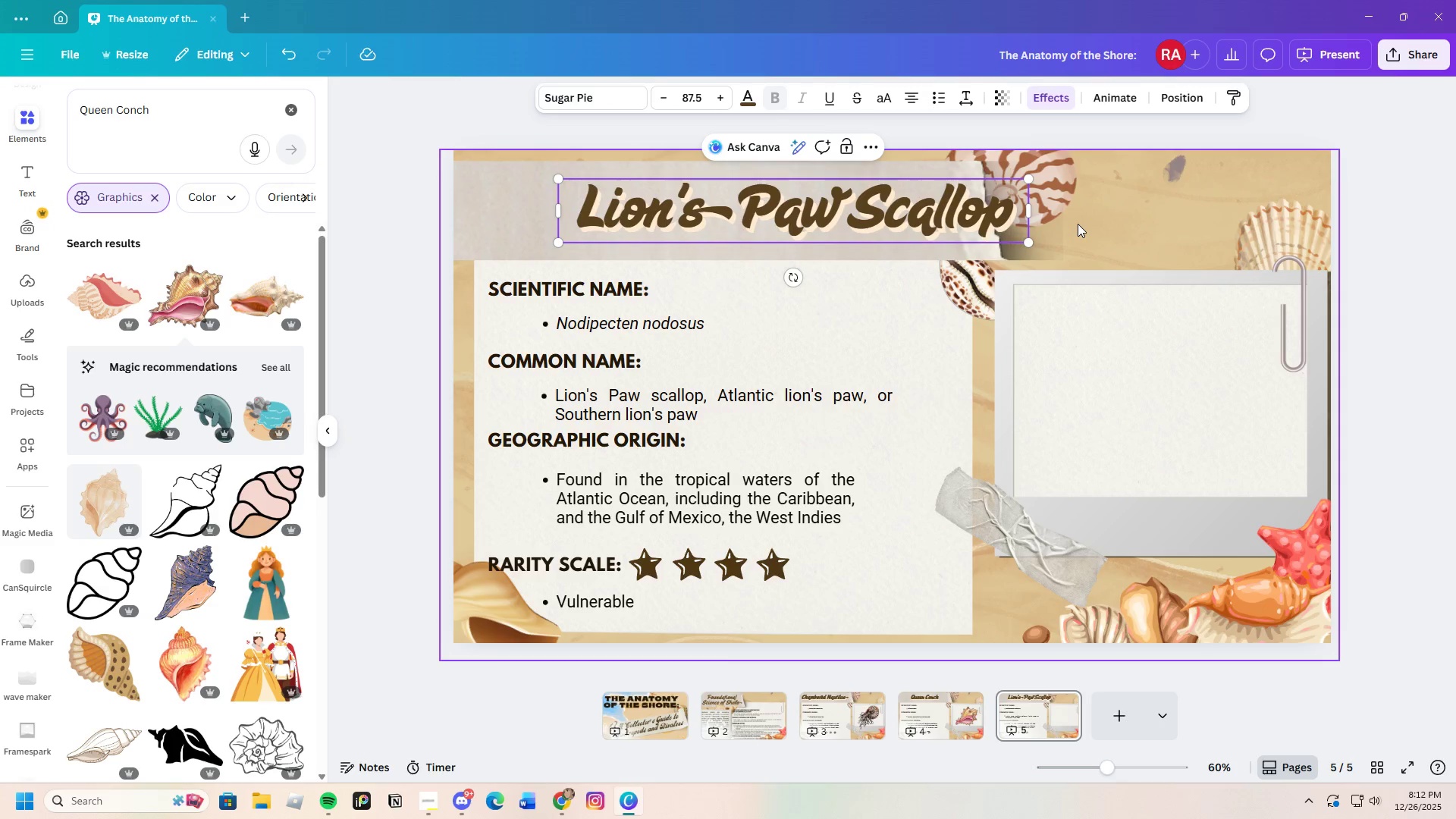 
left_click([1078, 224])
 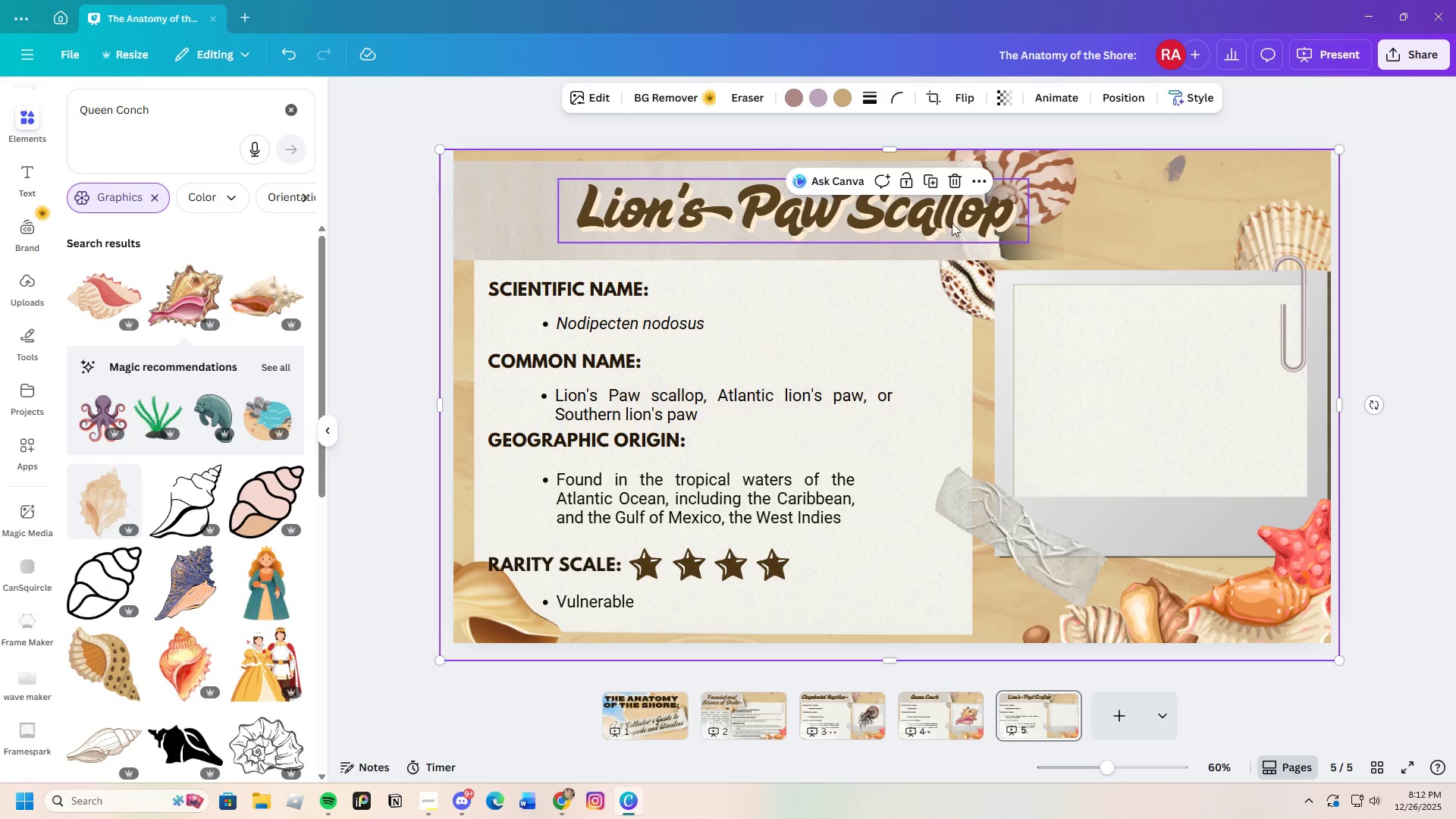 
left_click([947, 222])
 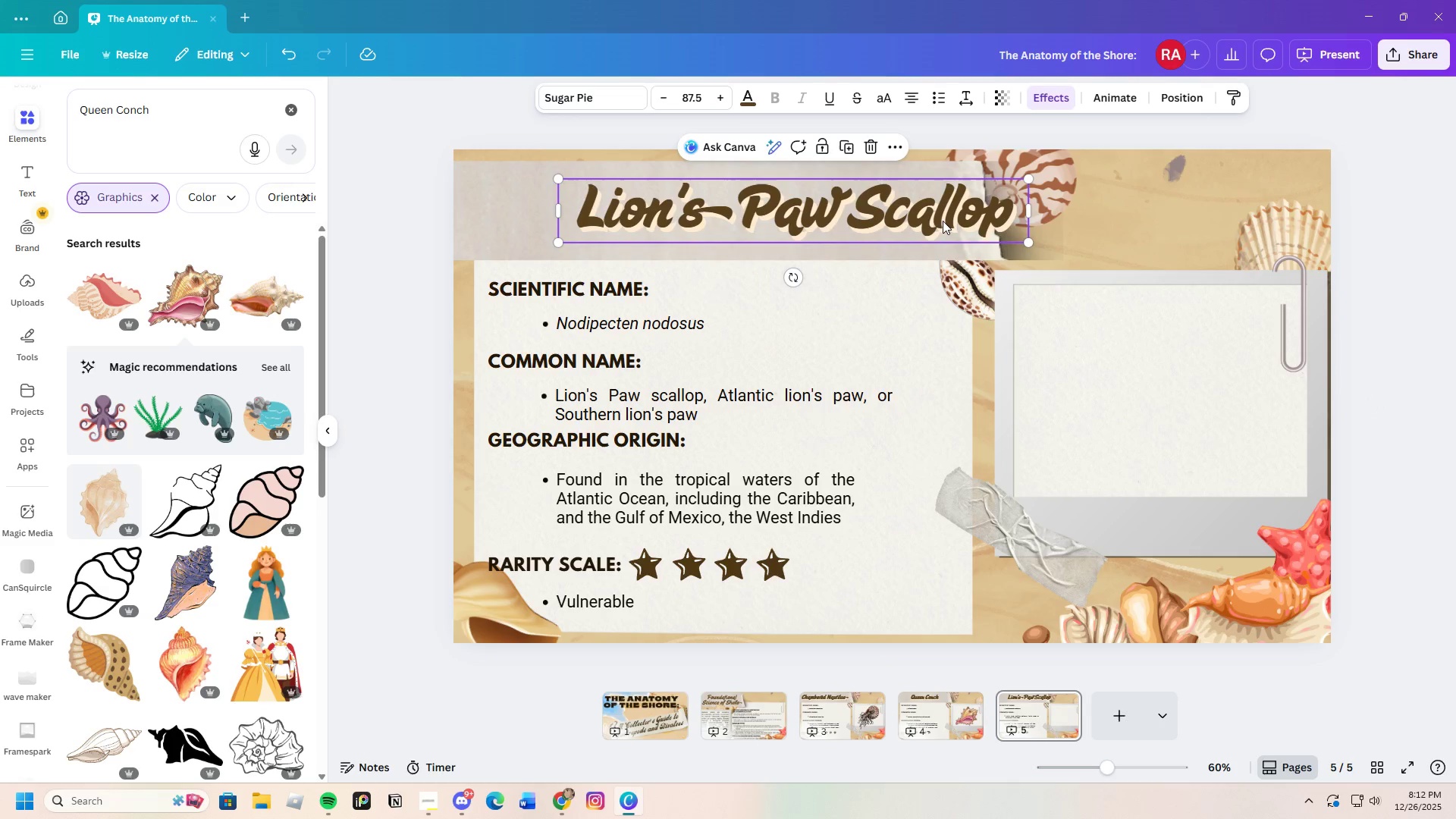 
left_click_drag(start_coordinate=[943, 221], to_coordinate=[874, 220])
 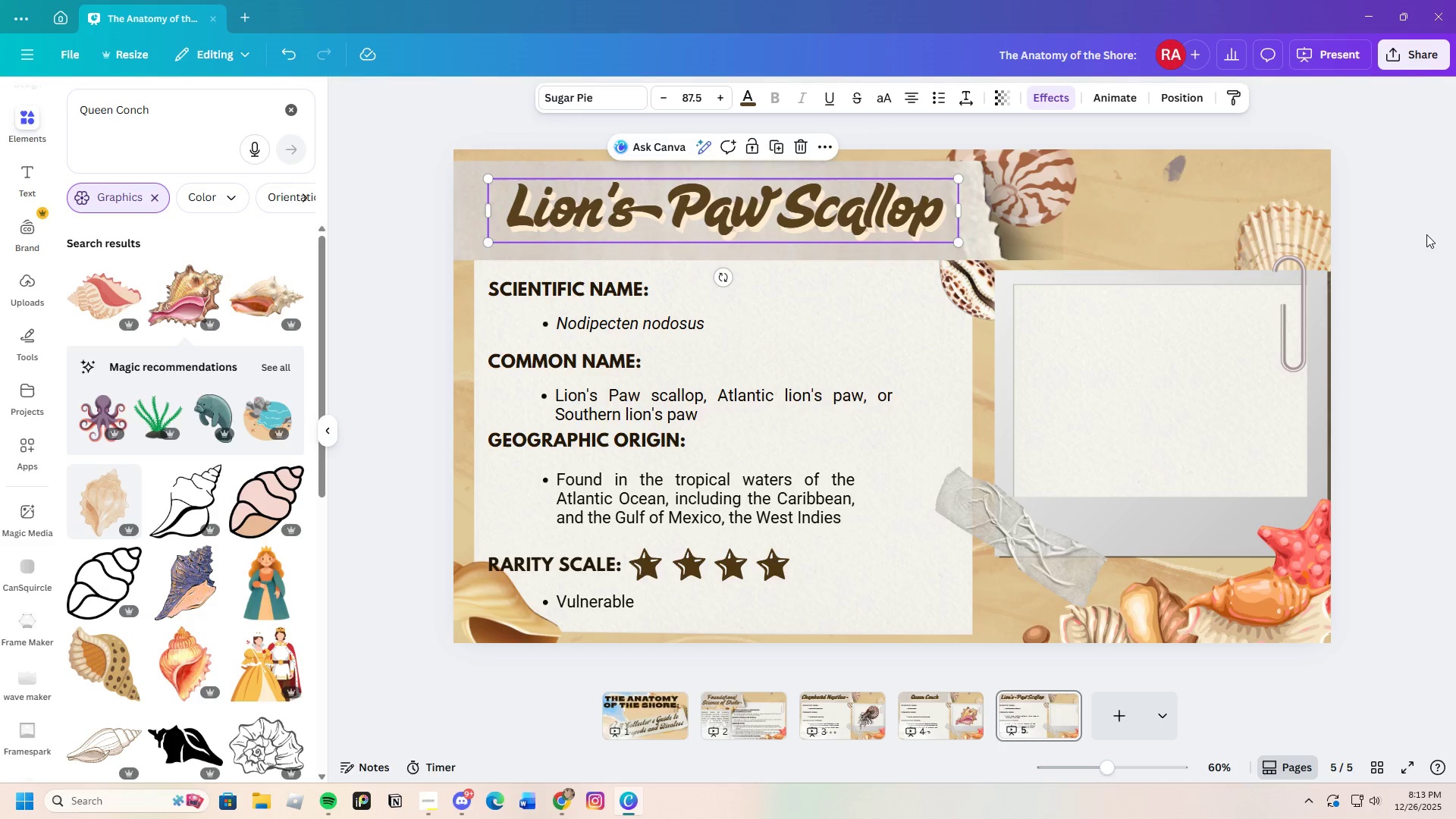 
left_click([1426, 234])
 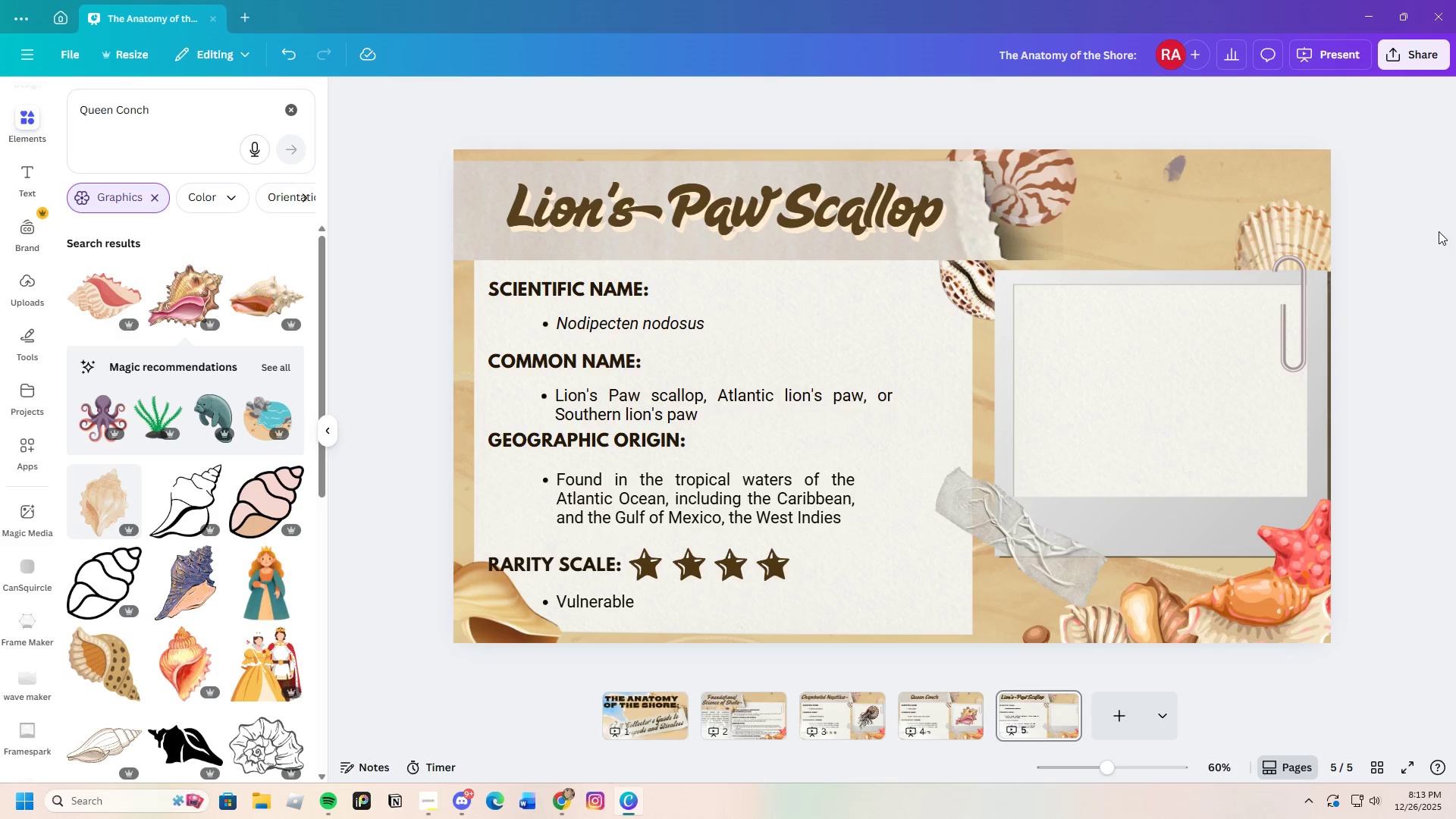 
wait(42.94)
 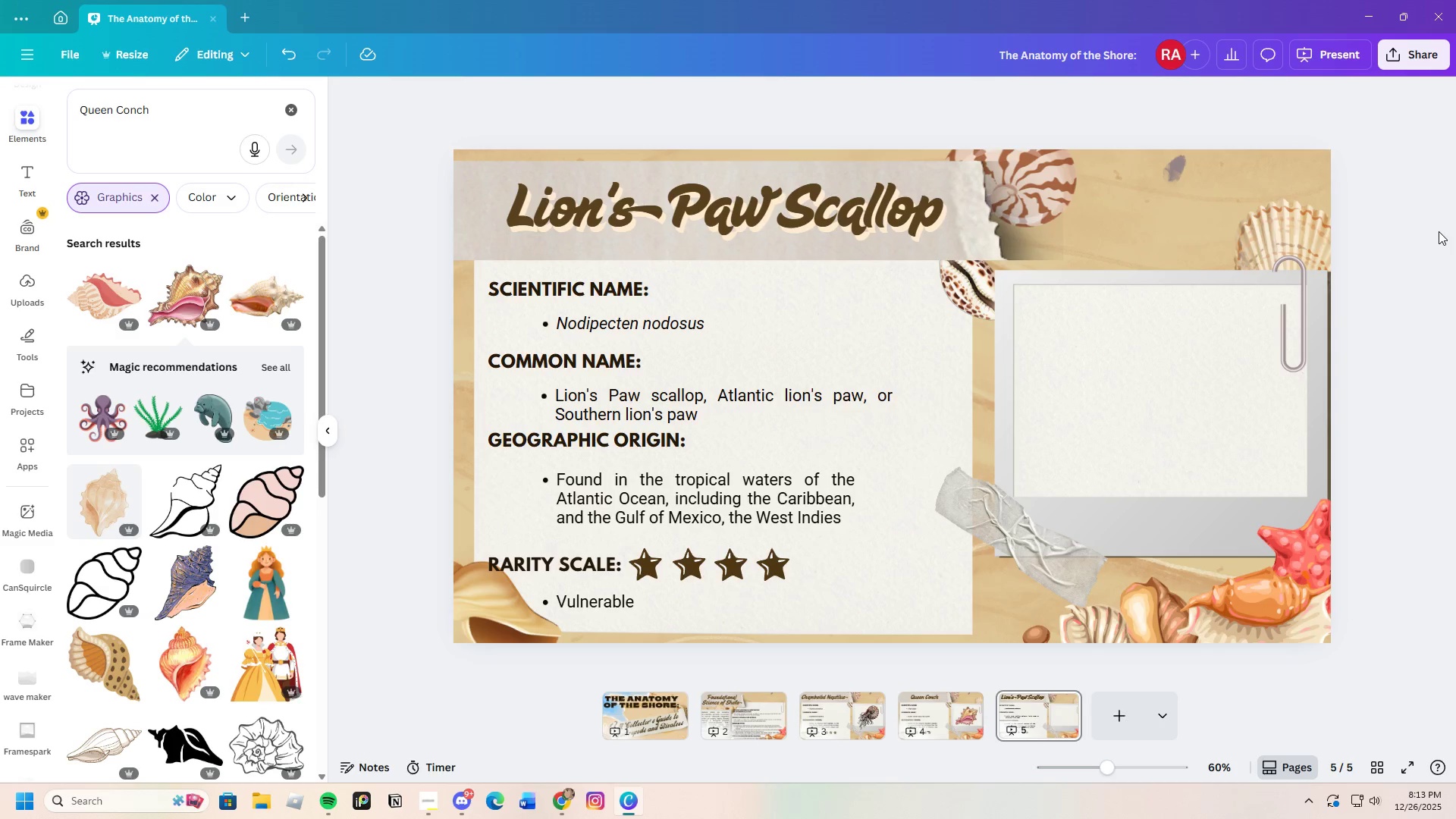 
left_click([563, 805])
 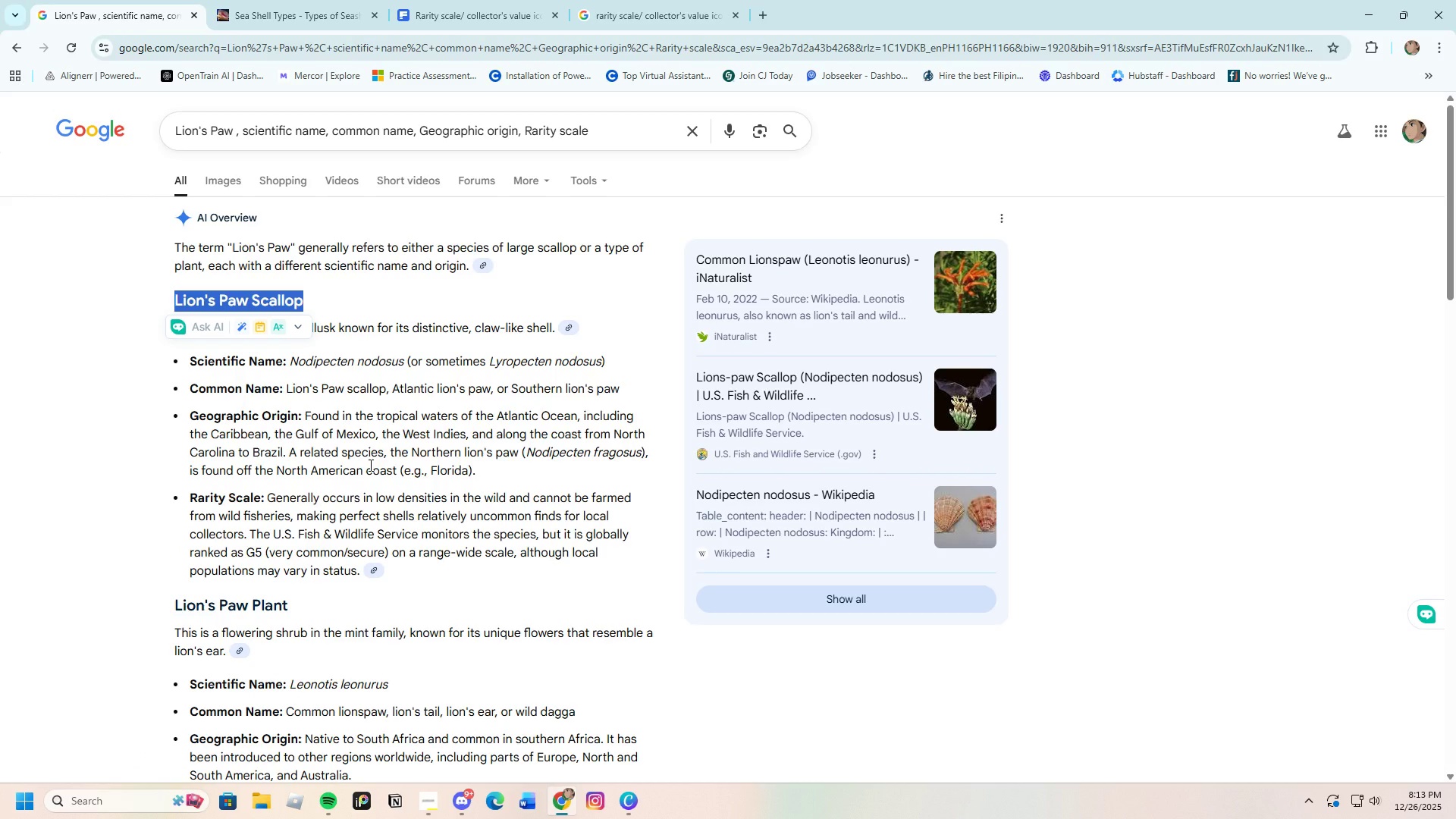 
wait(11.98)
 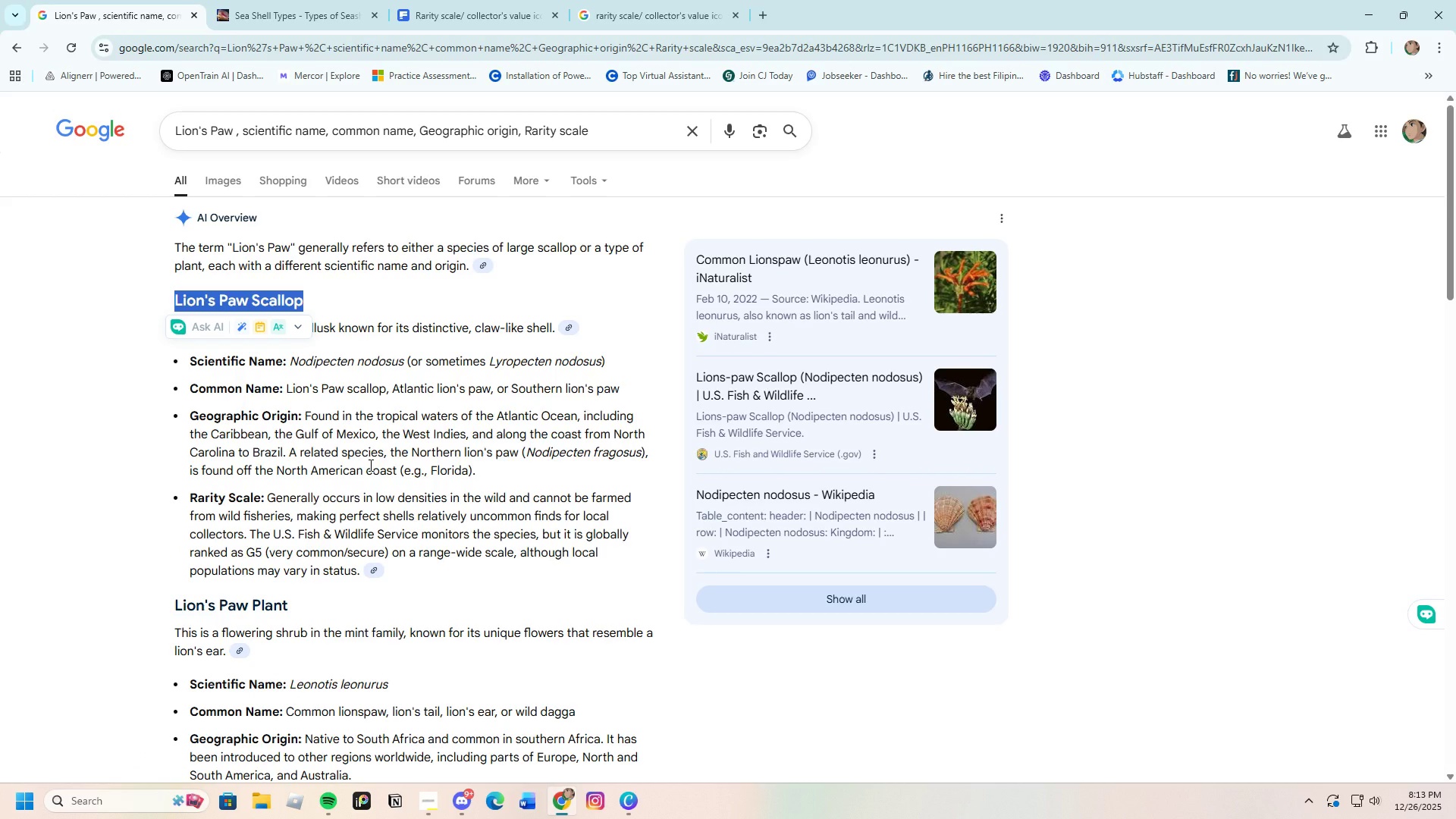 
left_click_drag(start_coordinate=[271, 555], to_coordinate=[384, 554])
 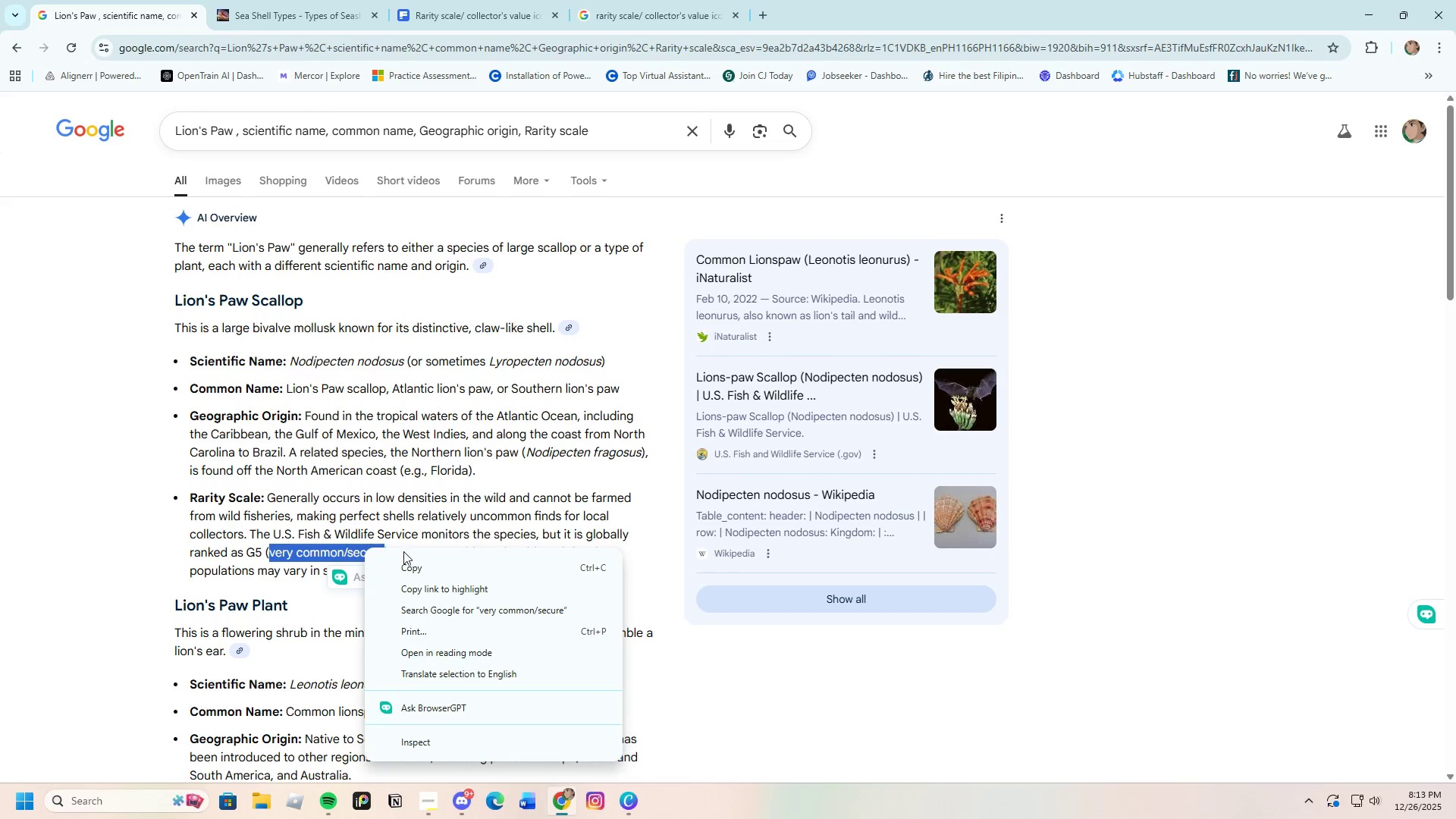 
left_click([410, 563])
 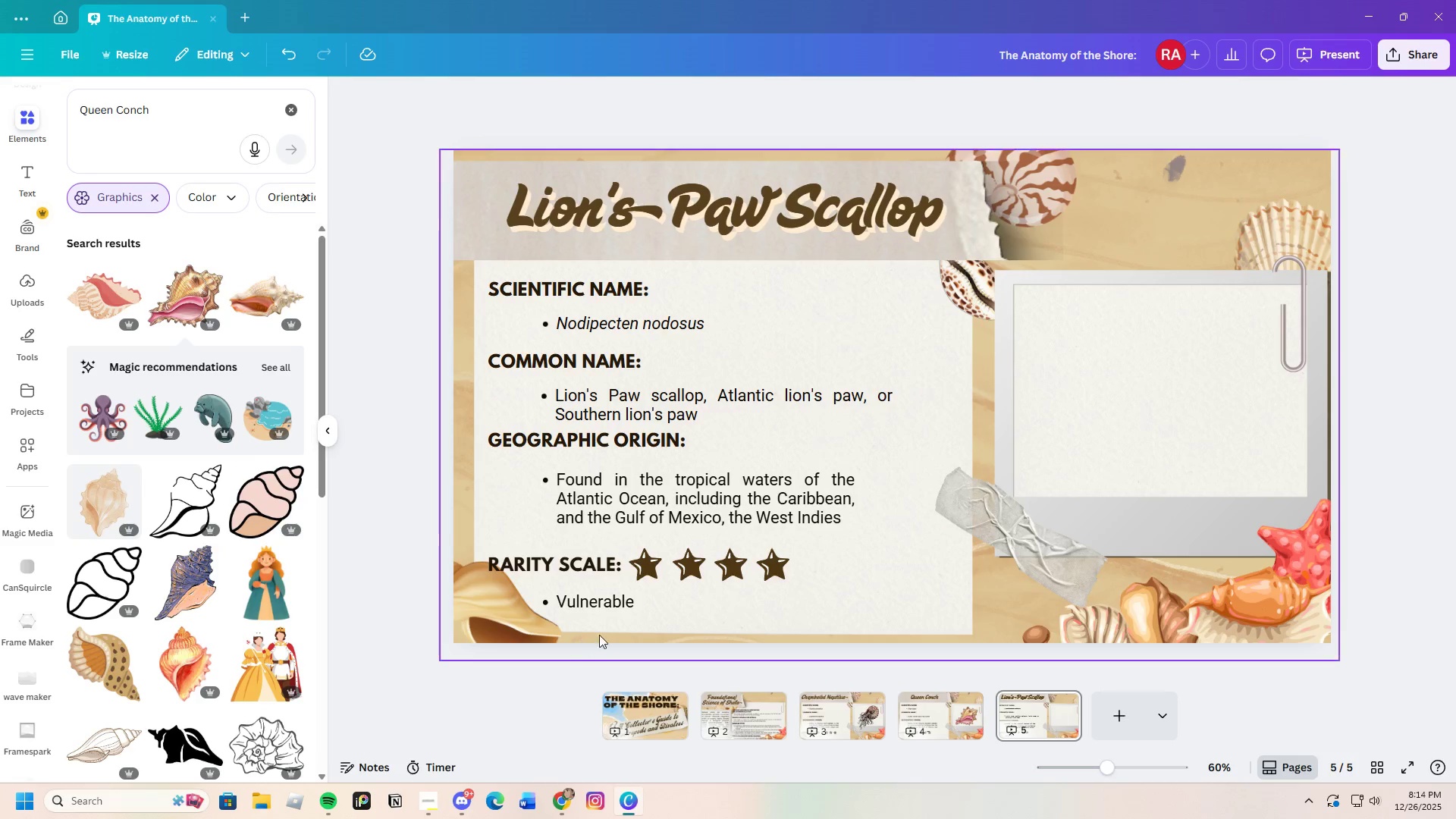 
double_click([634, 601])
 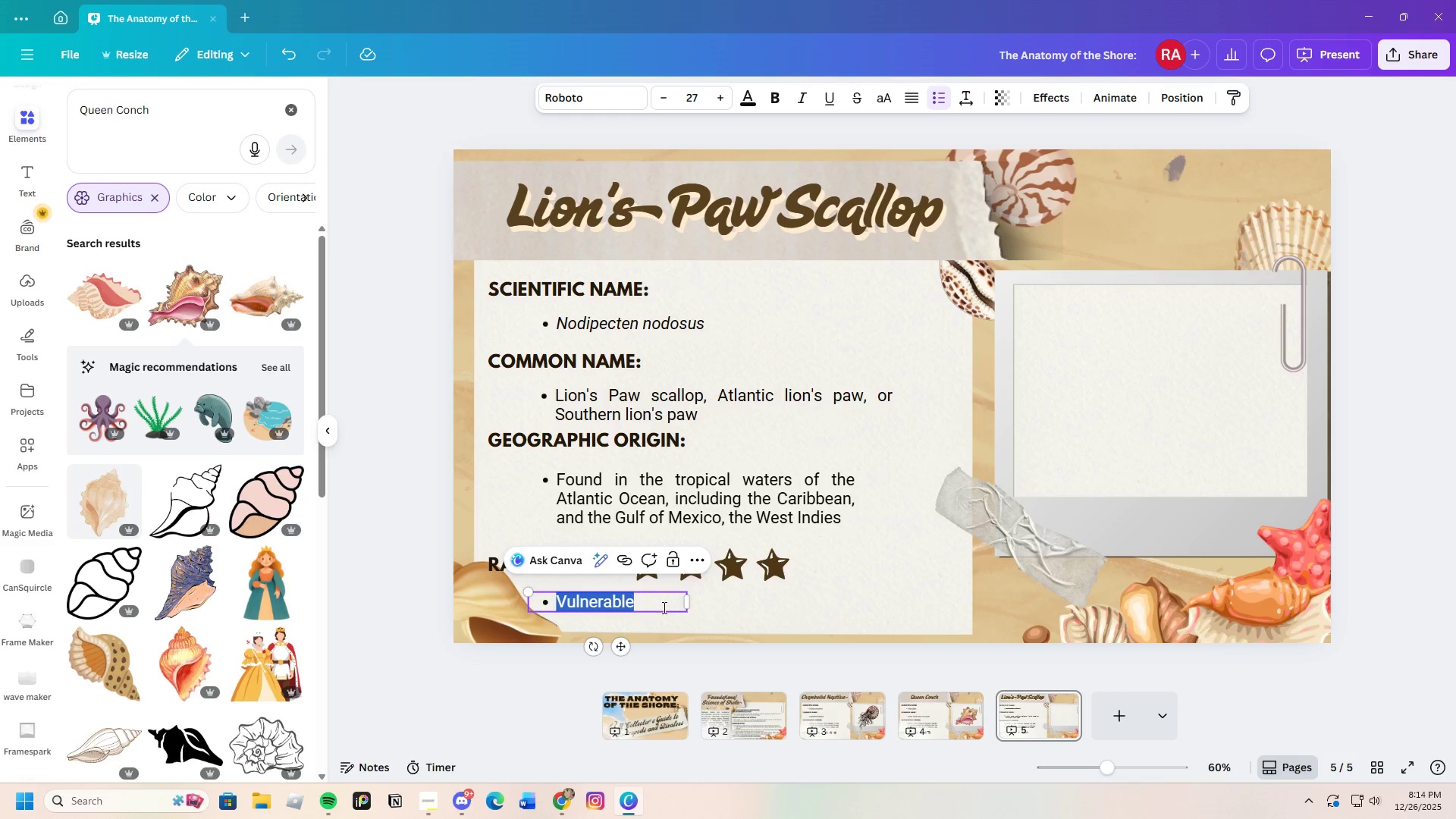 
key(Backspace)
 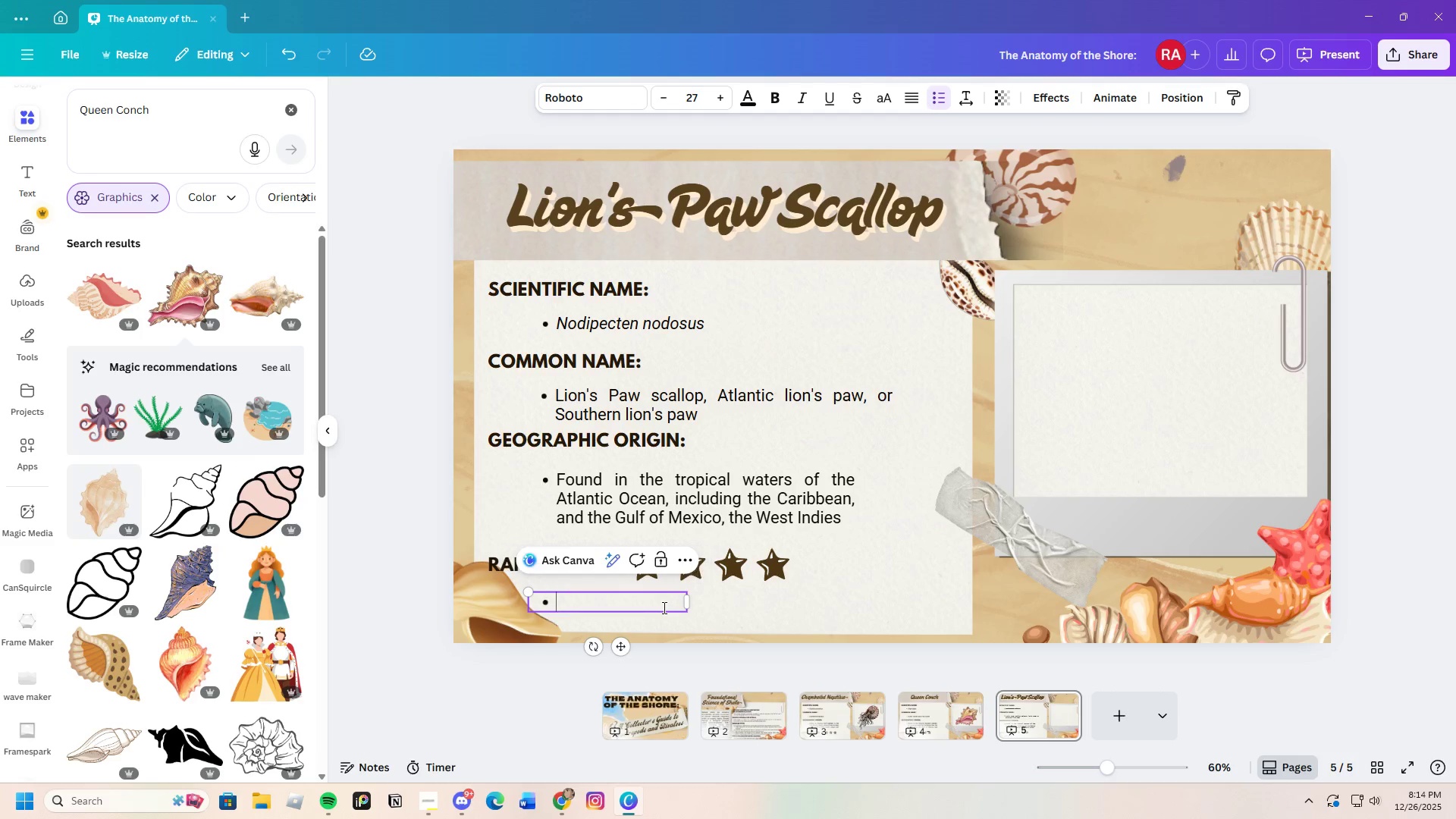 
key(Control+V)
 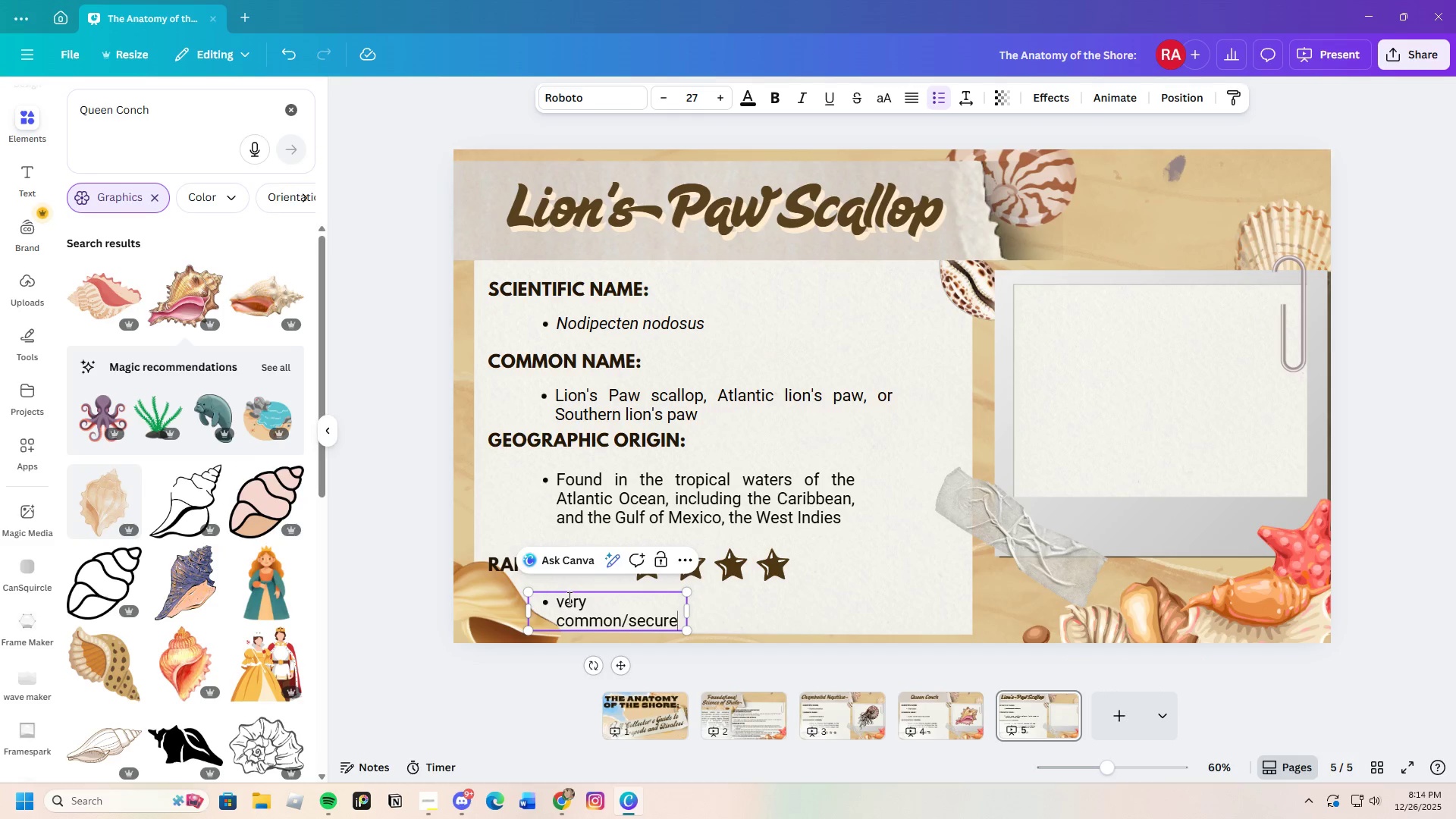 
left_click([562, 604])
 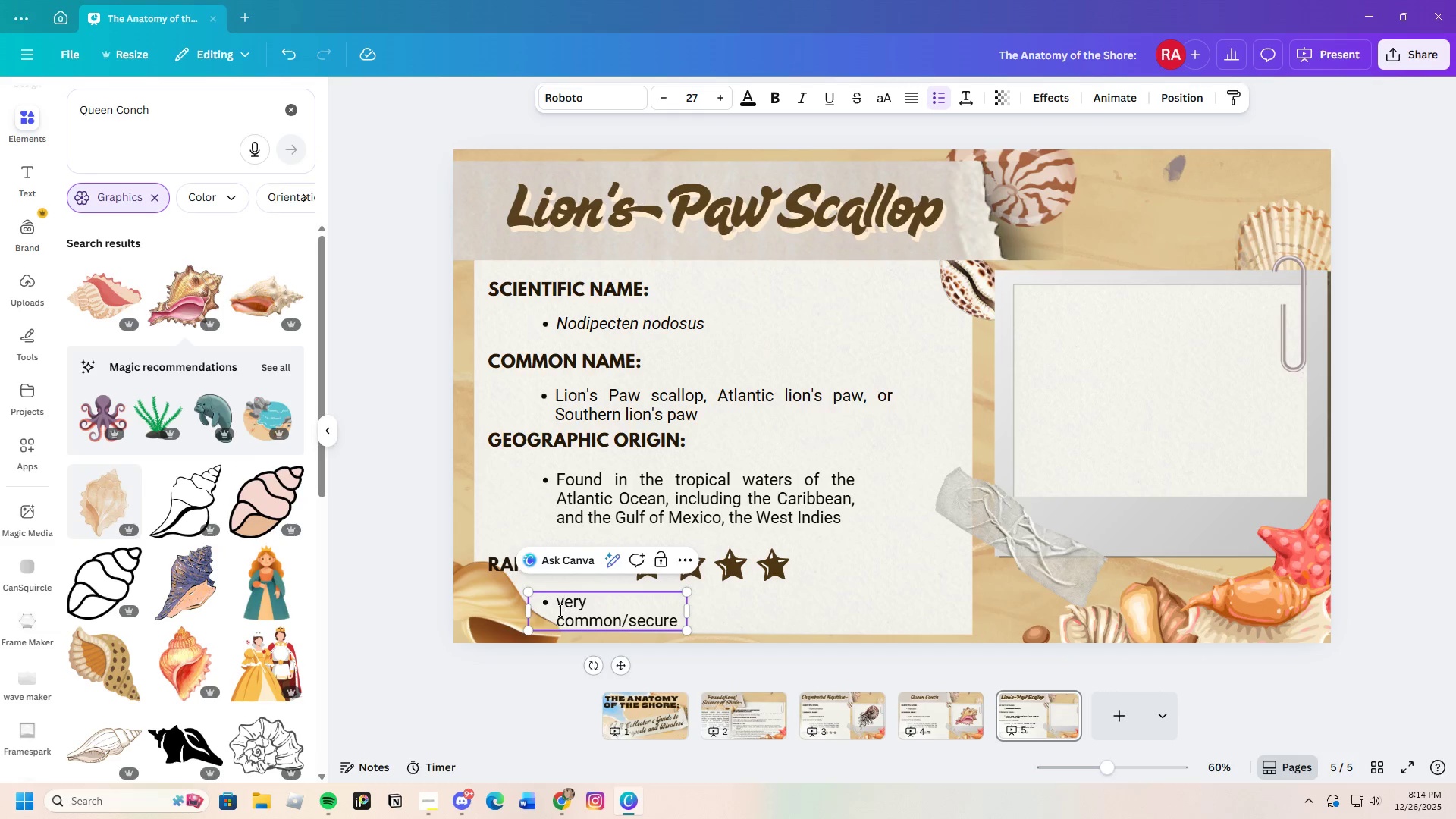 
key(Backspace)
 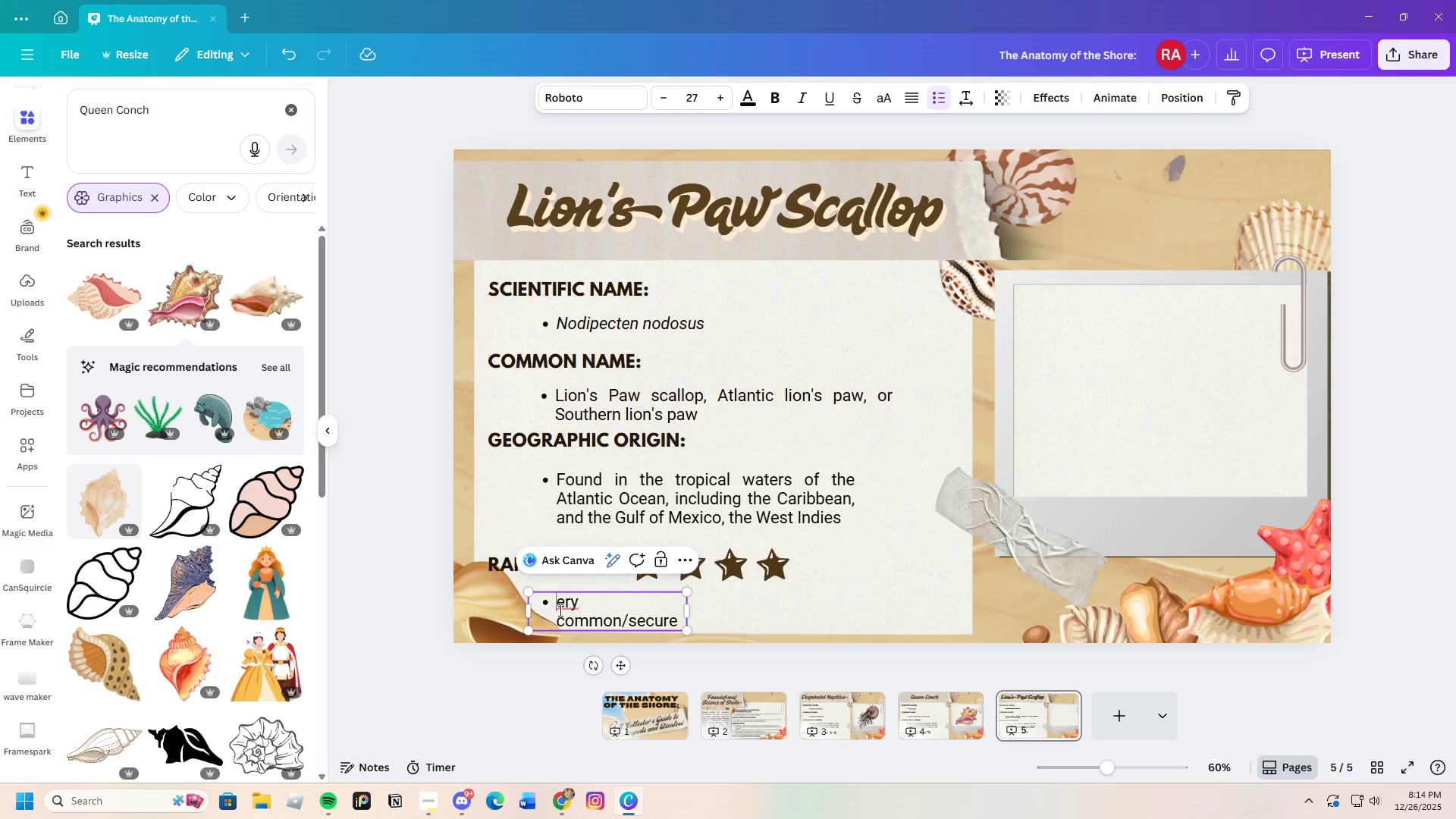 
key(Shift+ShiftLeft)
 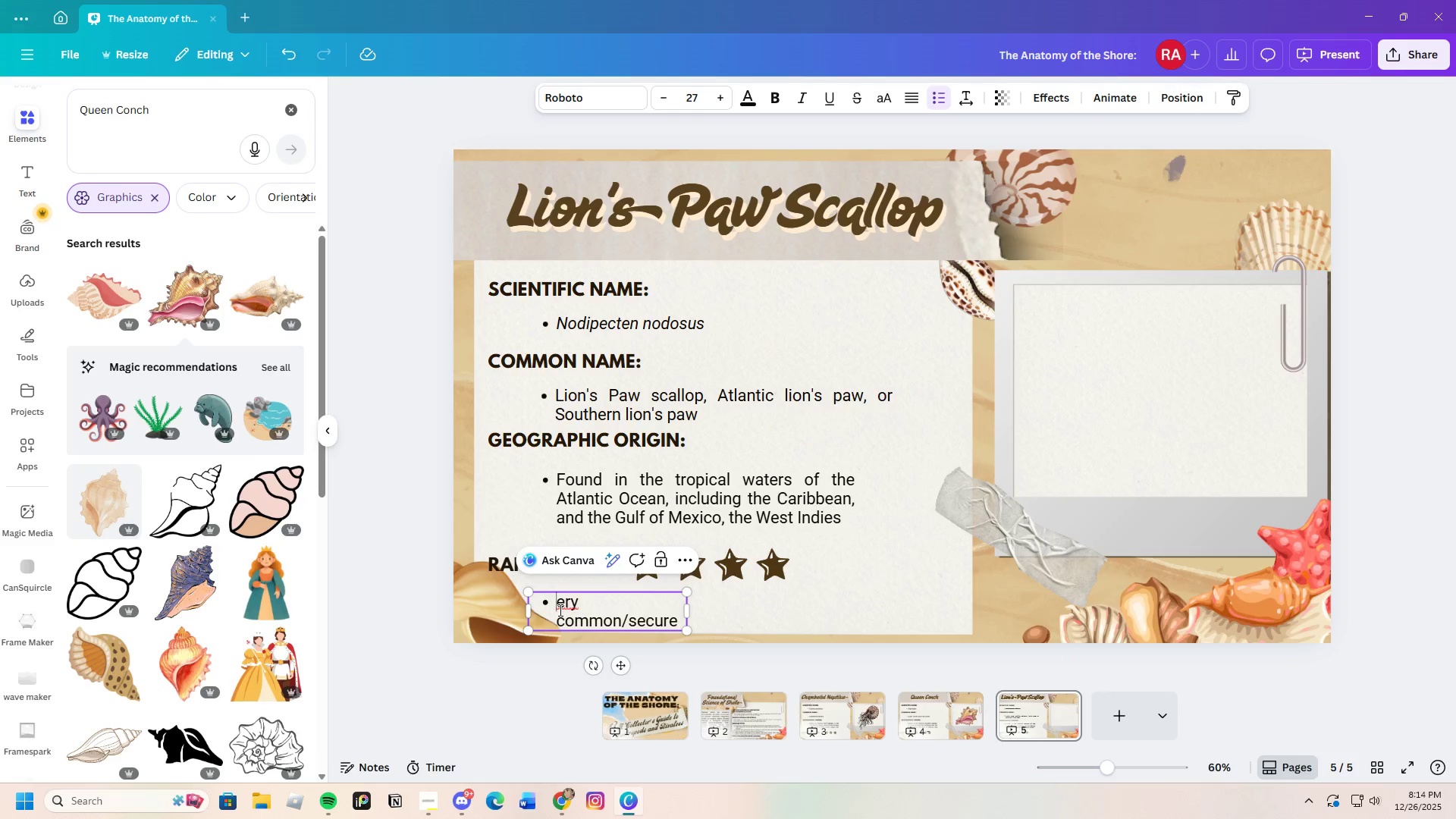 
key(Shift+V)
 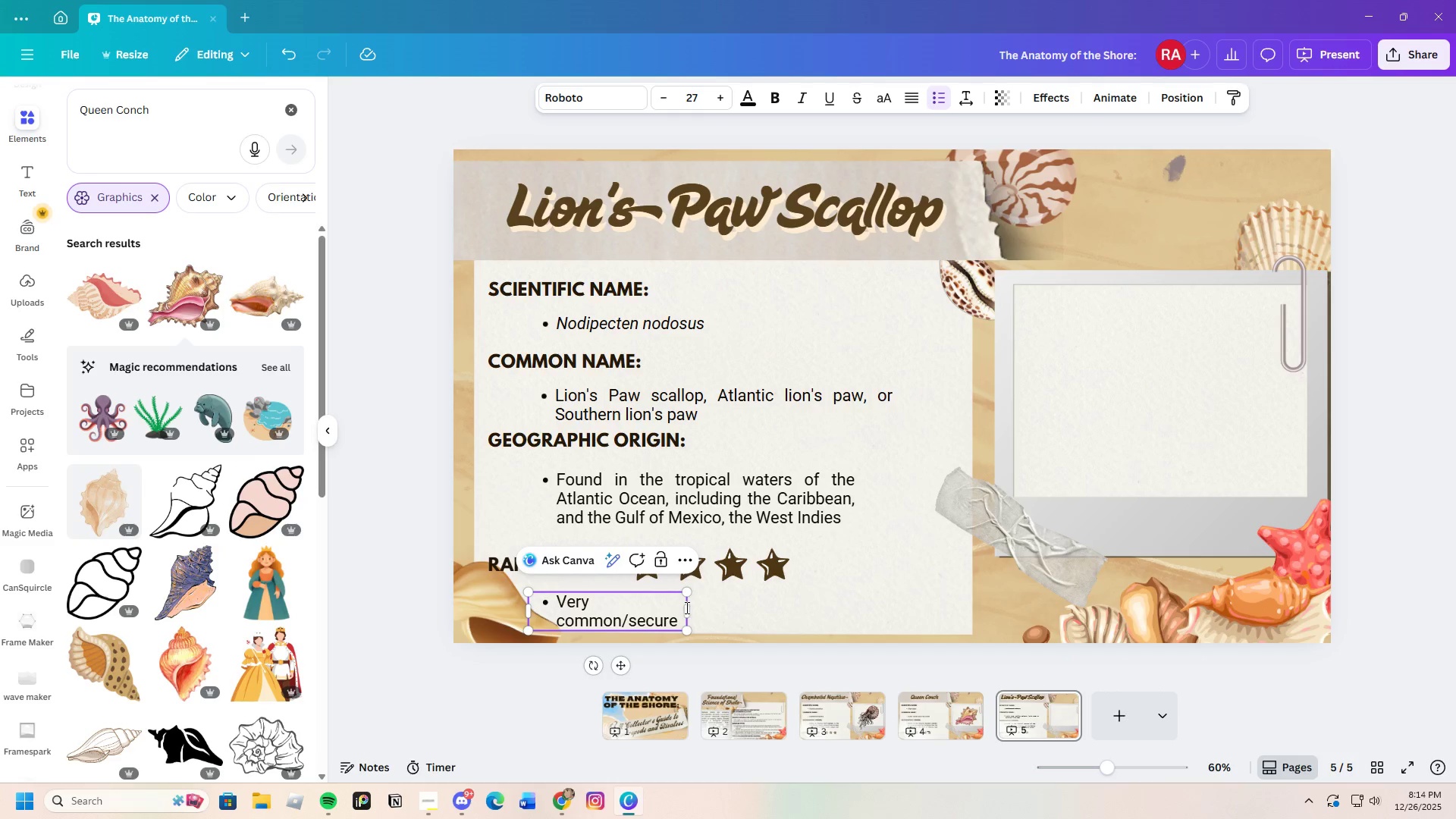 
left_click_drag(start_coordinate=[688, 610], to_coordinate=[718, 607])
 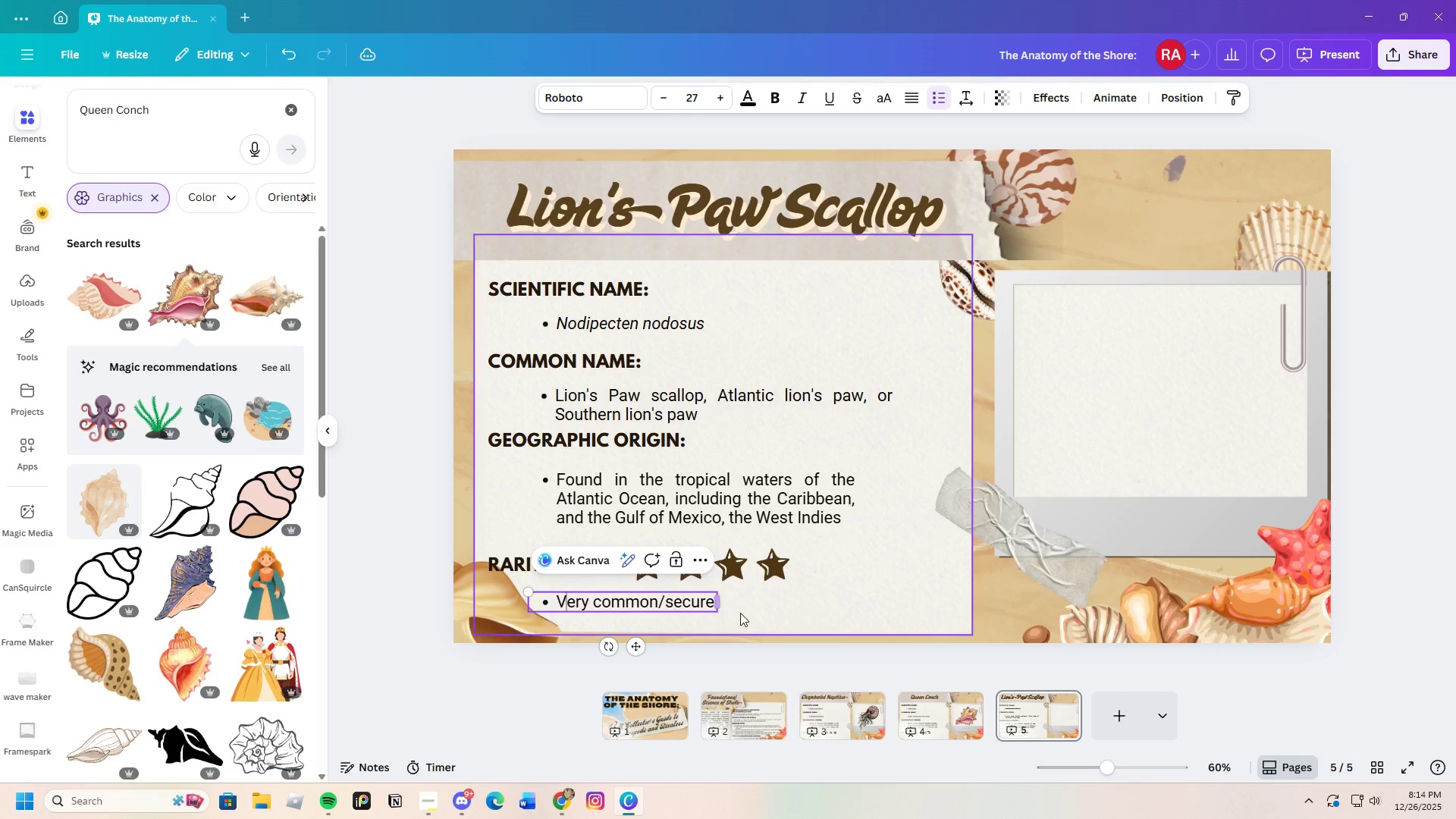 
left_click([740, 613])
 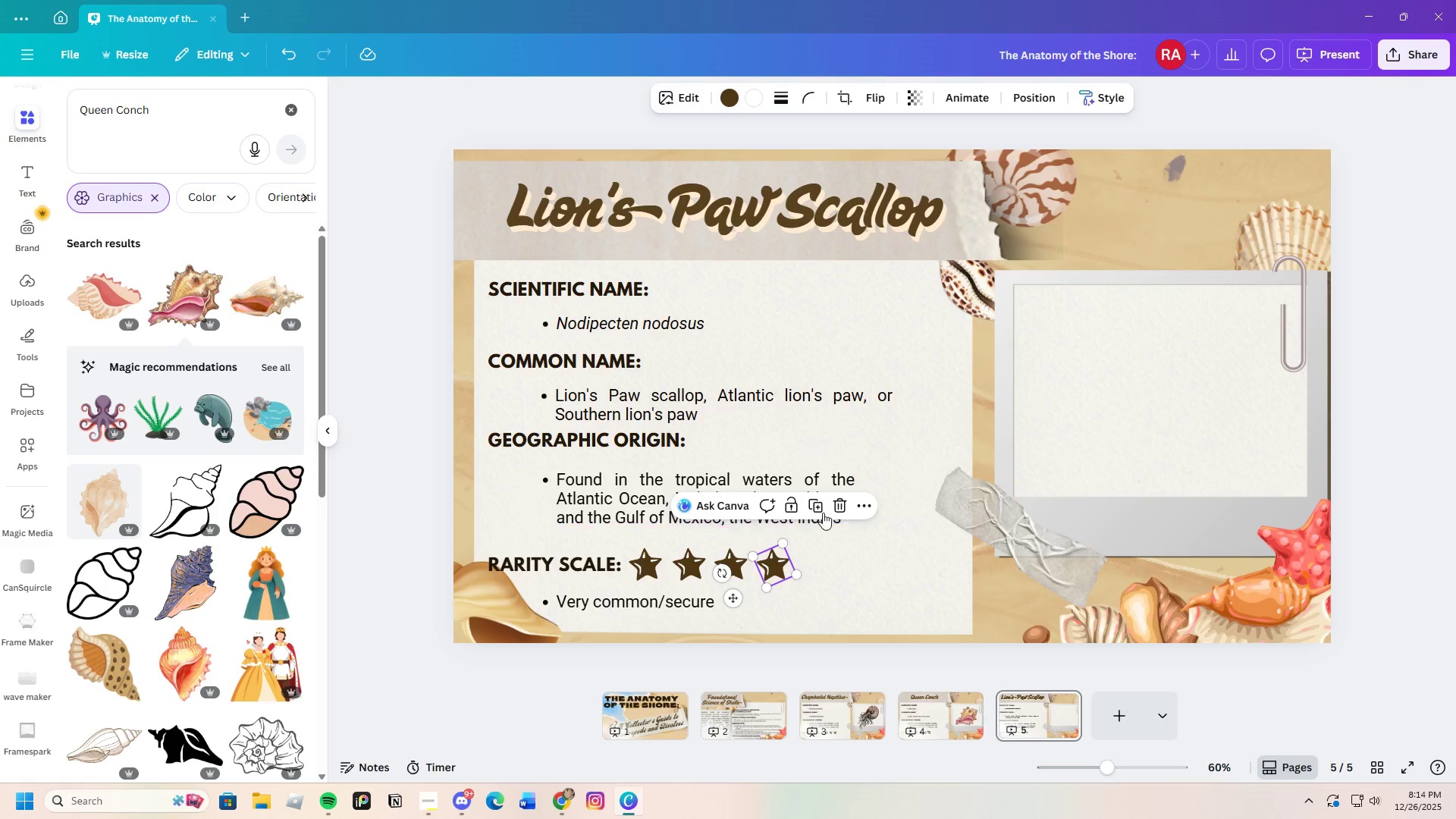 
left_click([837, 504])
 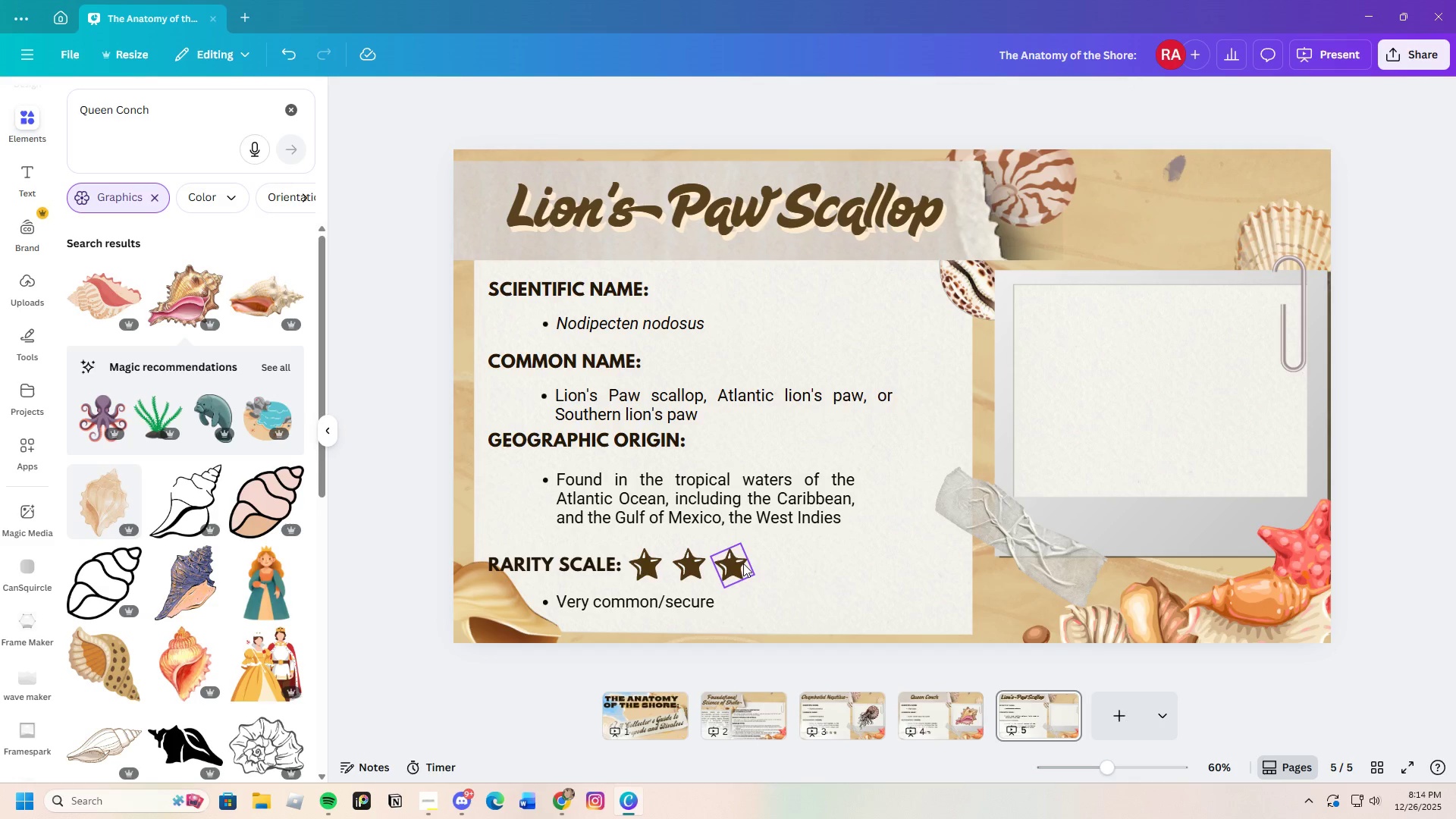 
left_click([739, 567])
 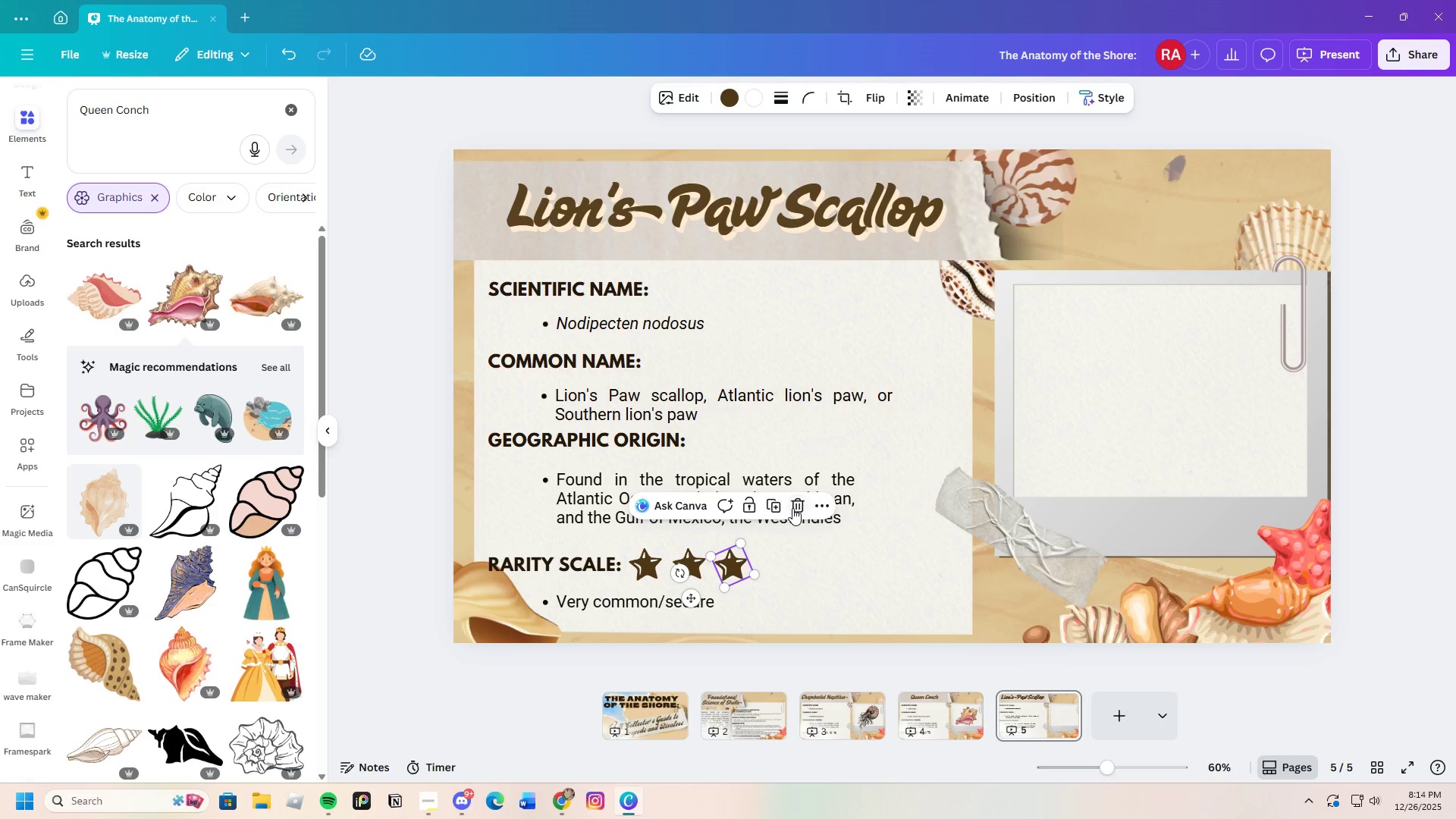 
left_click([792, 504])
 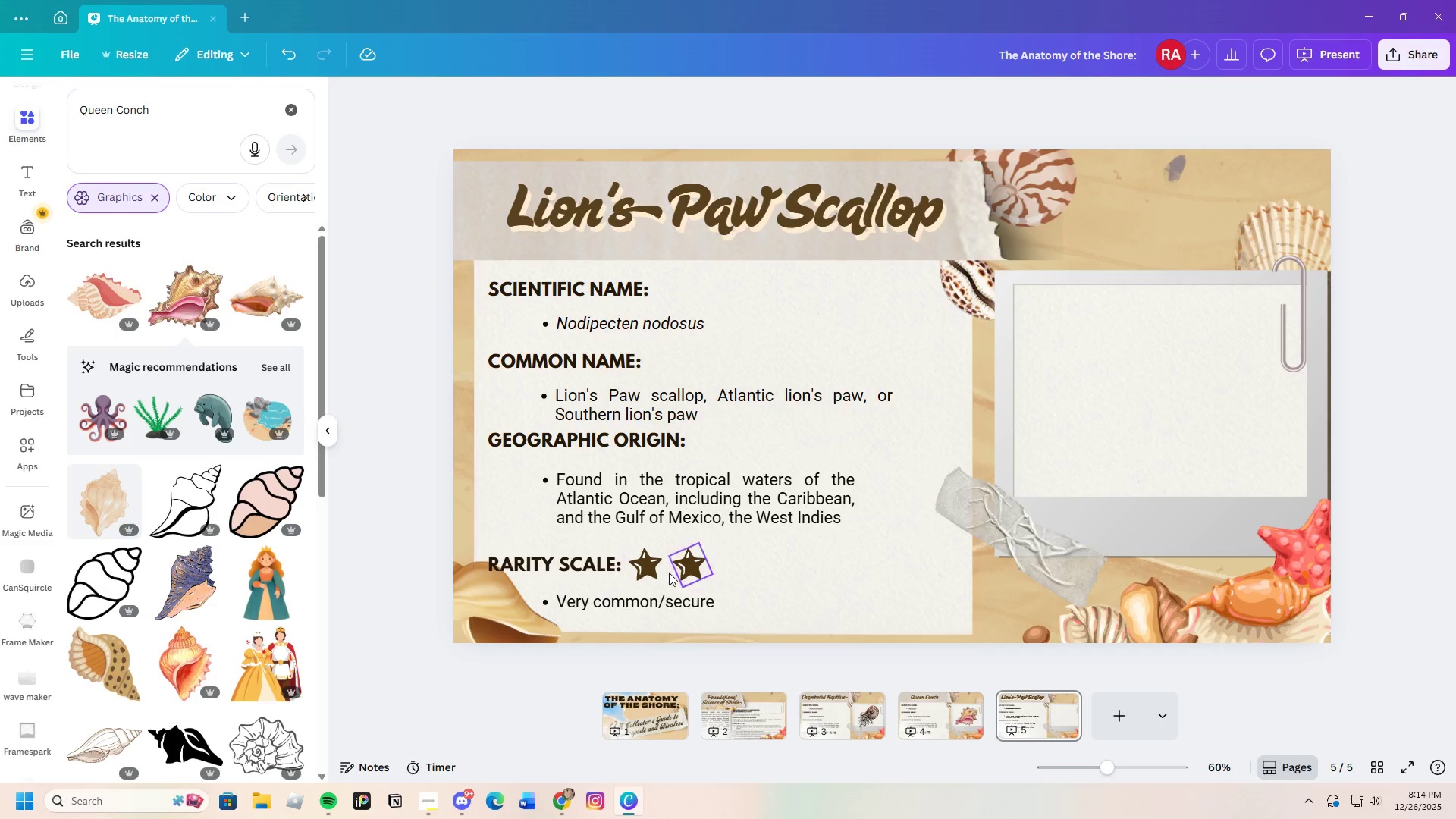 
left_click([668, 573])
 